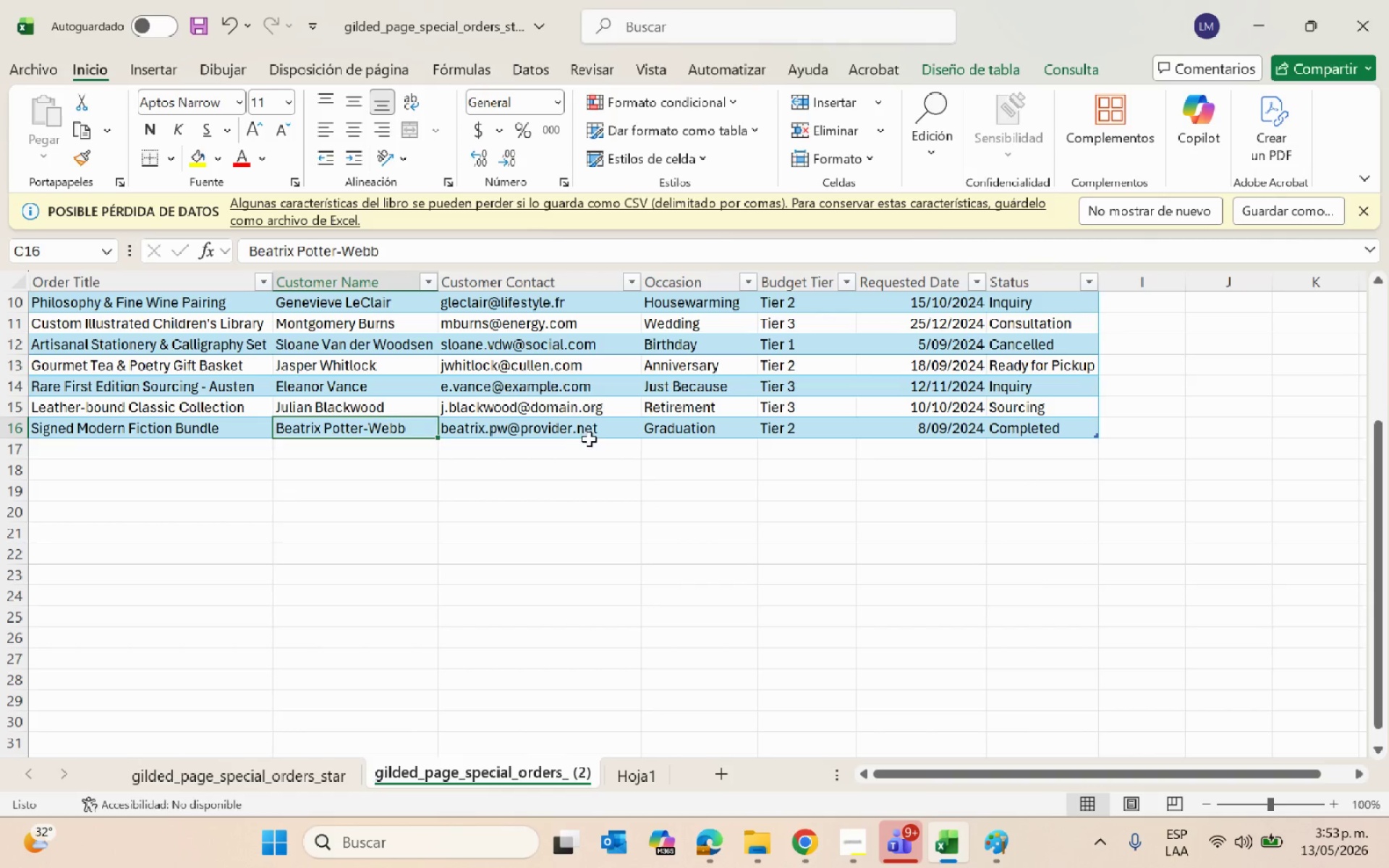 
left_click([578, 434])
 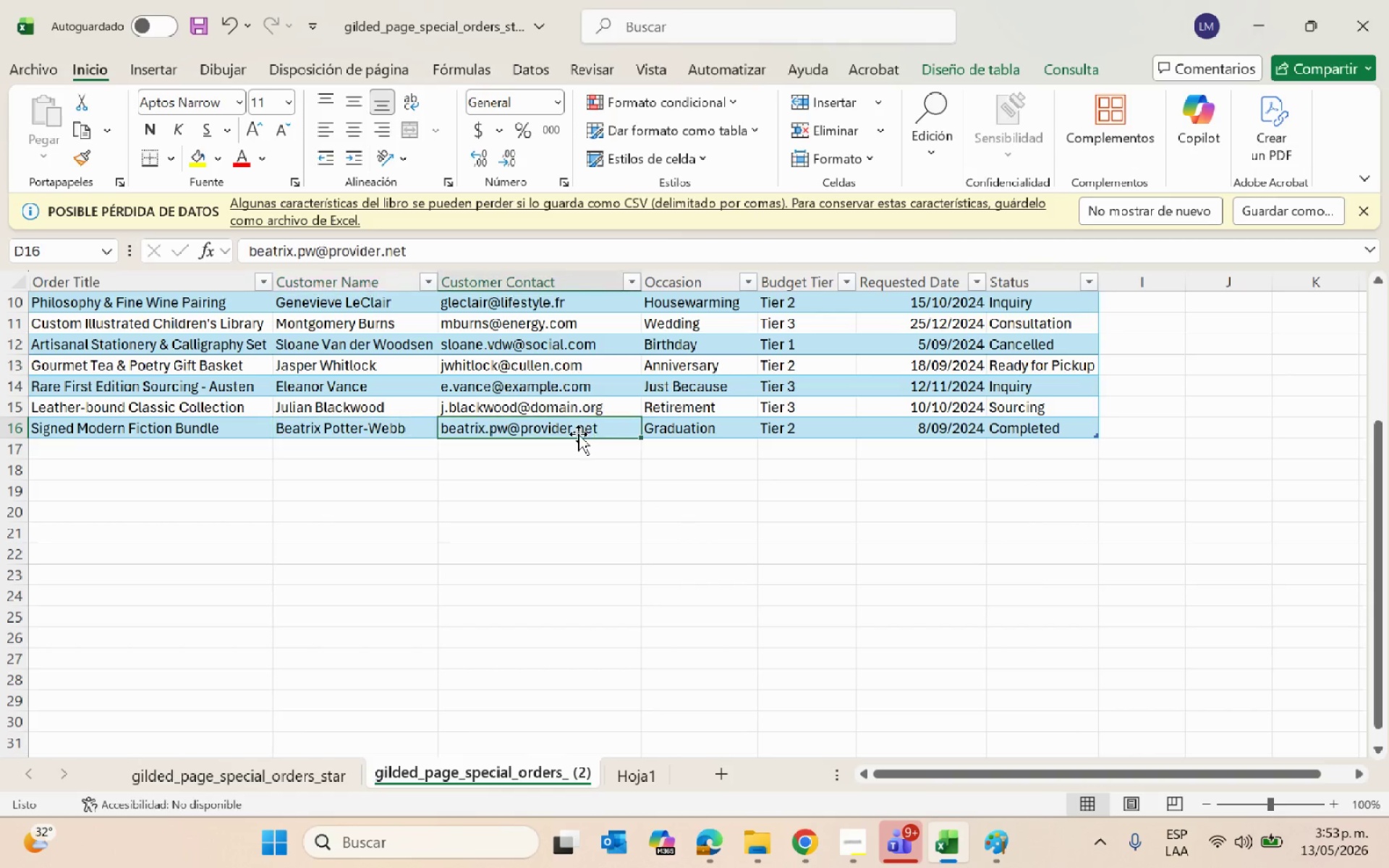 
key(Control+C)
 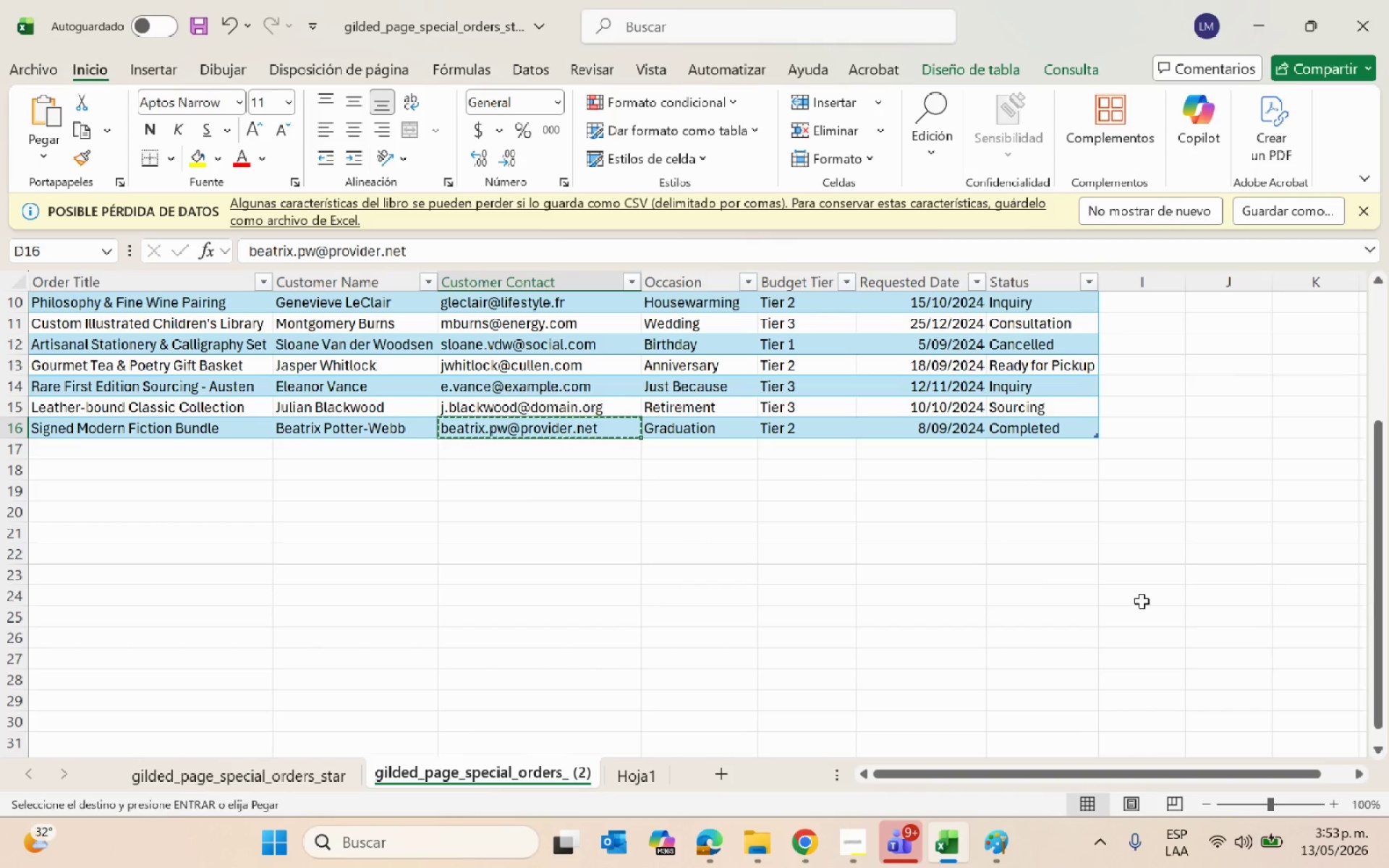 
key(Alt+Tab)
 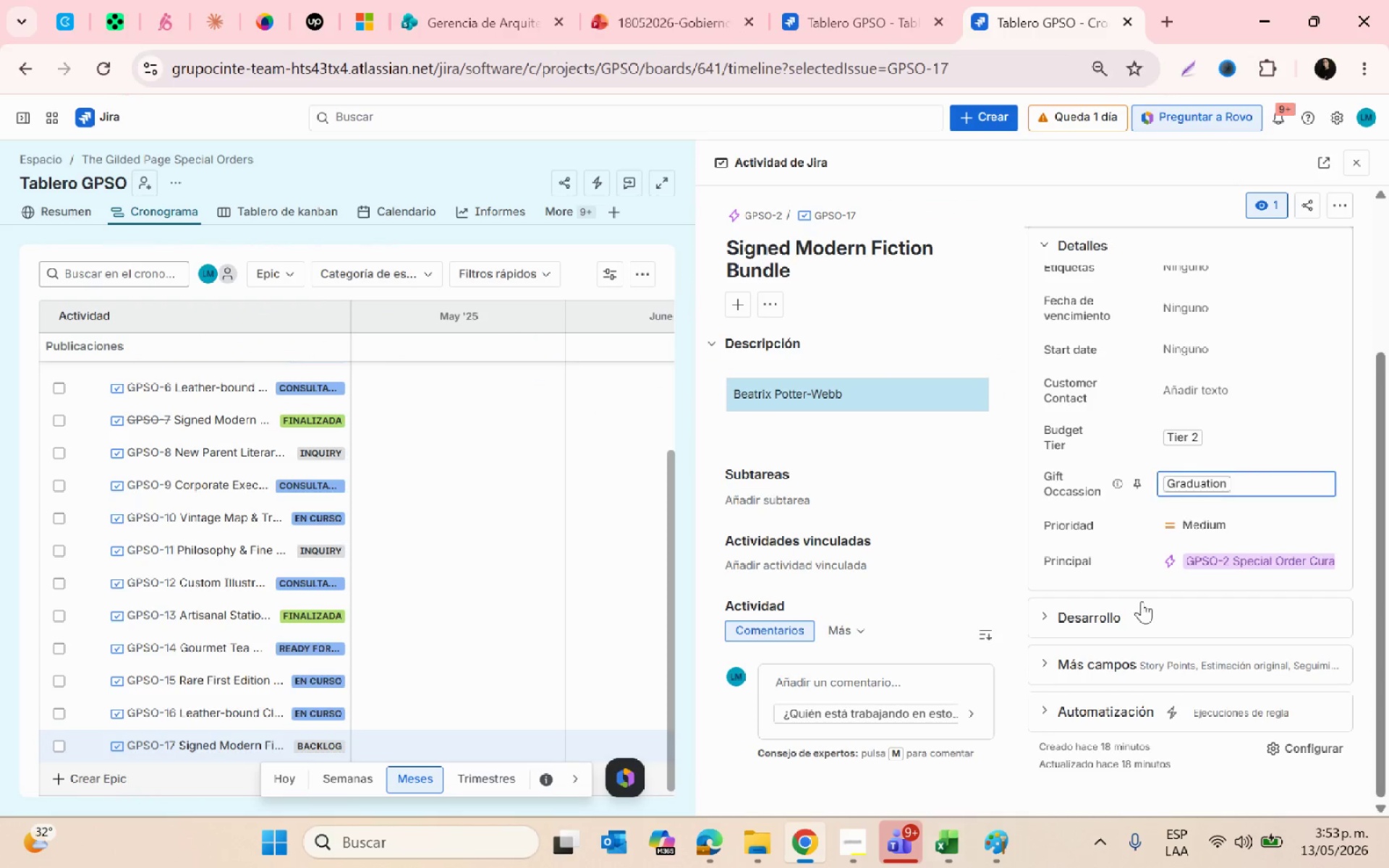 
scroll: coordinate [1142, 601], scroll_direction: none, amount: 0.0
 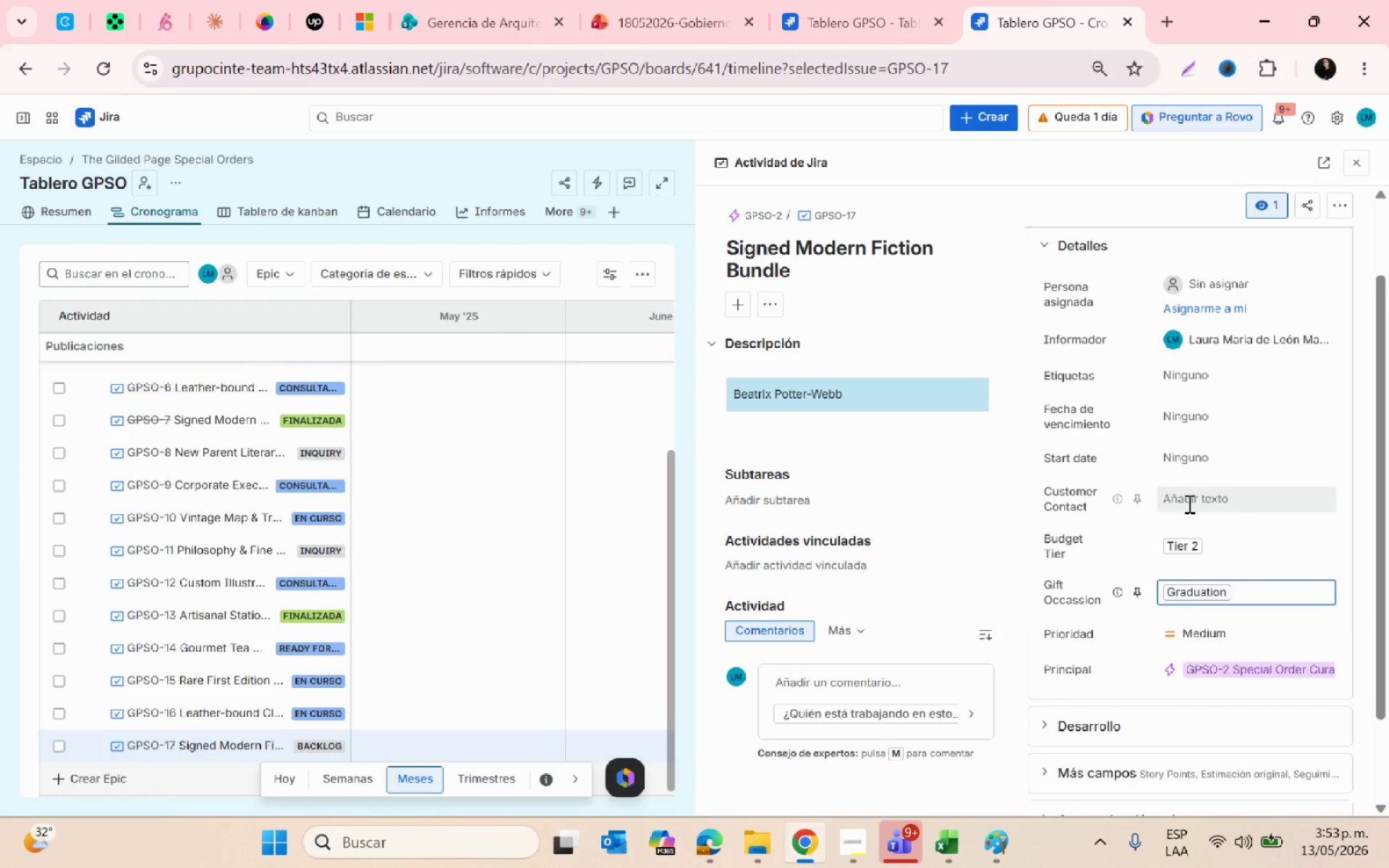 
left_click([1185, 501])
 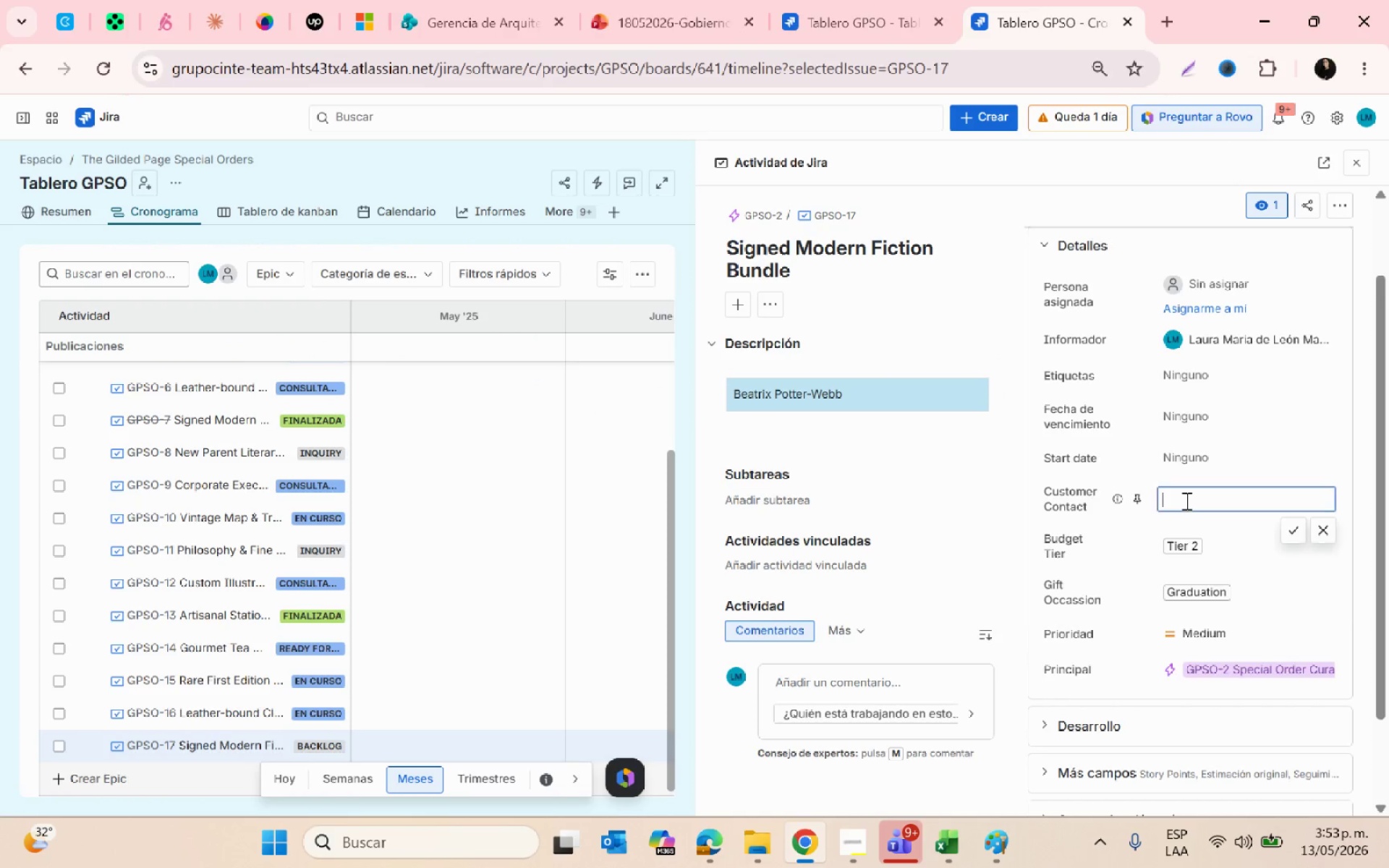 
key(Control+ControlLeft)
 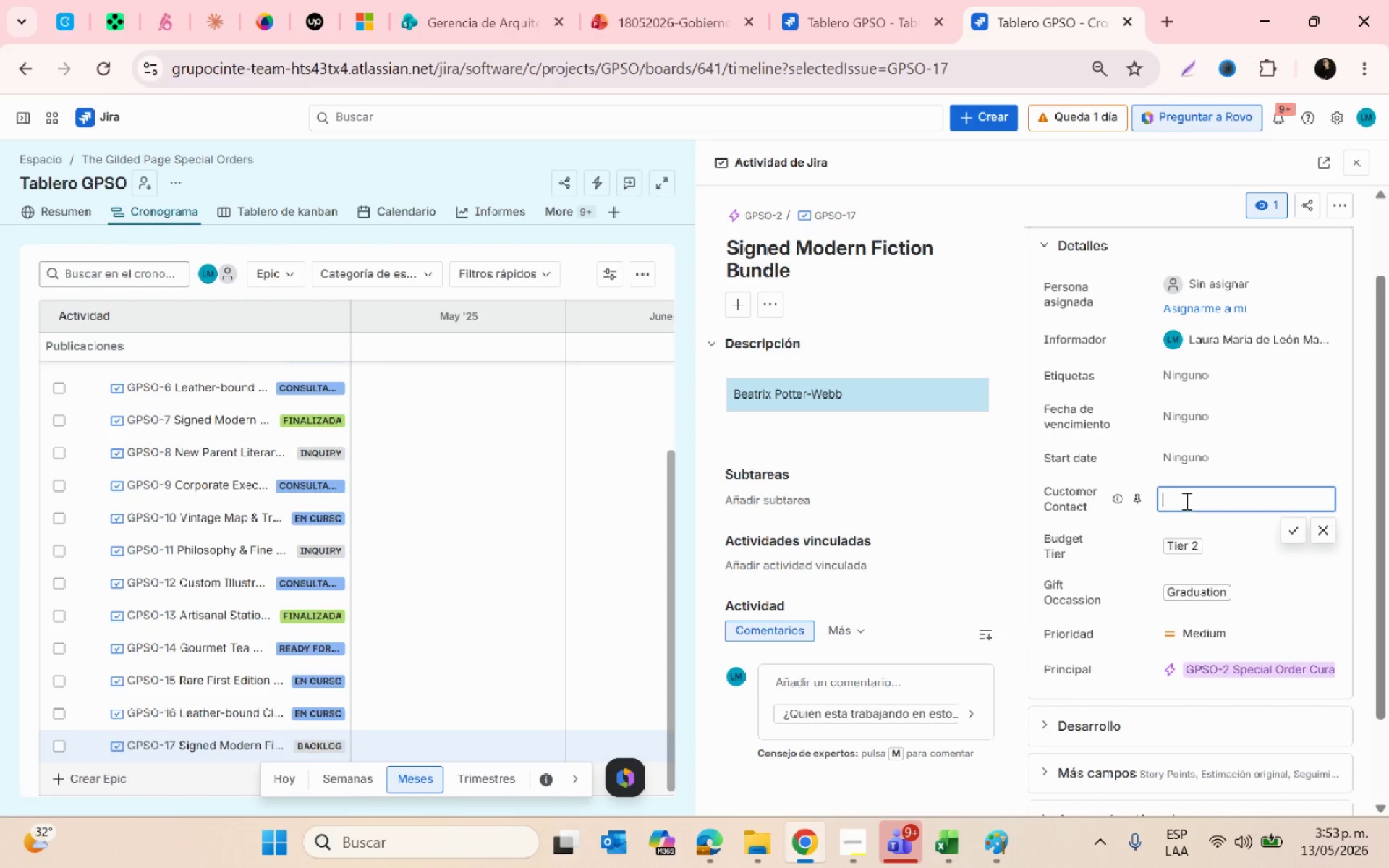 
key(Control+V)
 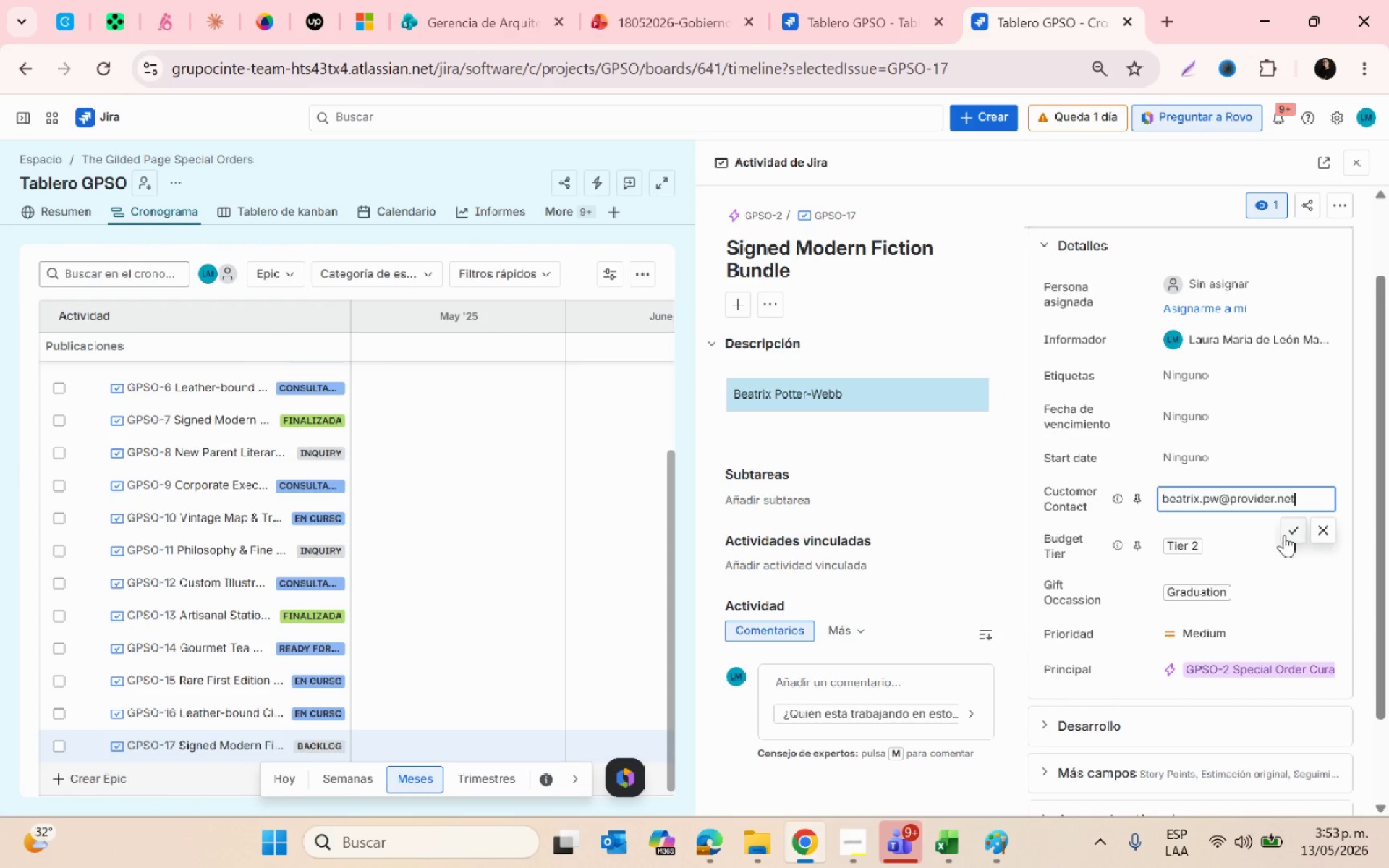 
left_click([1288, 533])
 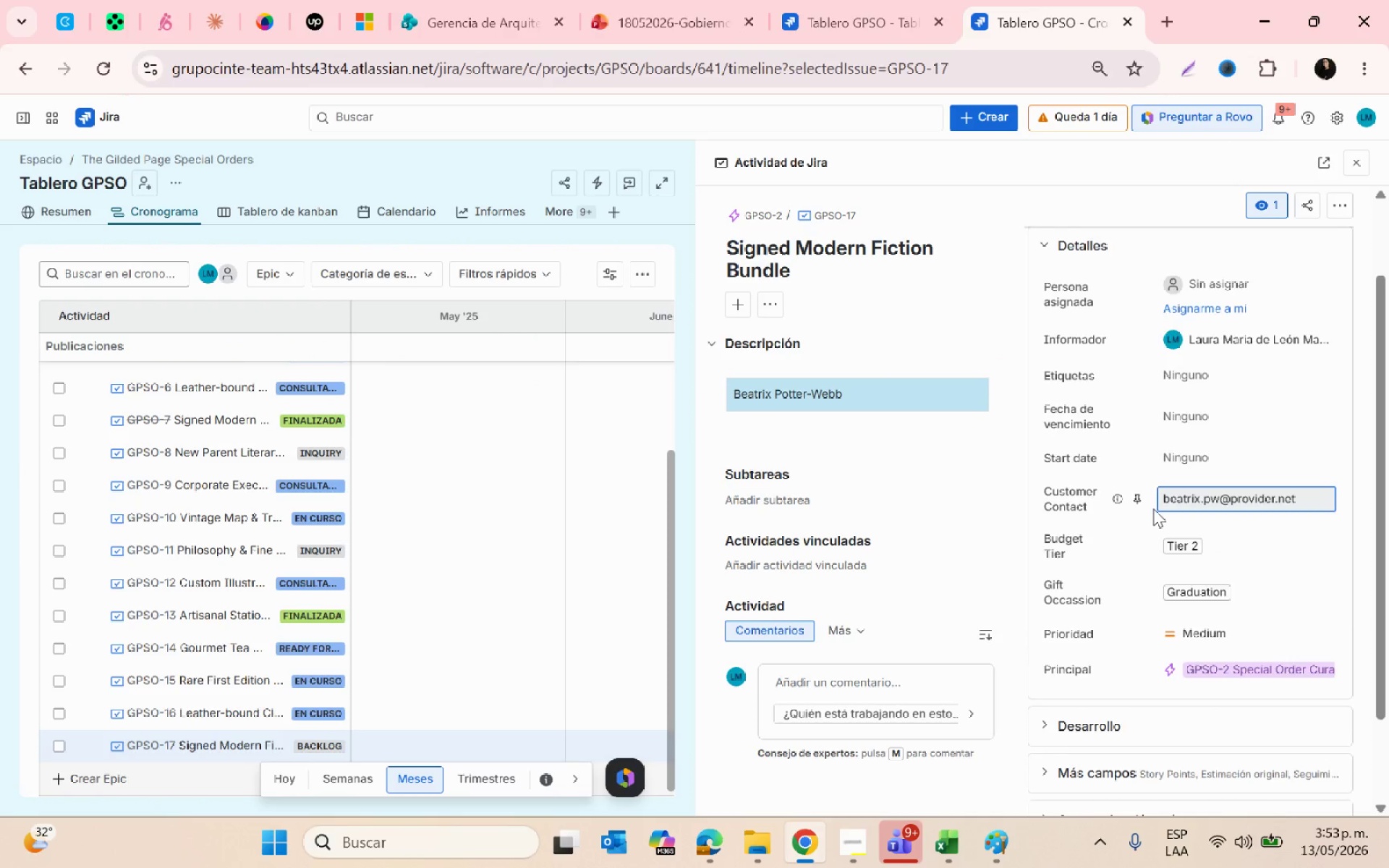 
scroll: coordinate [1152, 509], scroll_direction: up, amount: 3.0
 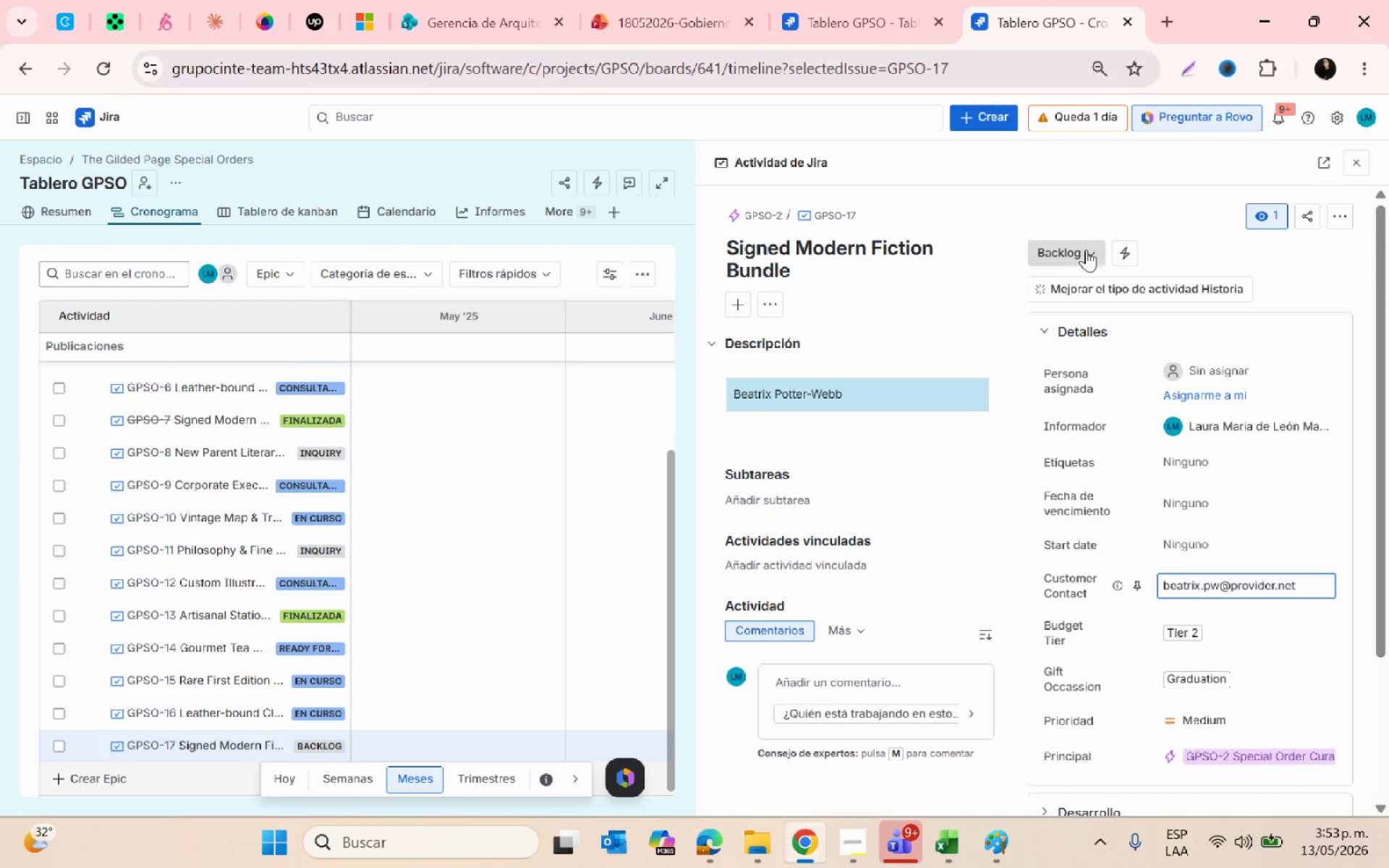 
left_click([1086, 250])
 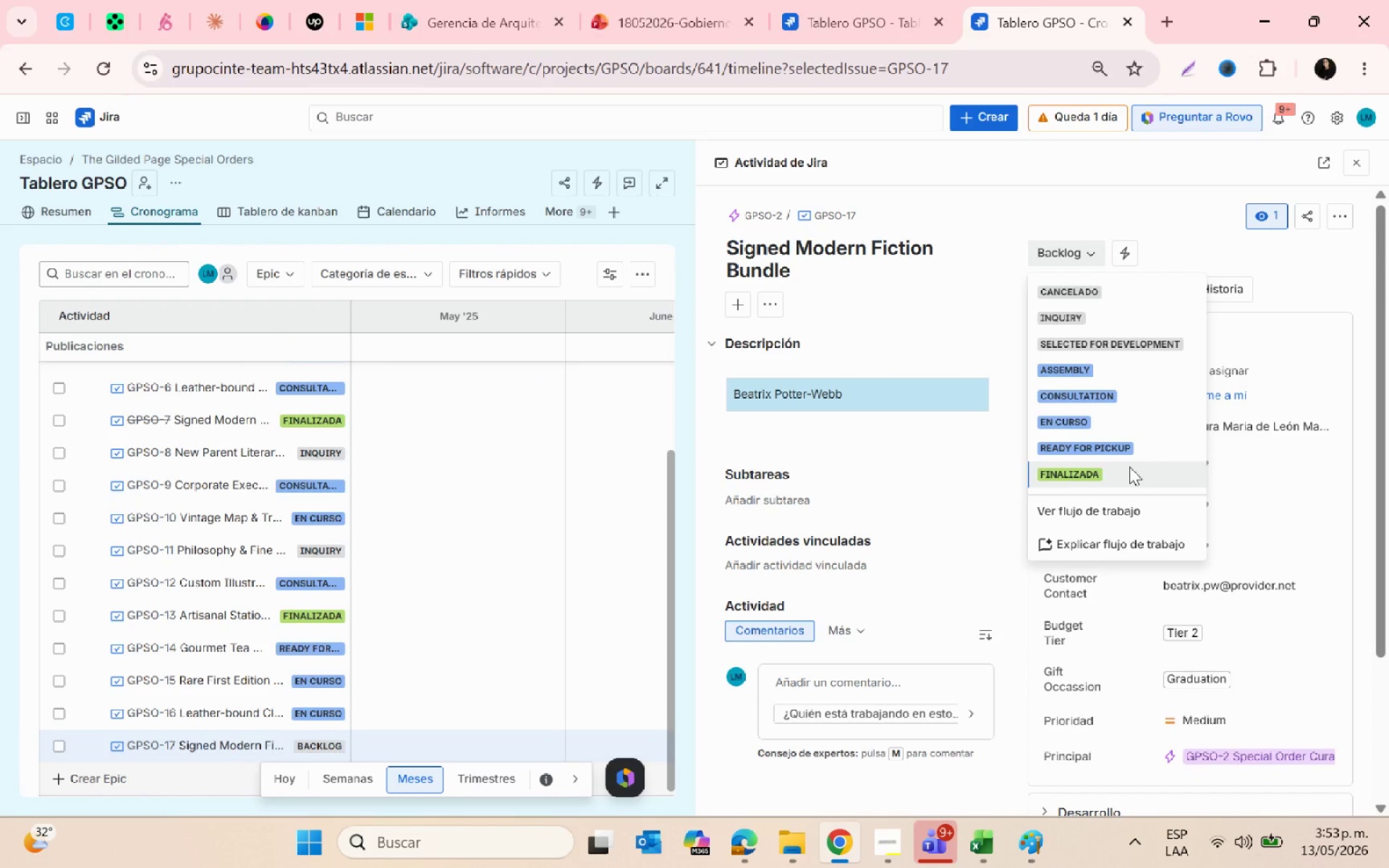 
wait(5.08)
 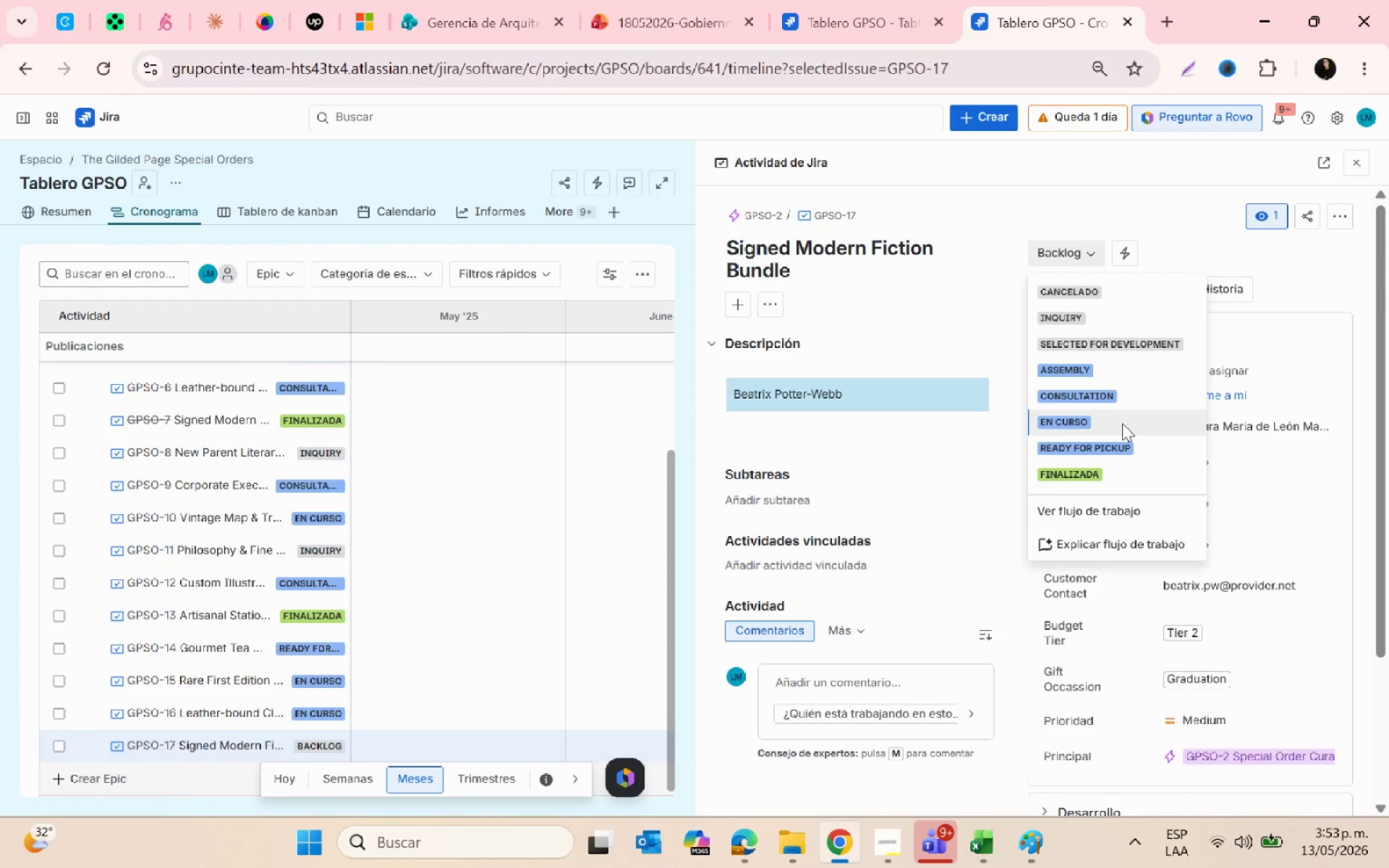 
left_click([821, 5])
 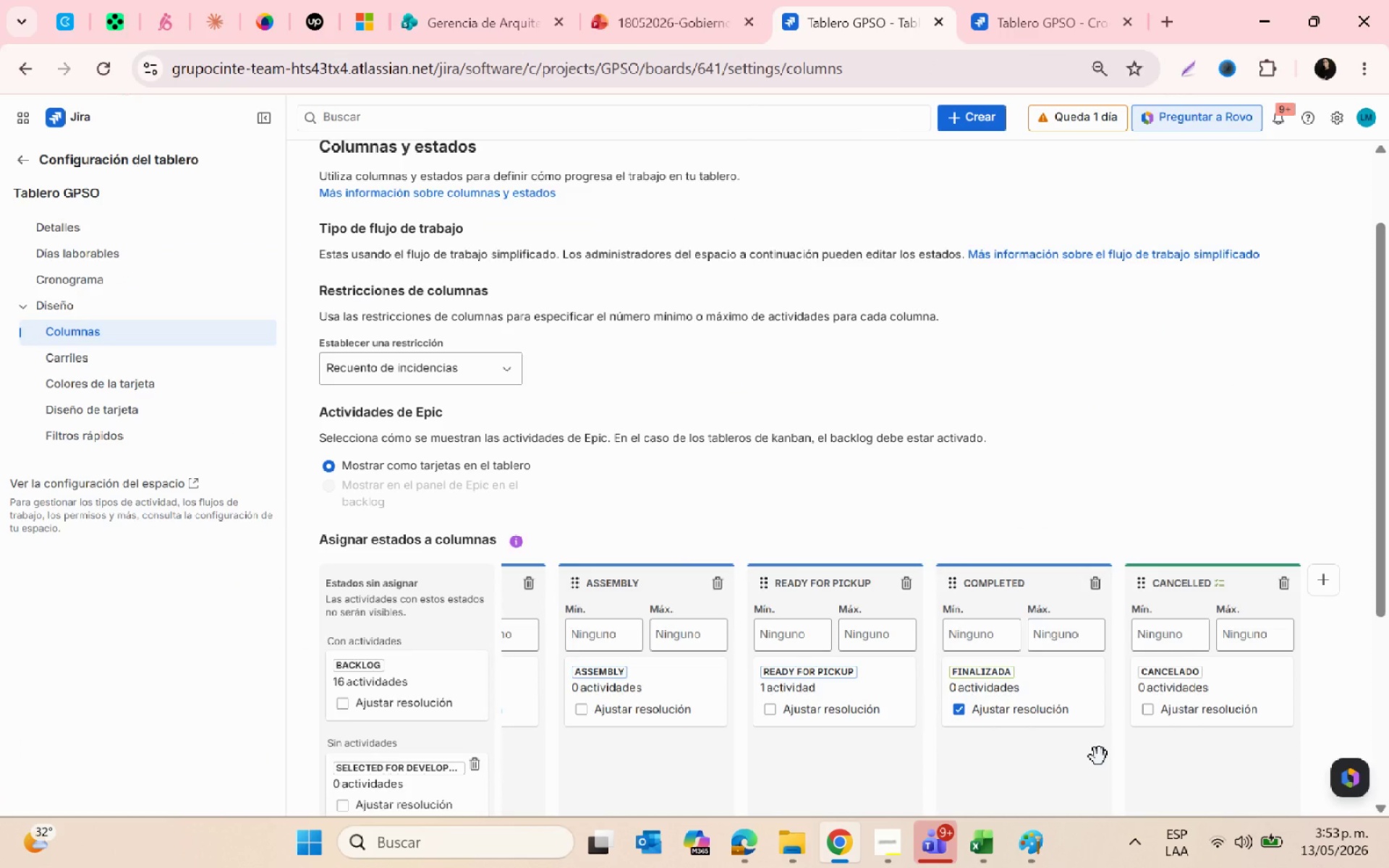 
left_click([1009, 0])
 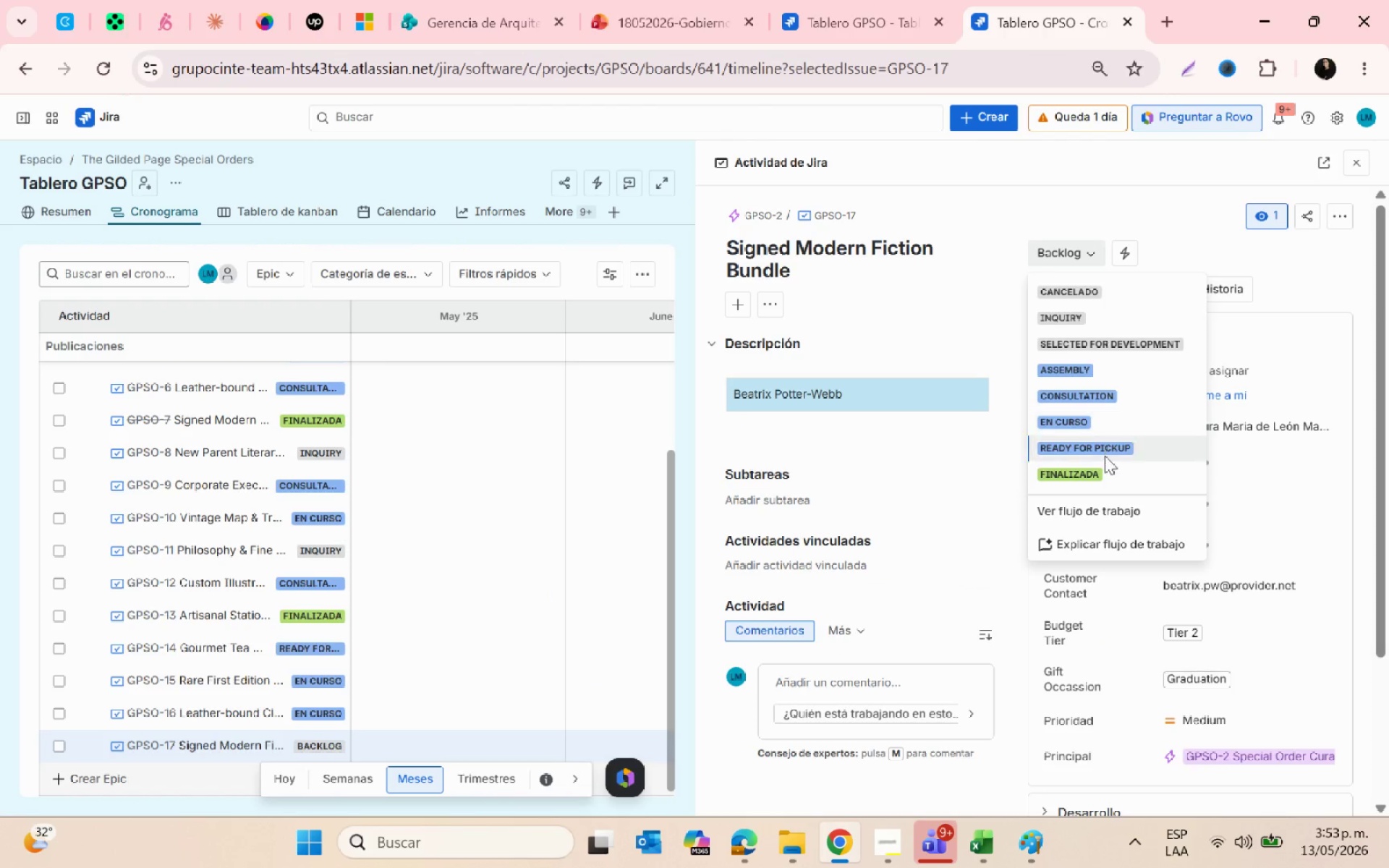 
left_click([1105, 468])
 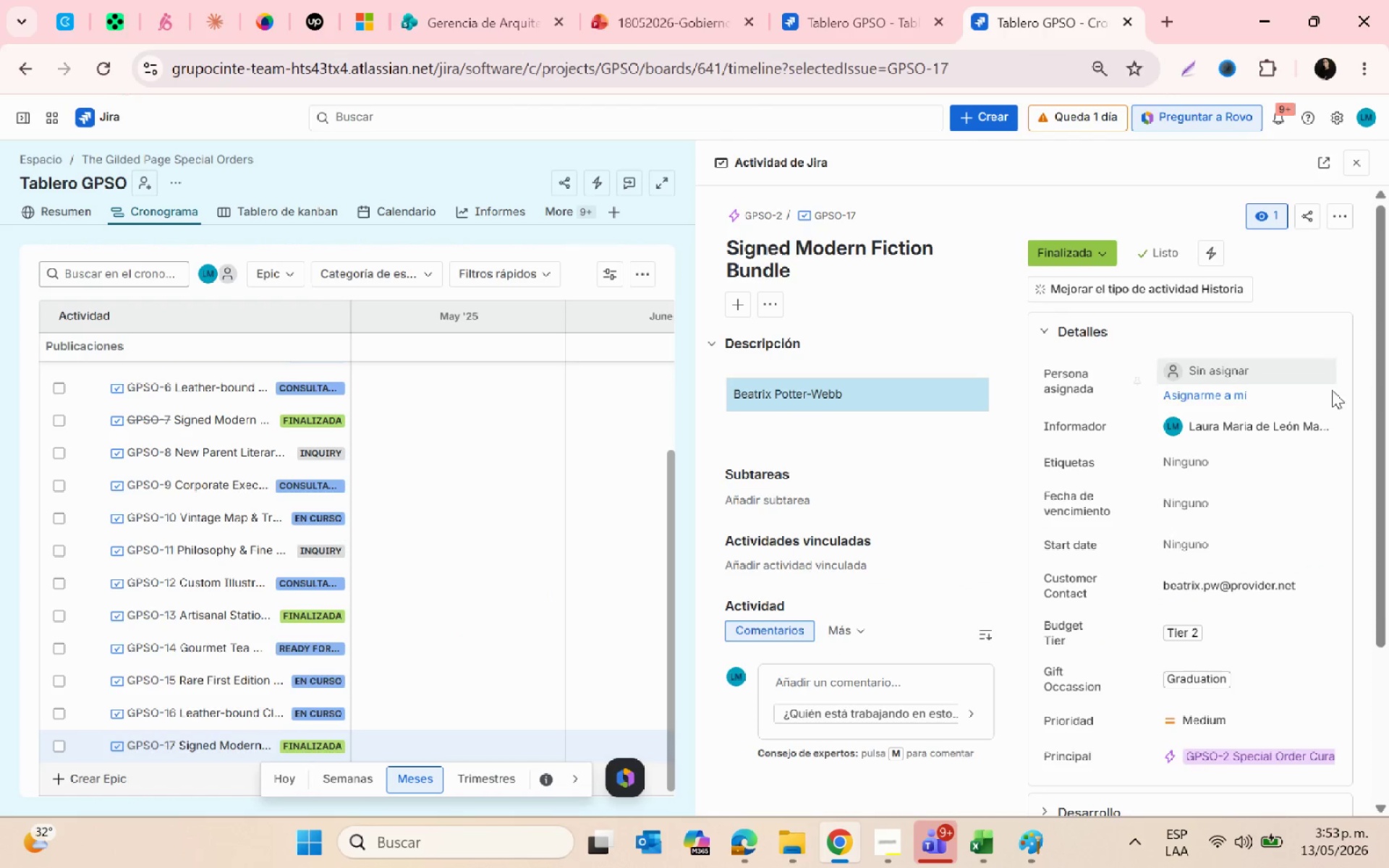 
left_click([1354, 162])
 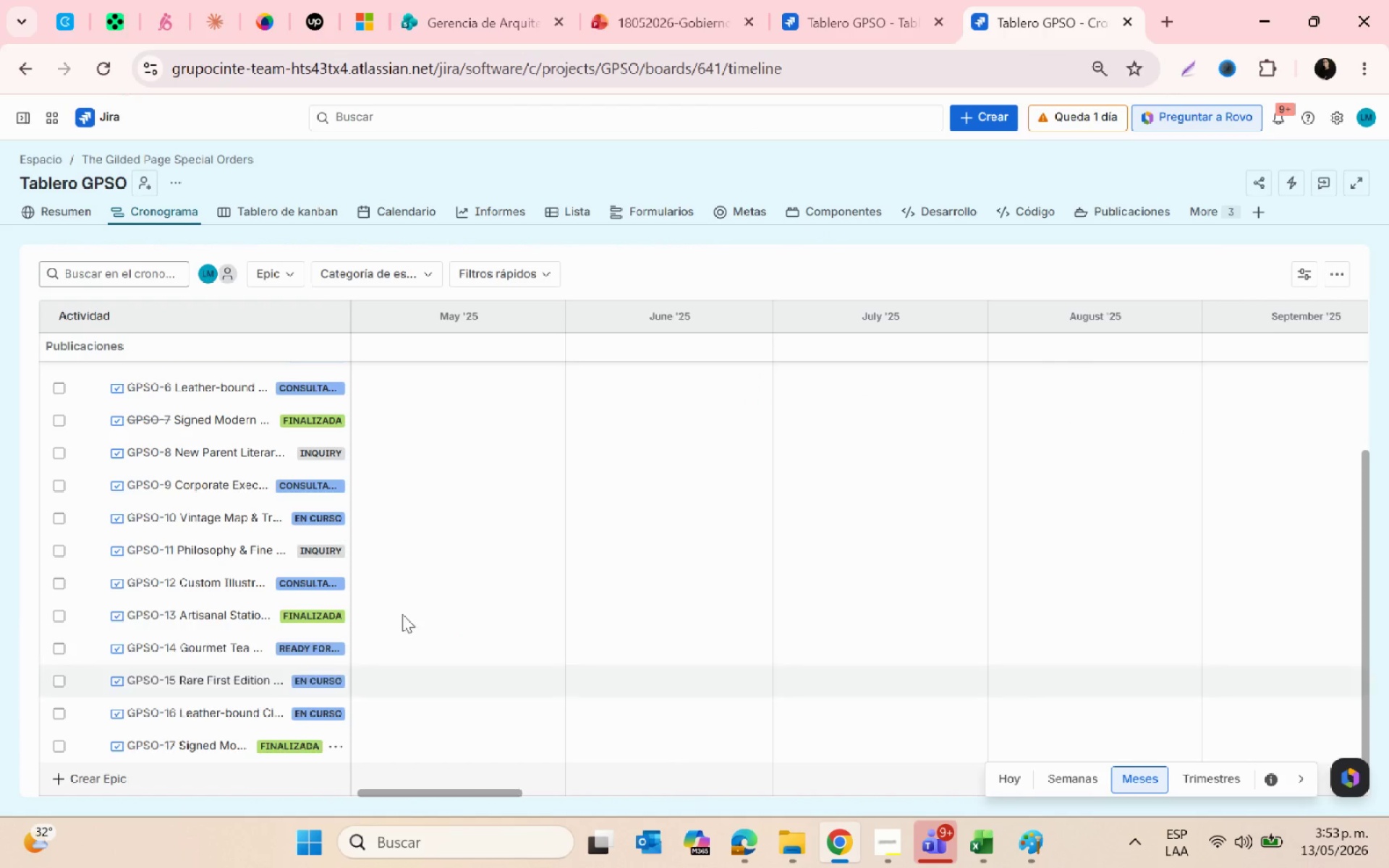 
key(Control+ControlLeft)
 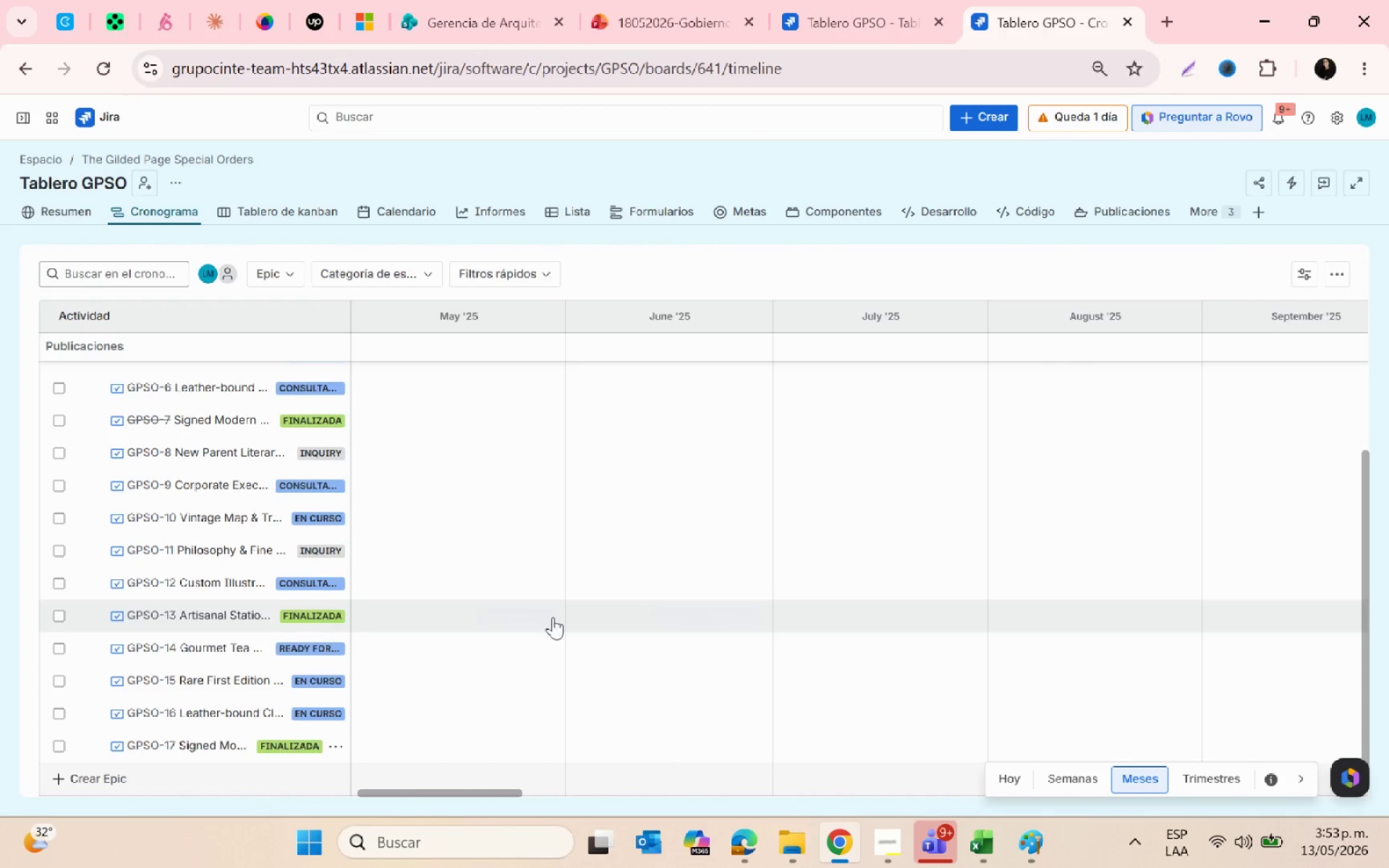 
scroll: coordinate [553, 617], scroll_direction: none, amount: 0.0
 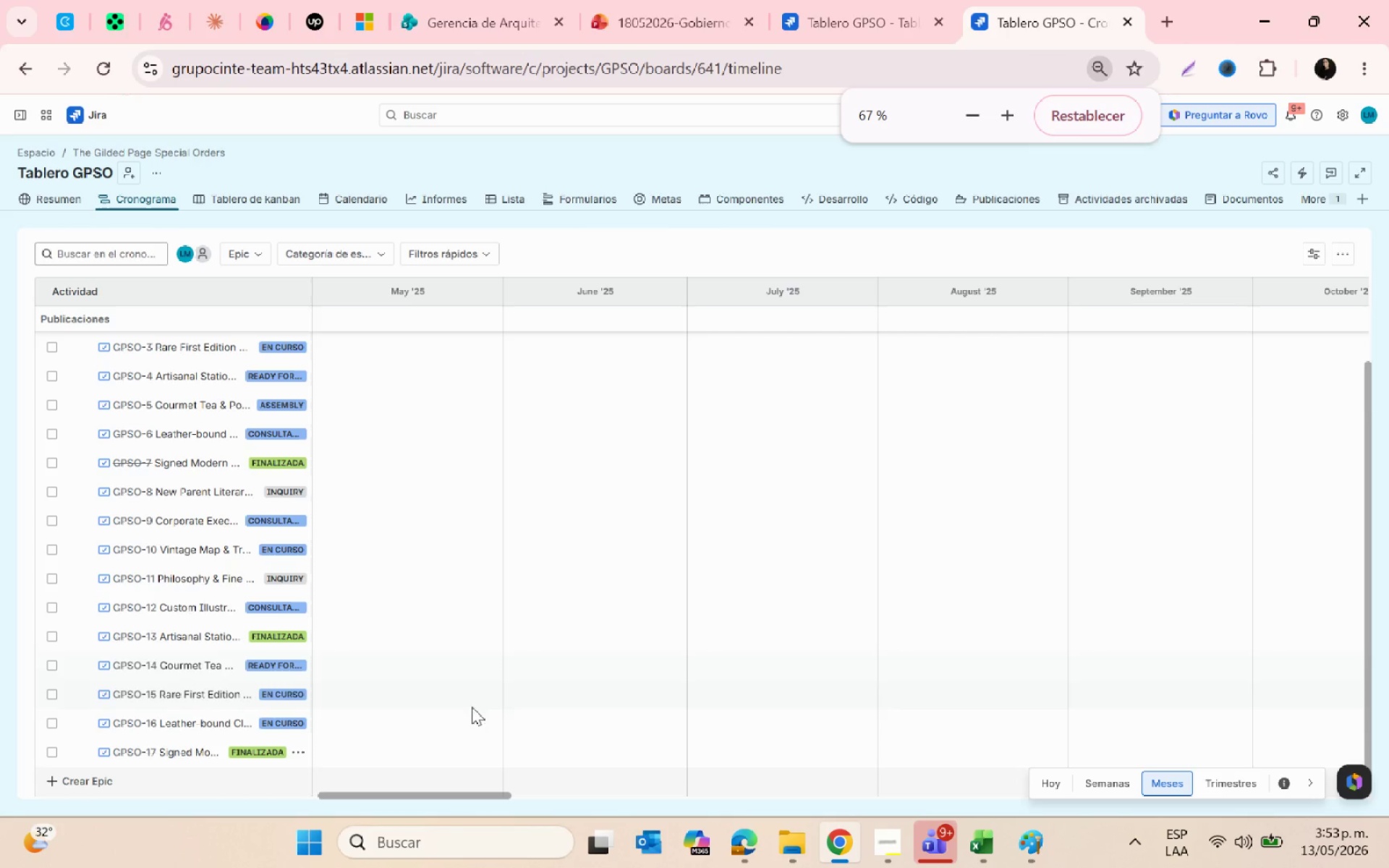 
key(Control+ControlLeft)
 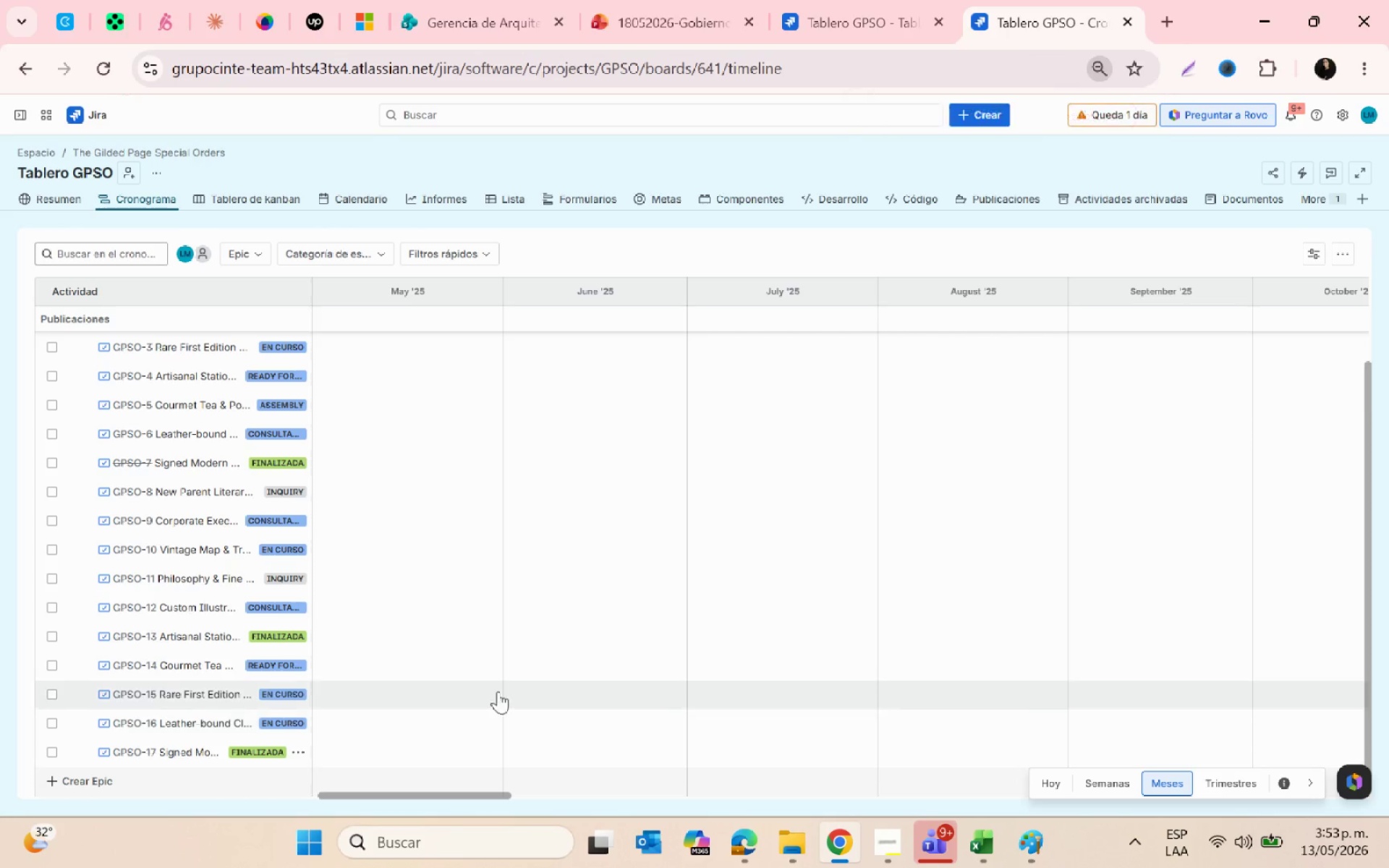 
scroll: coordinate [498, 692], scroll_direction: up, amount: 1.0
 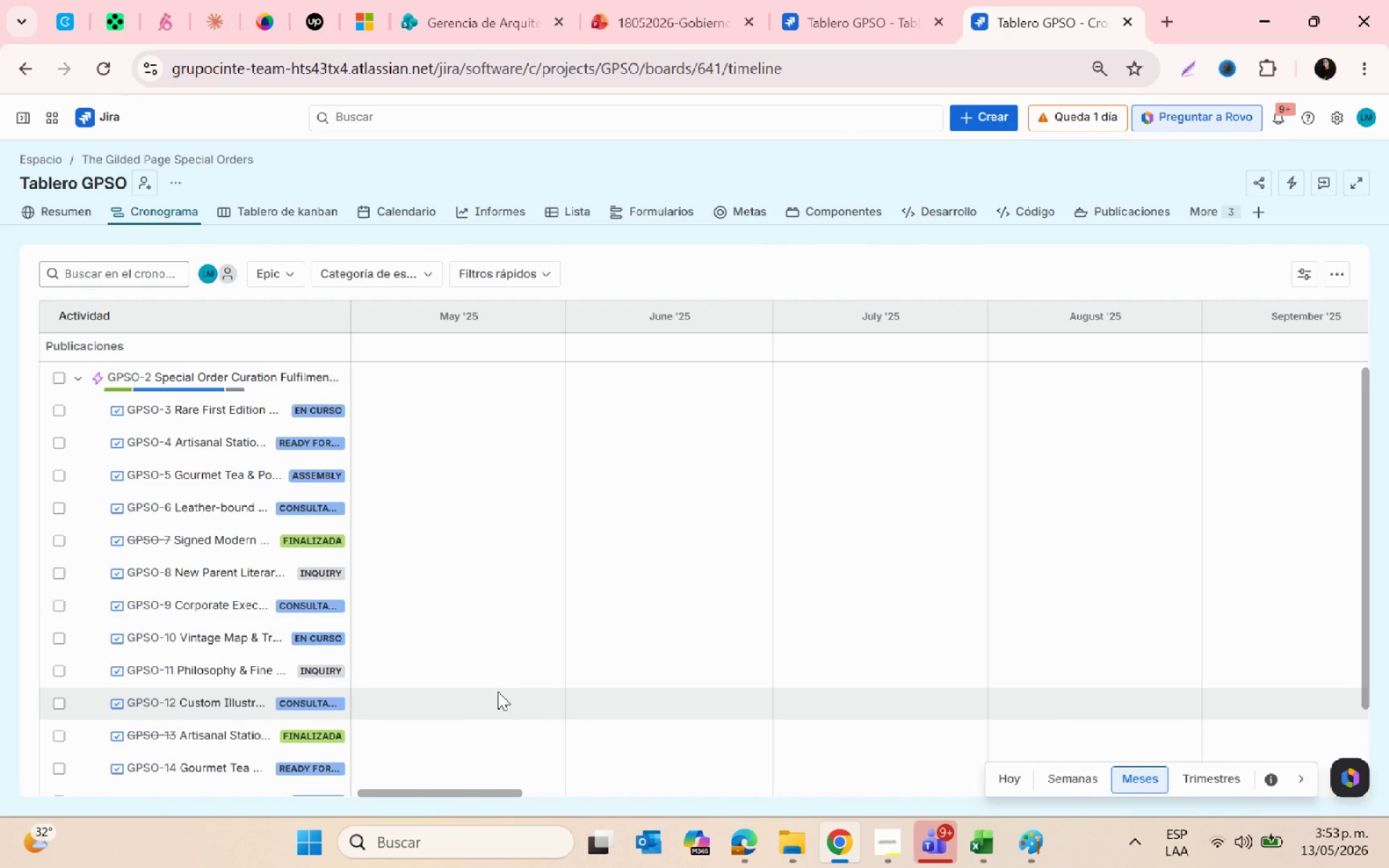 
wait(8.97)
 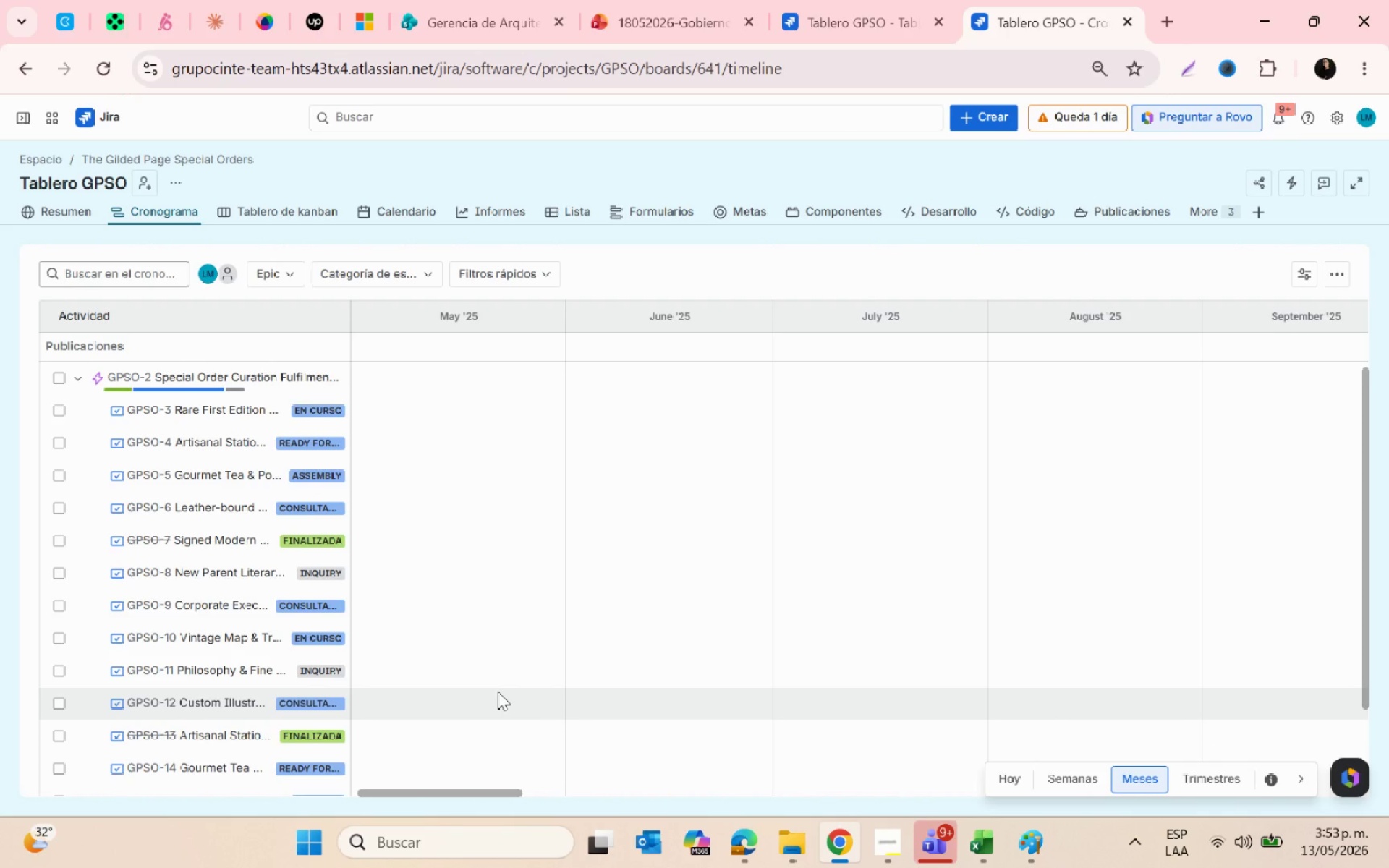 
left_click([1019, 853])
 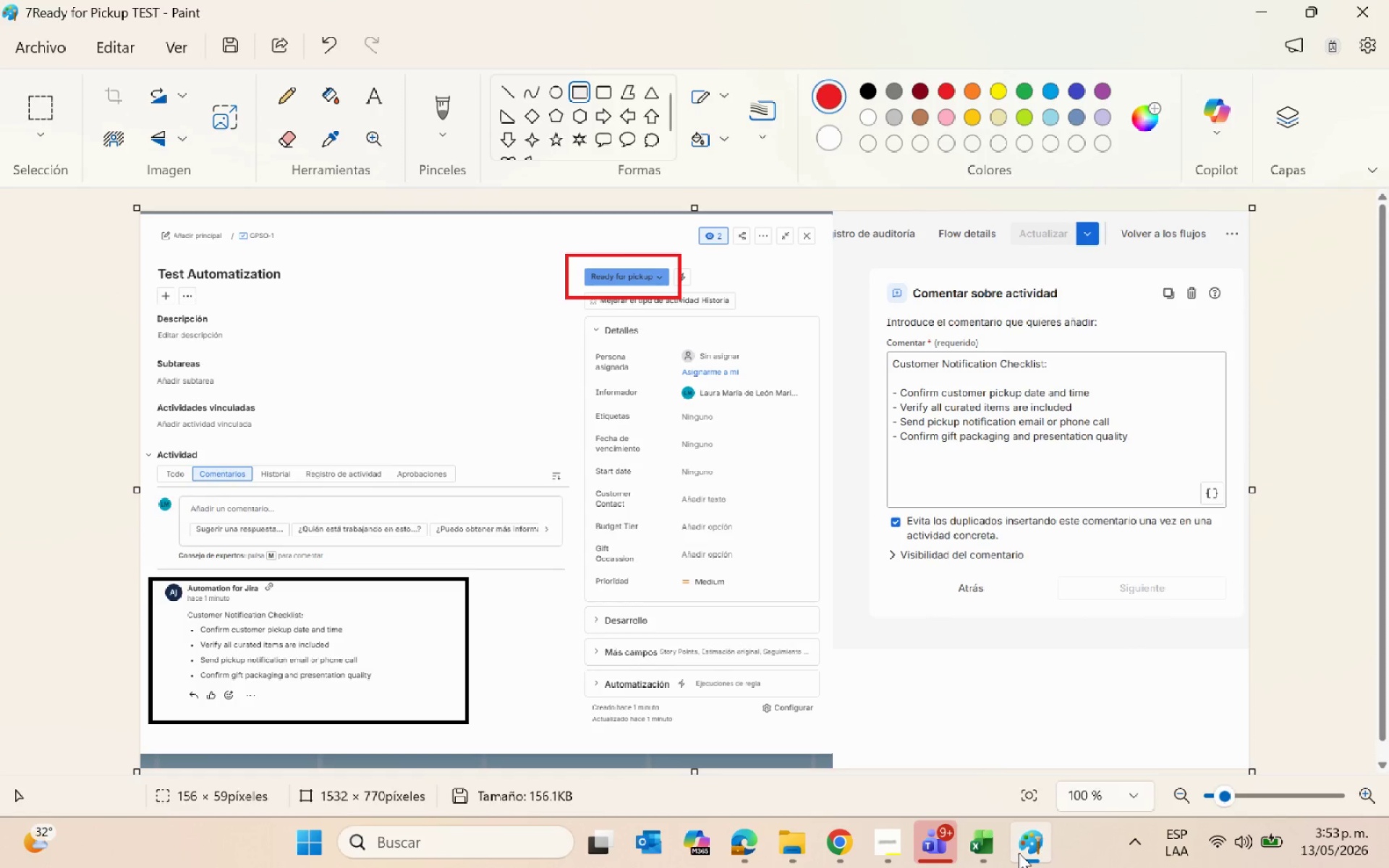 
left_click([1019, 853])
 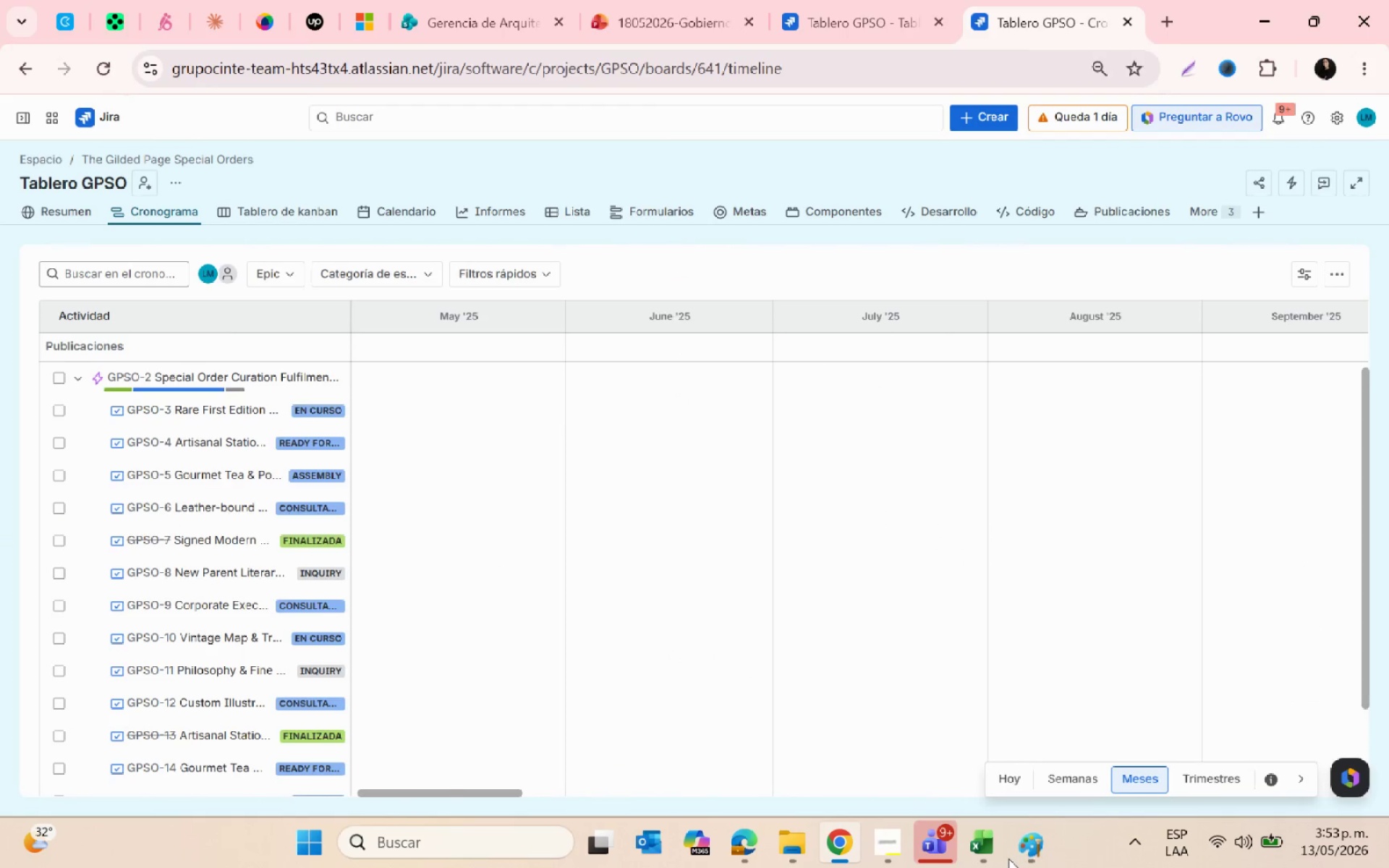 
left_click([991, 845])
 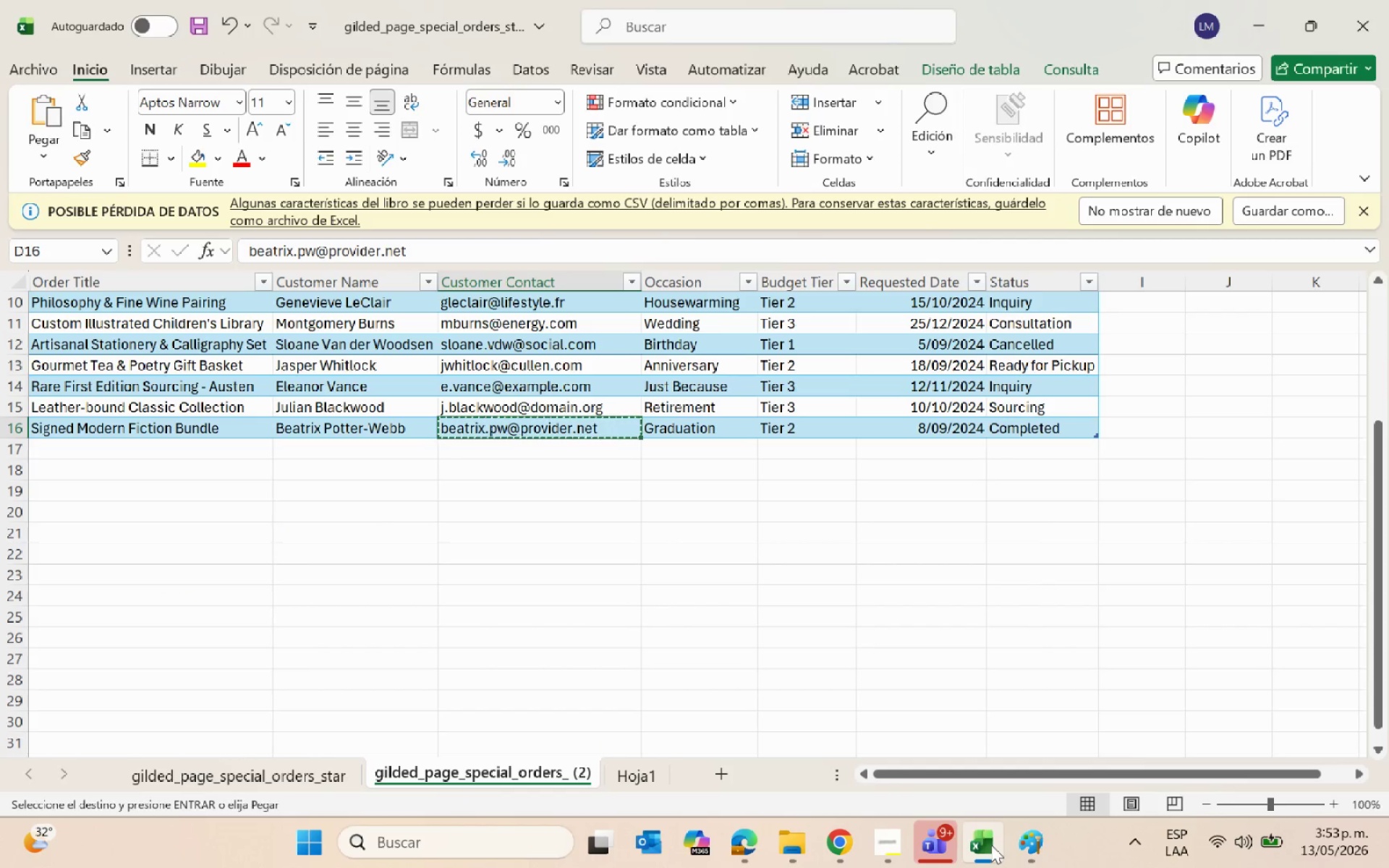 
key(Escape)
 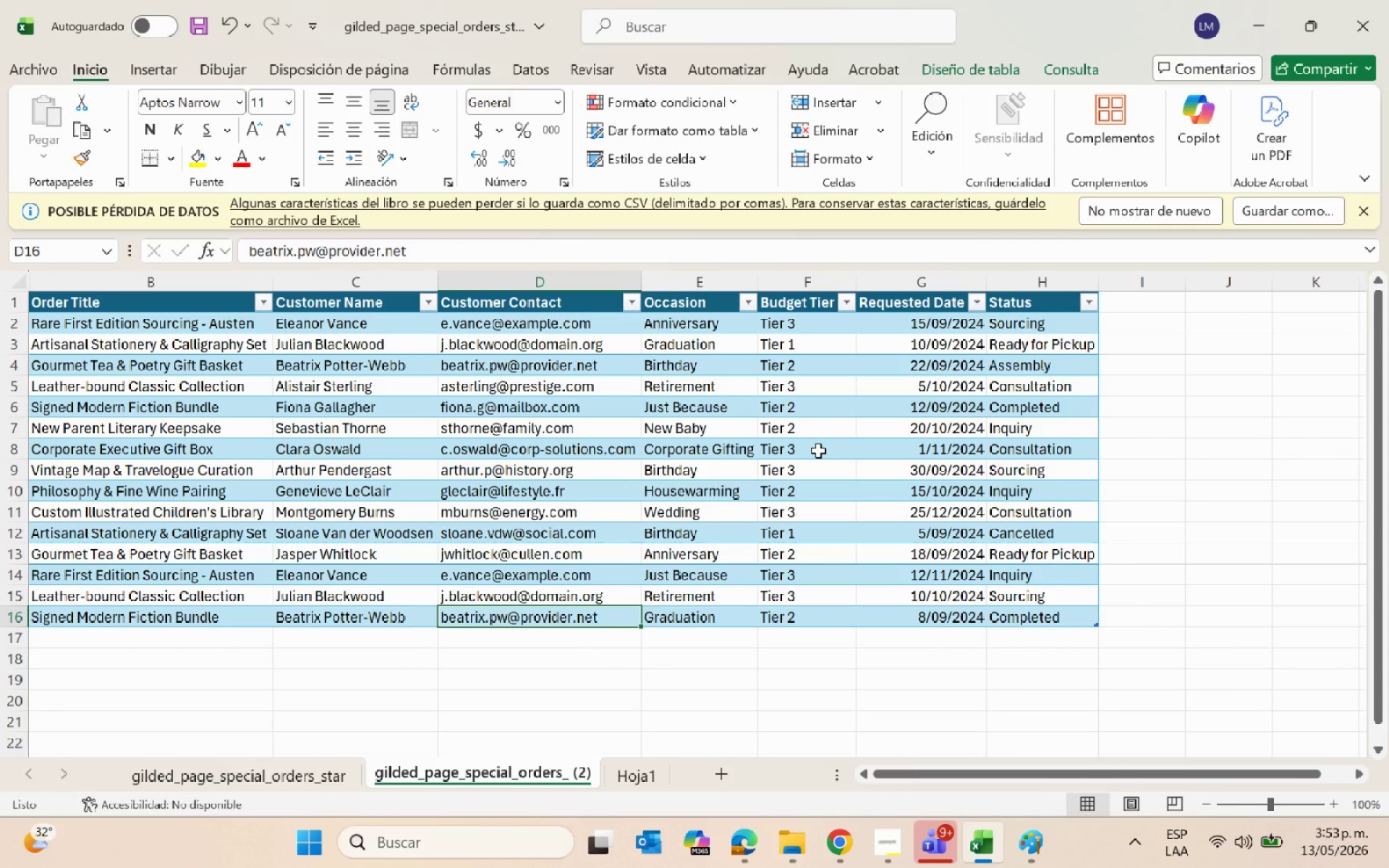 
scroll: coordinate [818, 451], scroll_direction: up, amount: 15.0
 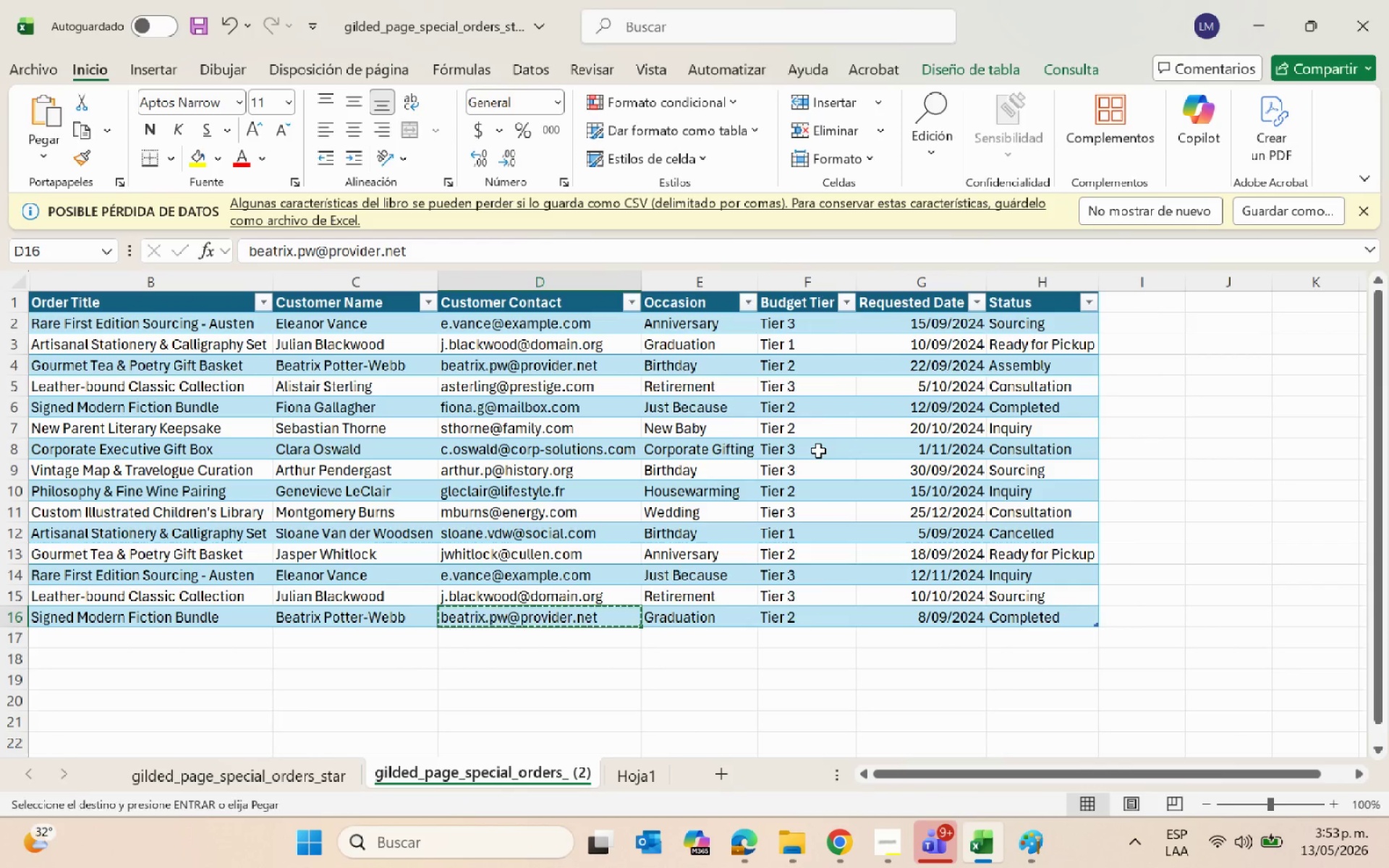 
key(Alt+AltLeft)
 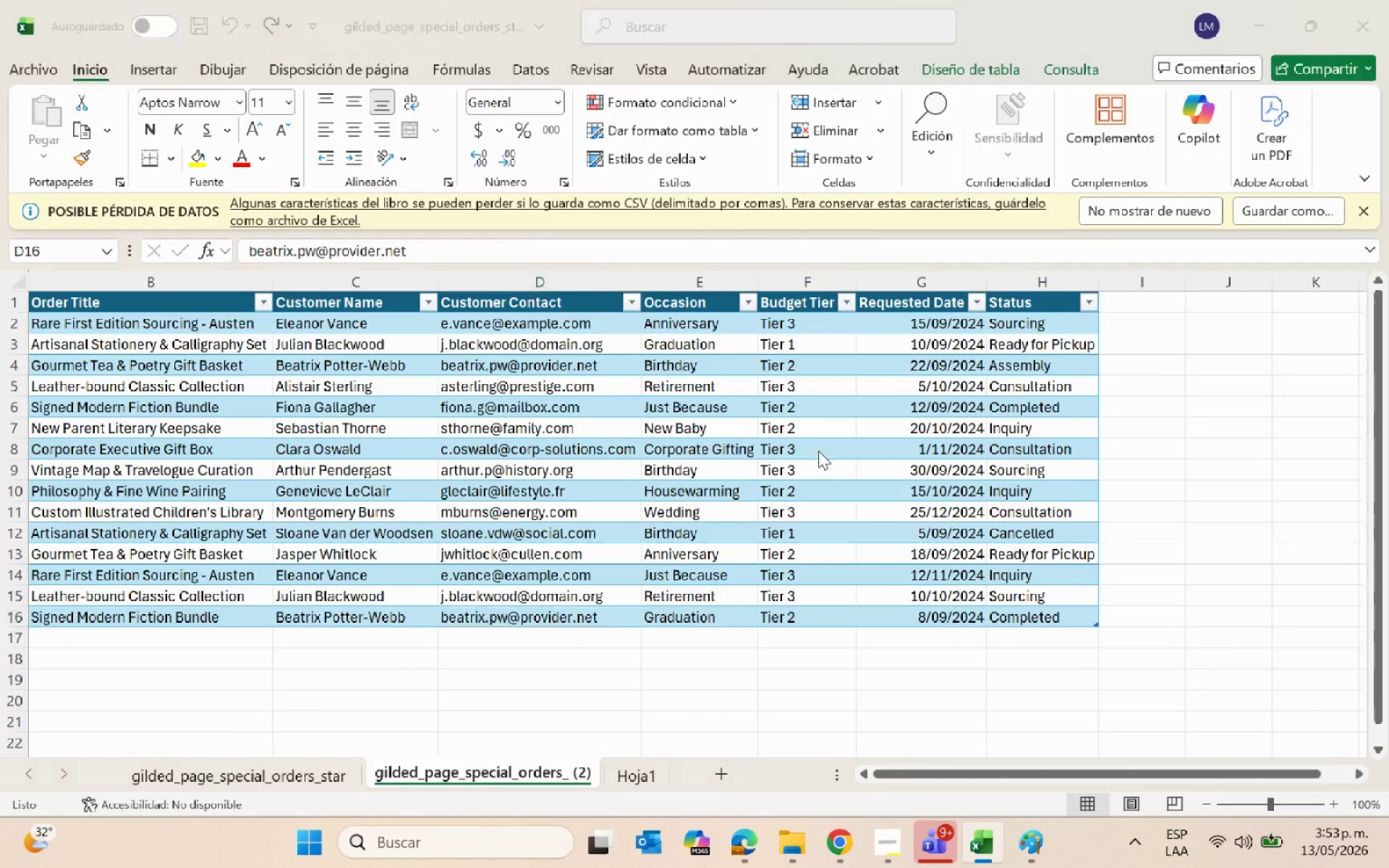 
key(Alt+Tab)
 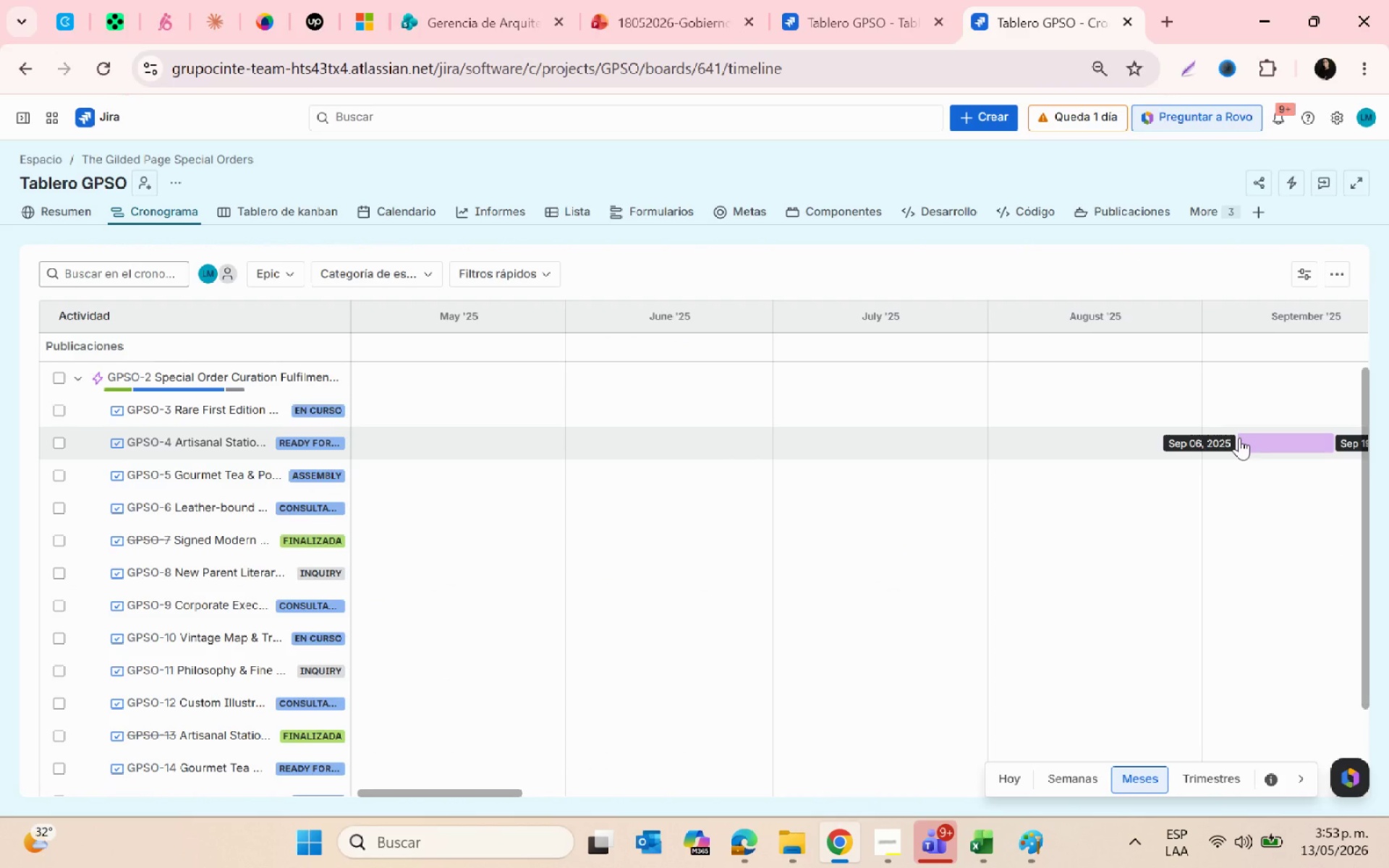 
wait(10.72)
 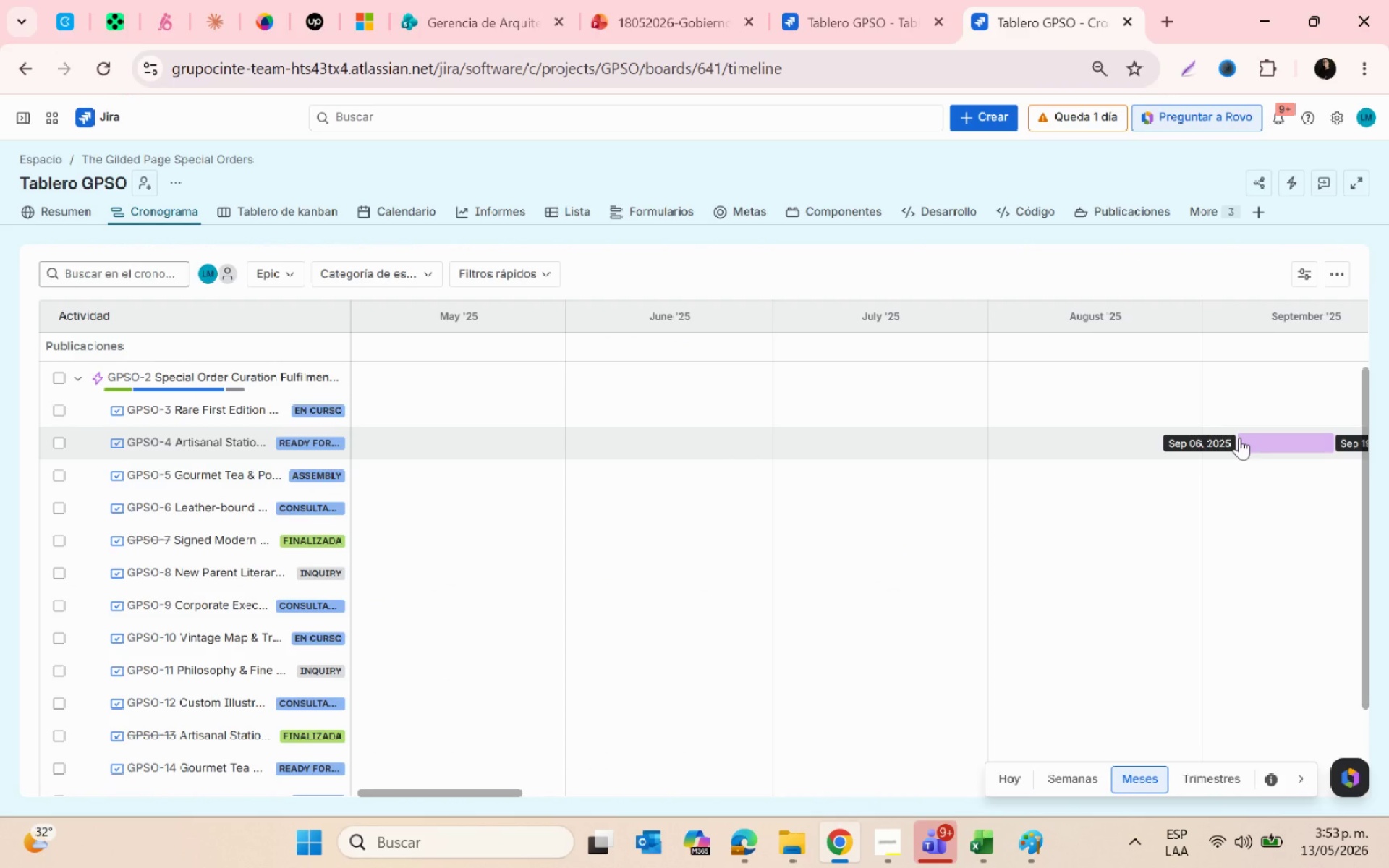 
left_click([1210, 439])
 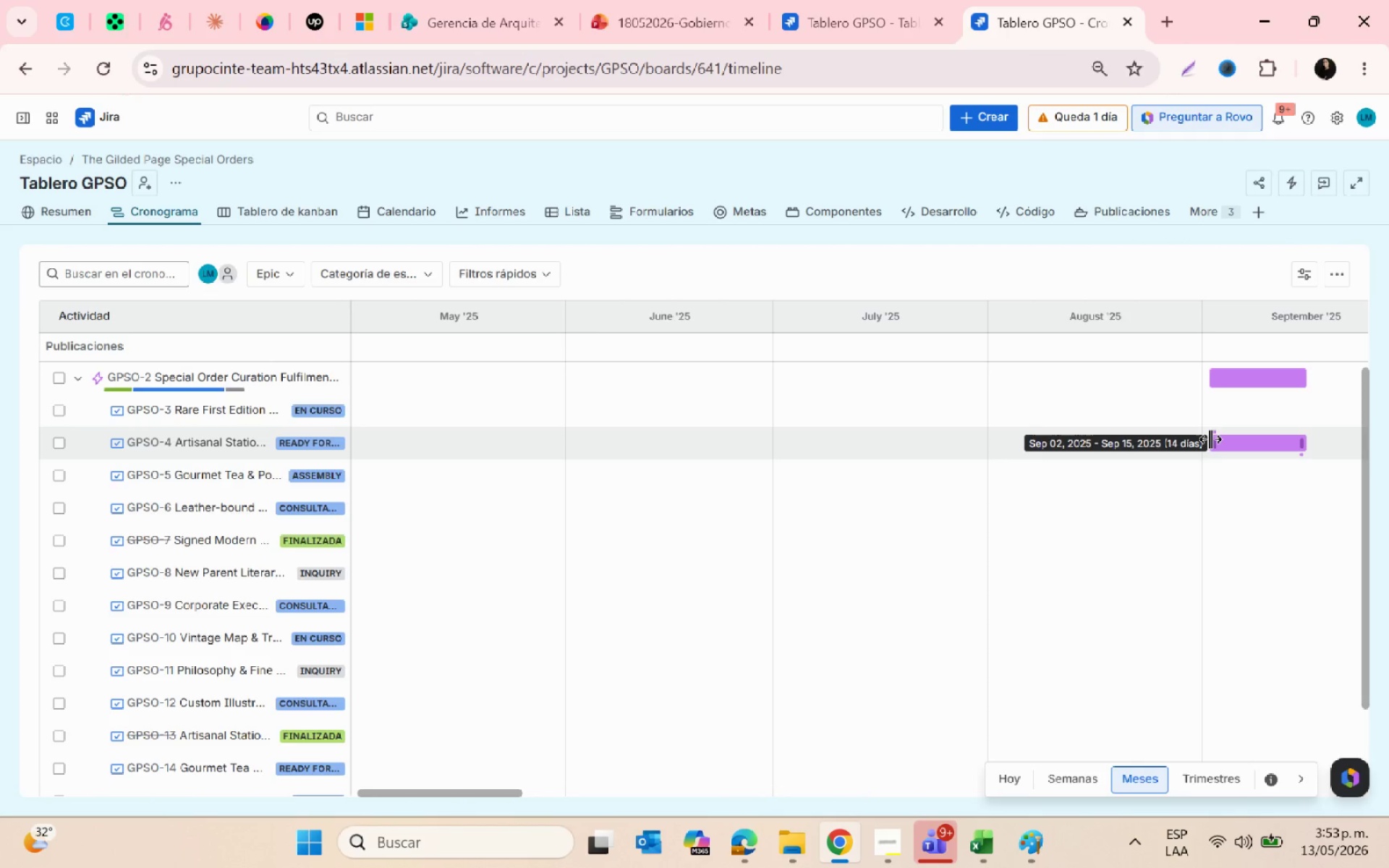 
key(Alt+AltLeft)
 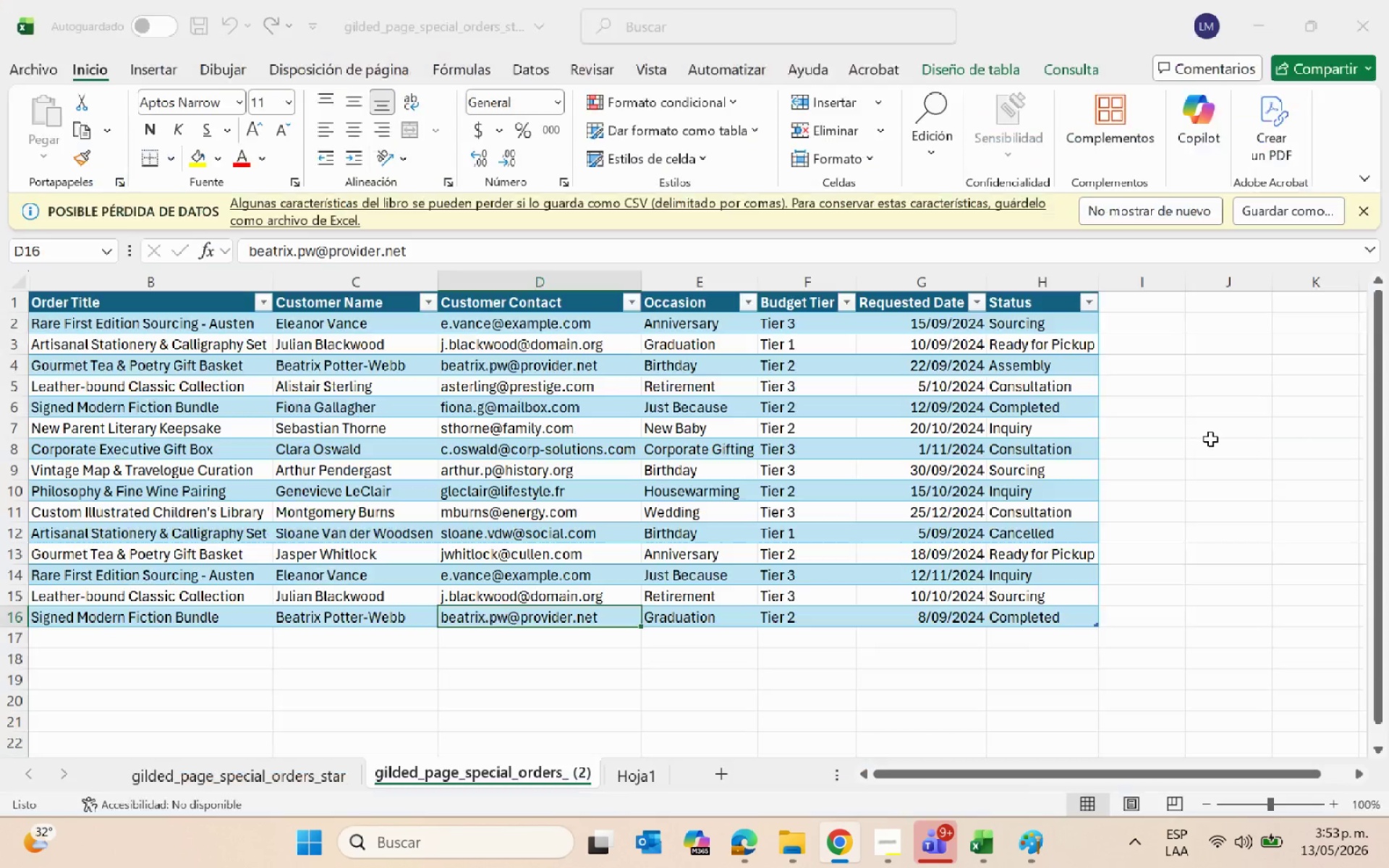 
key(Alt+Tab)
 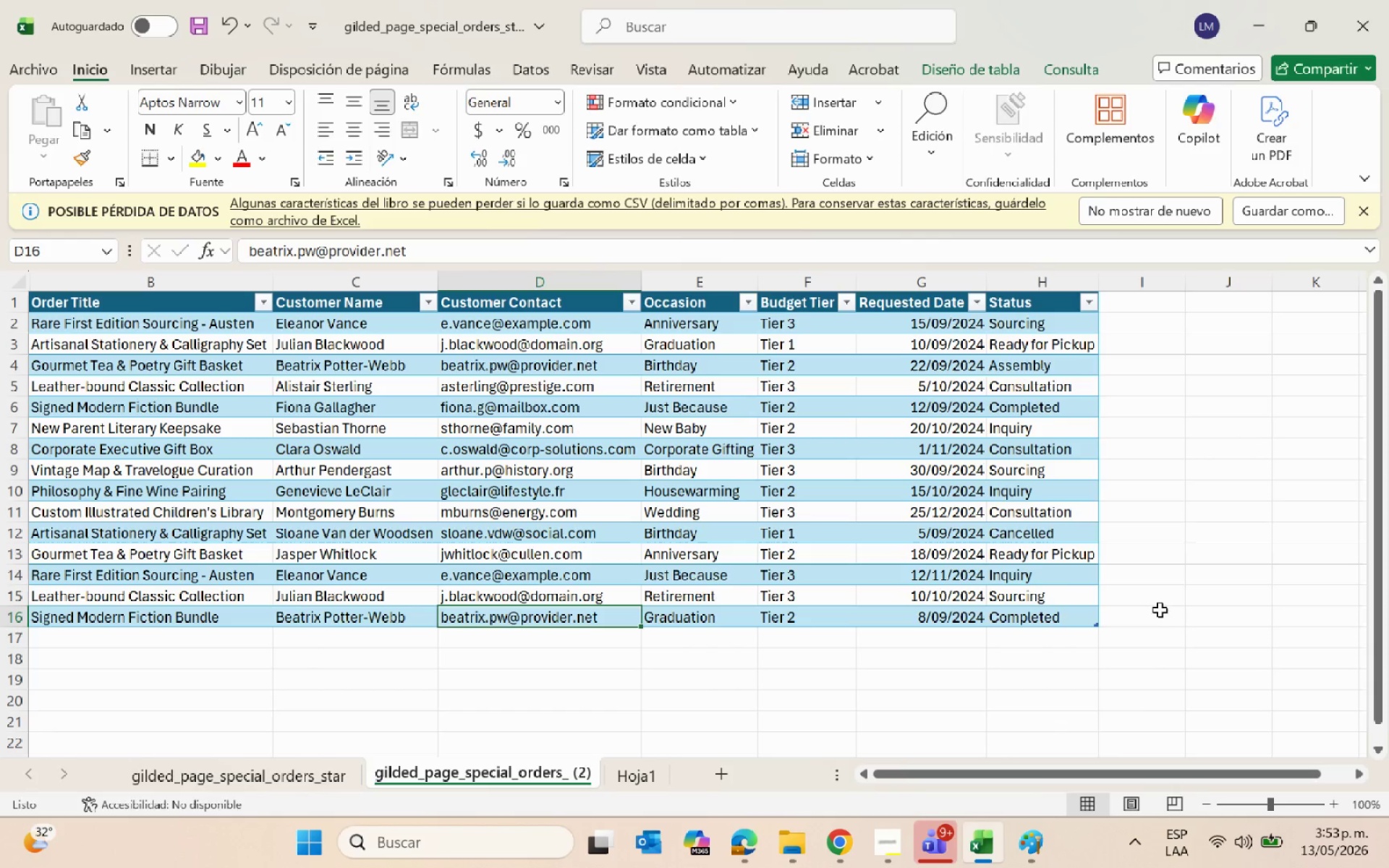 
key(Alt+AltLeft)
 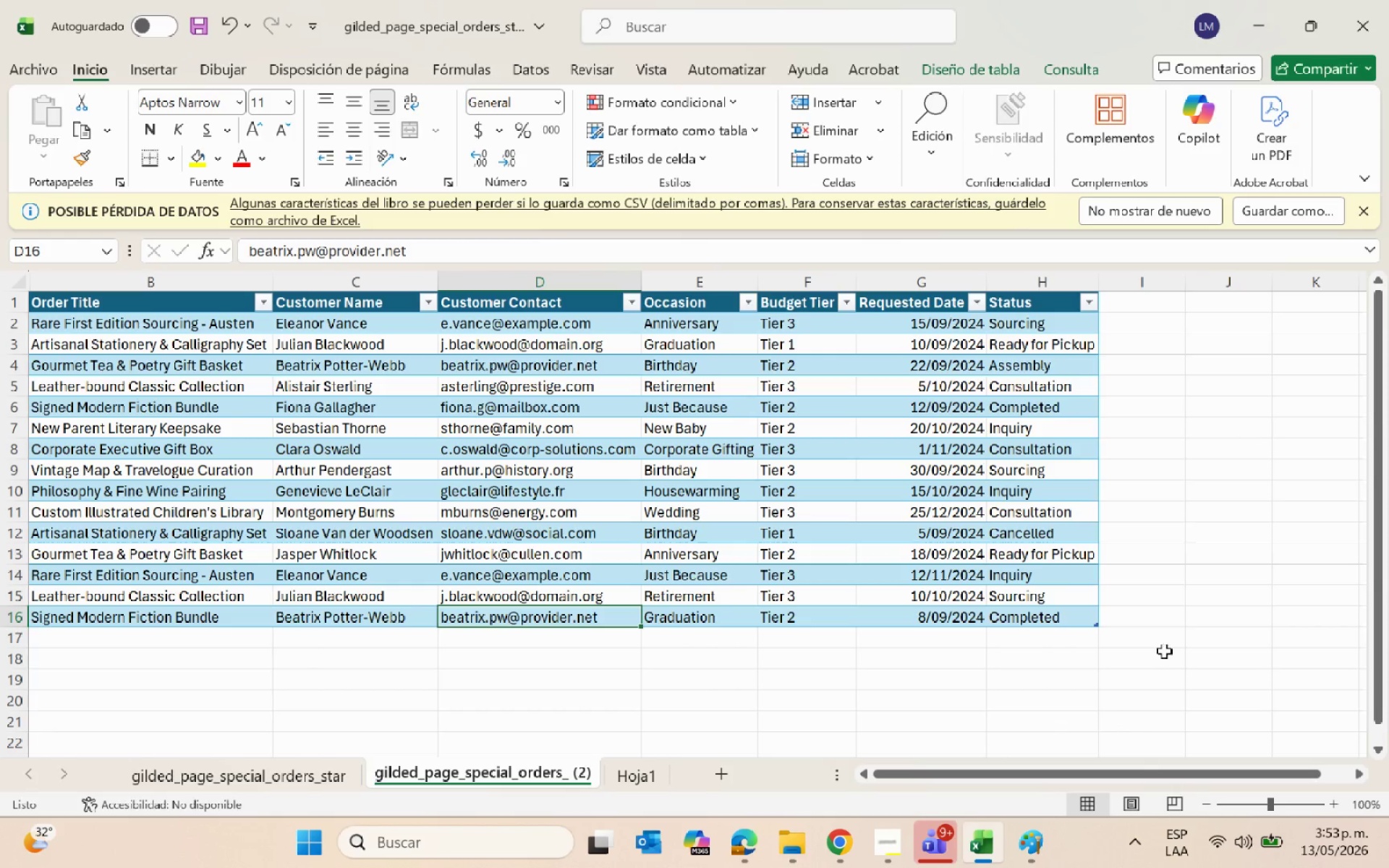 
key(Alt+Tab)
 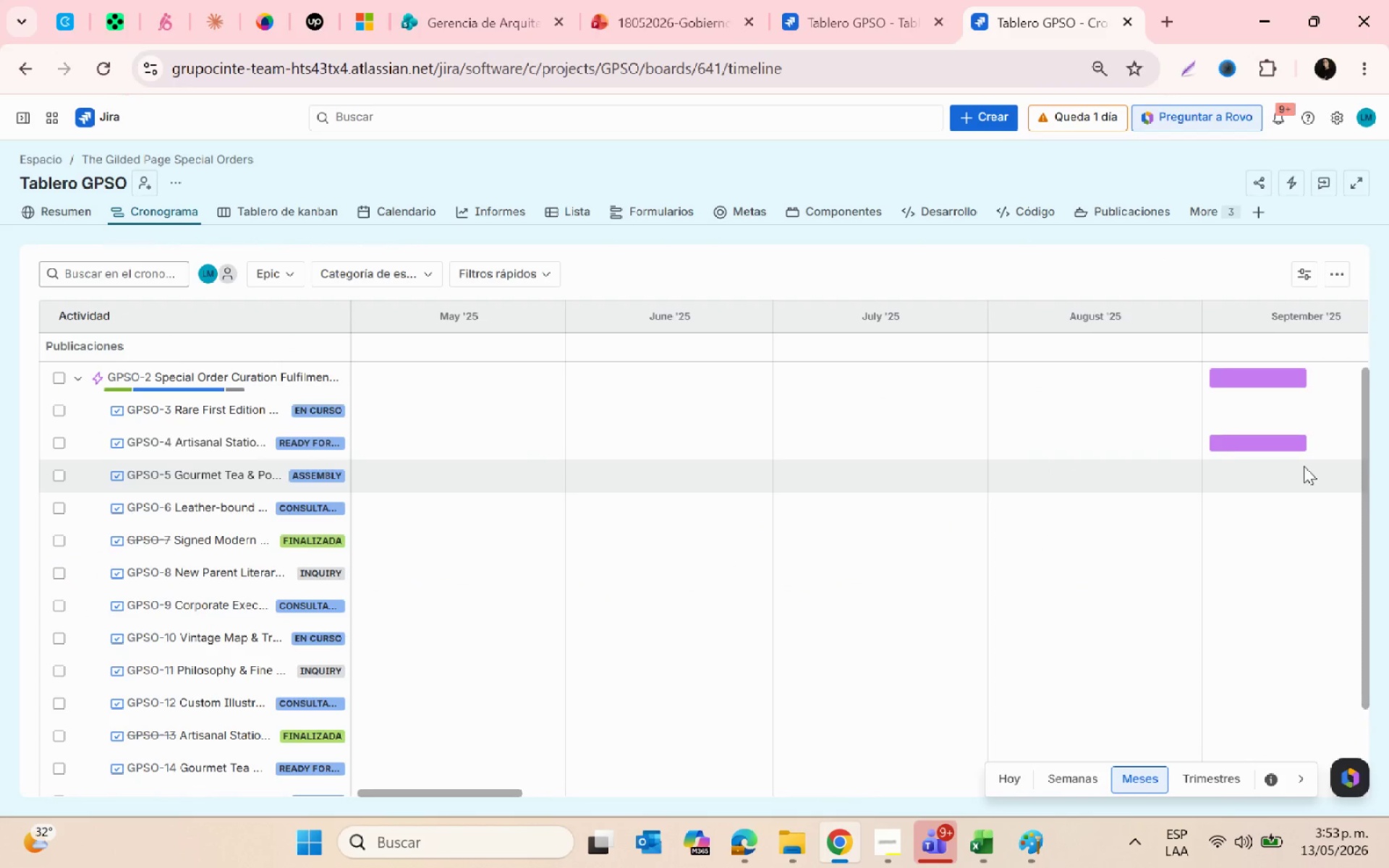 
mouse_move([1211, 425])
 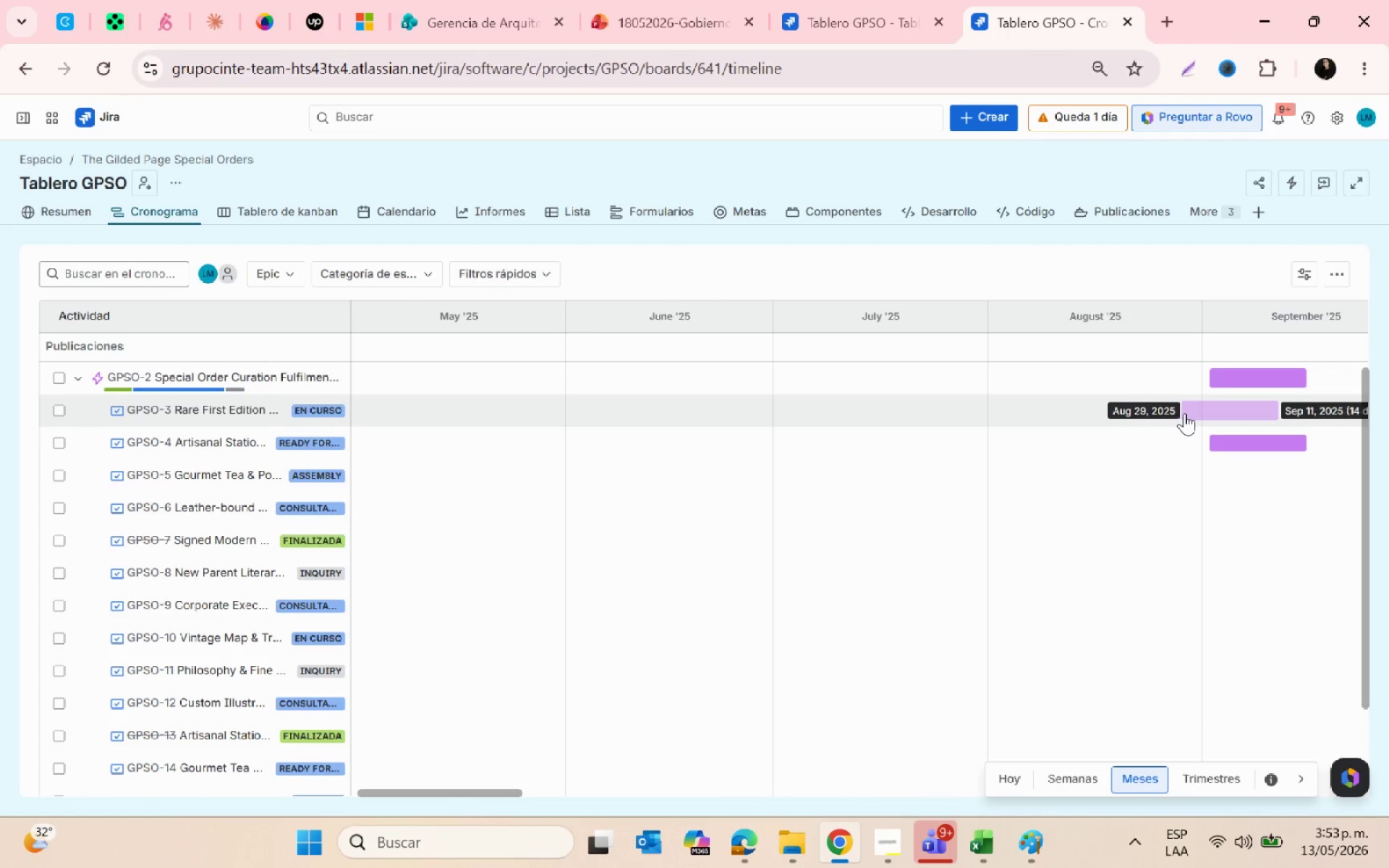 
left_click([1176, 413])
 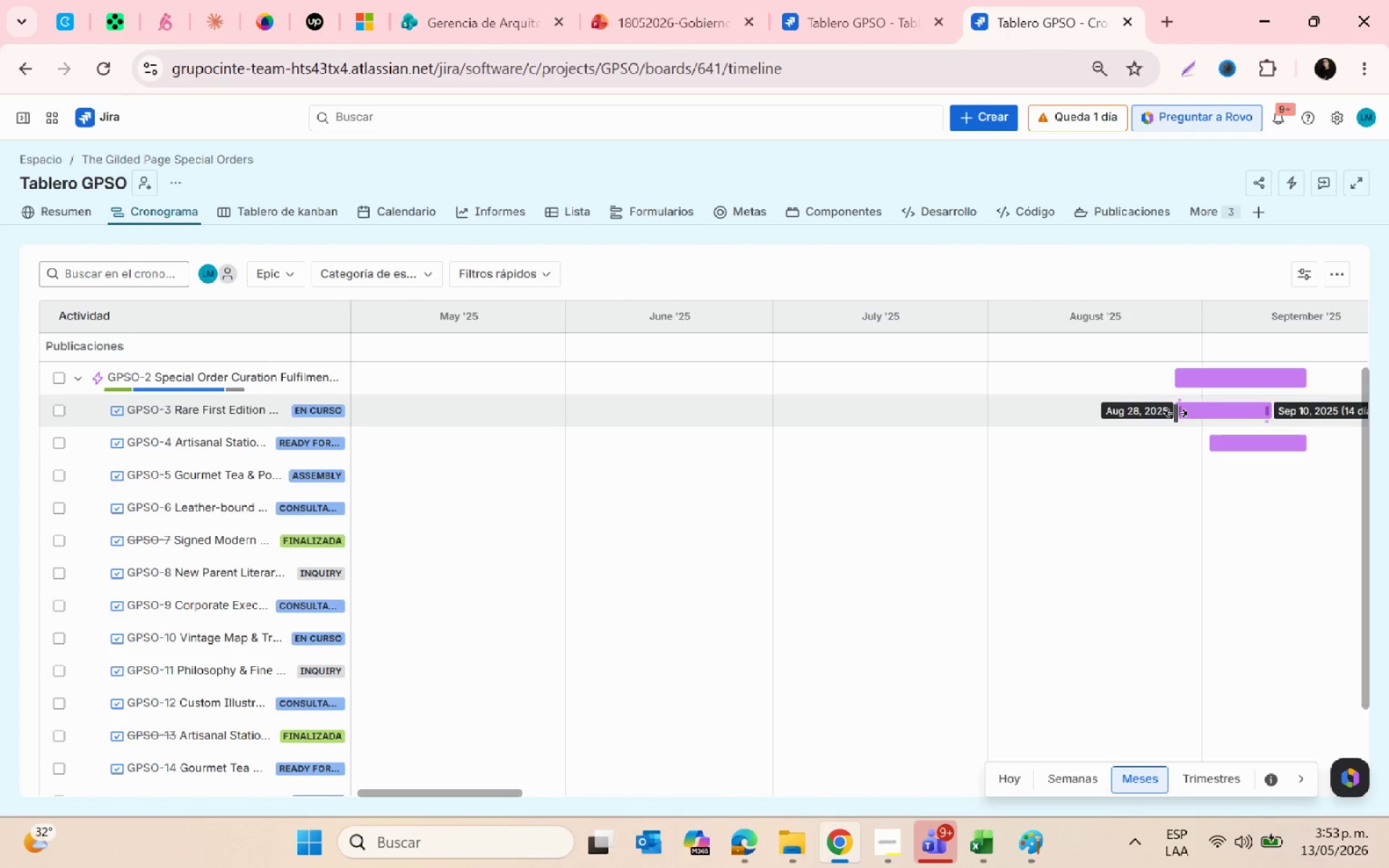 
key(Alt+Tab)
 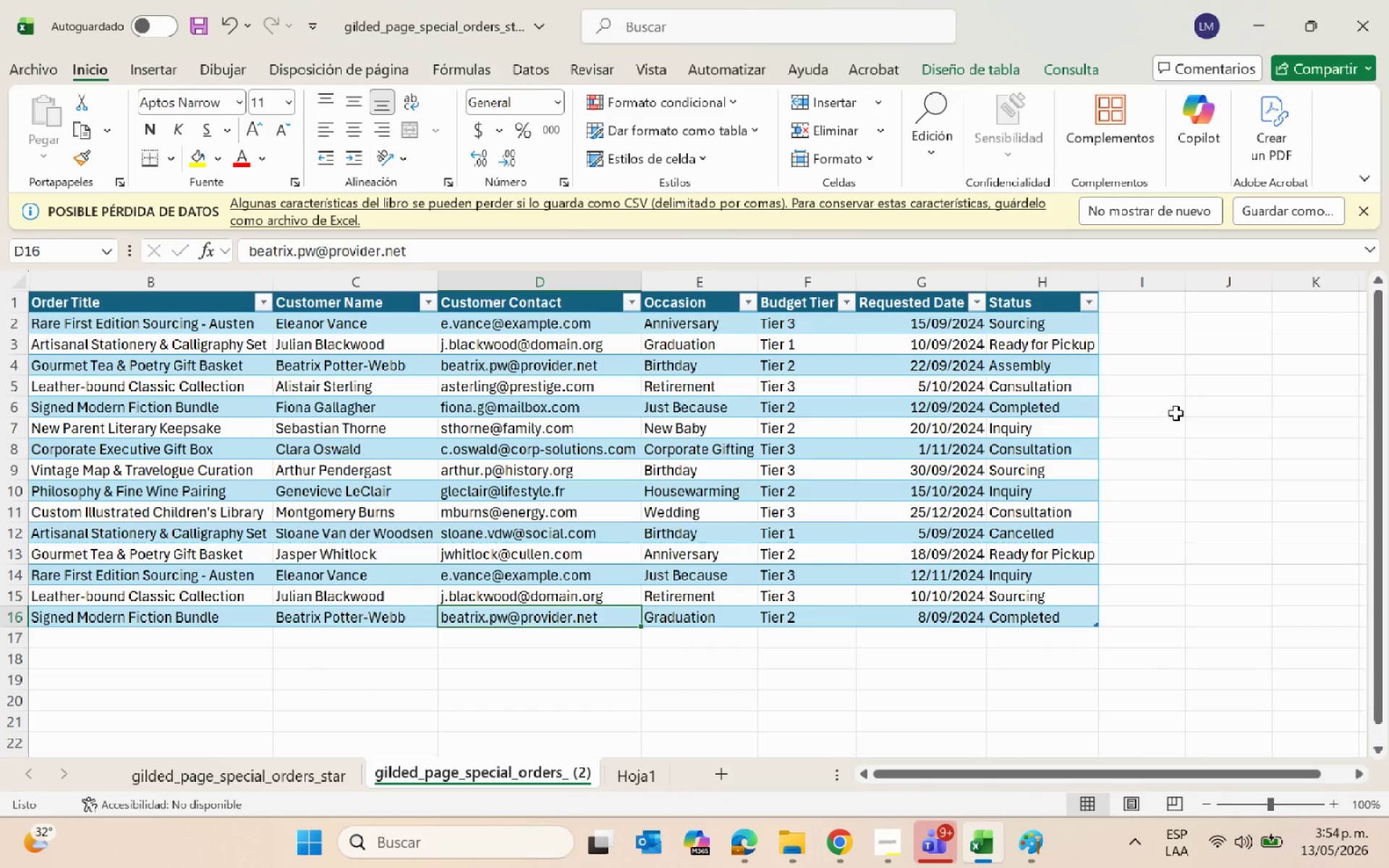 
key(Alt+AltLeft)
 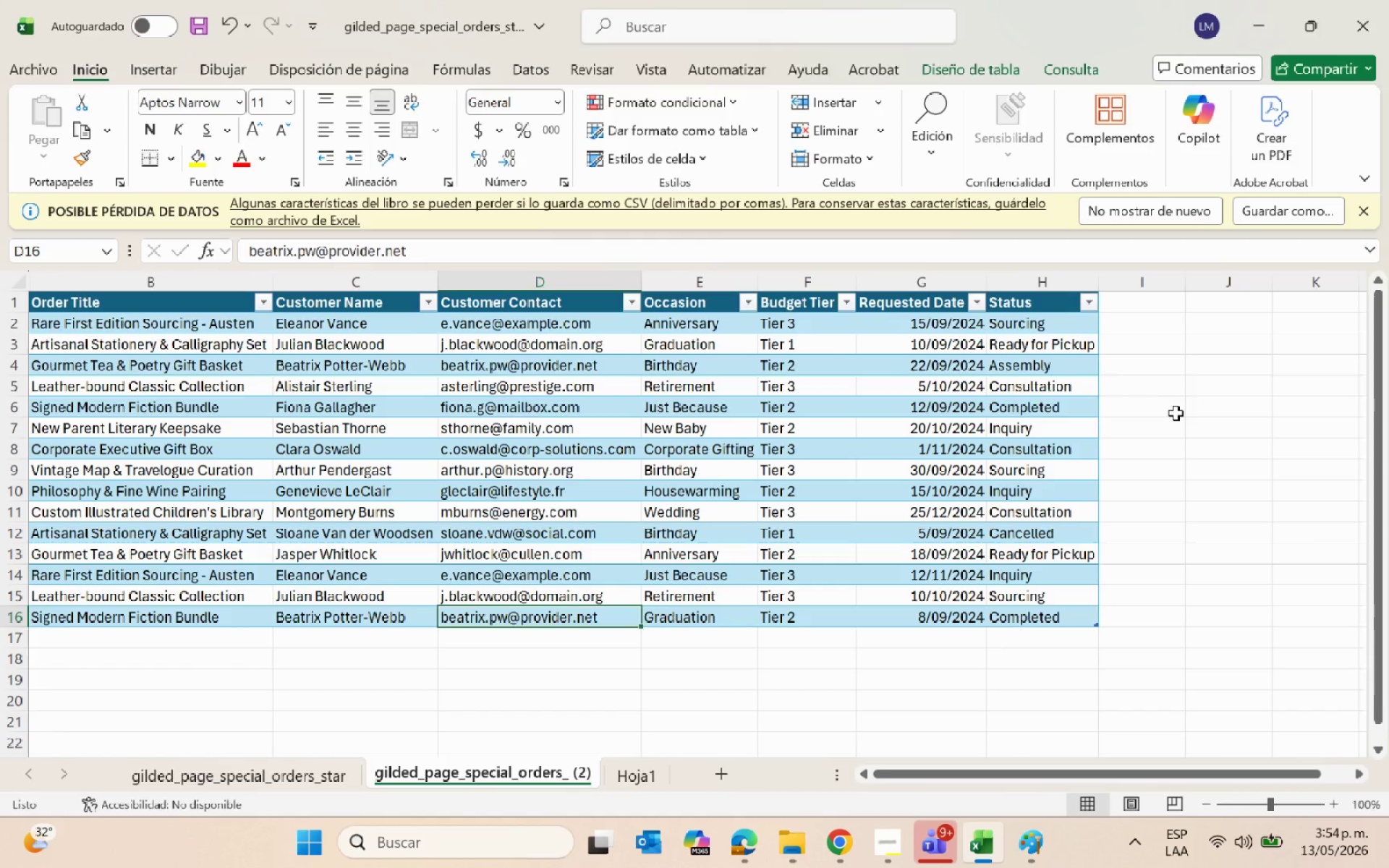 
key(Alt+Tab)
 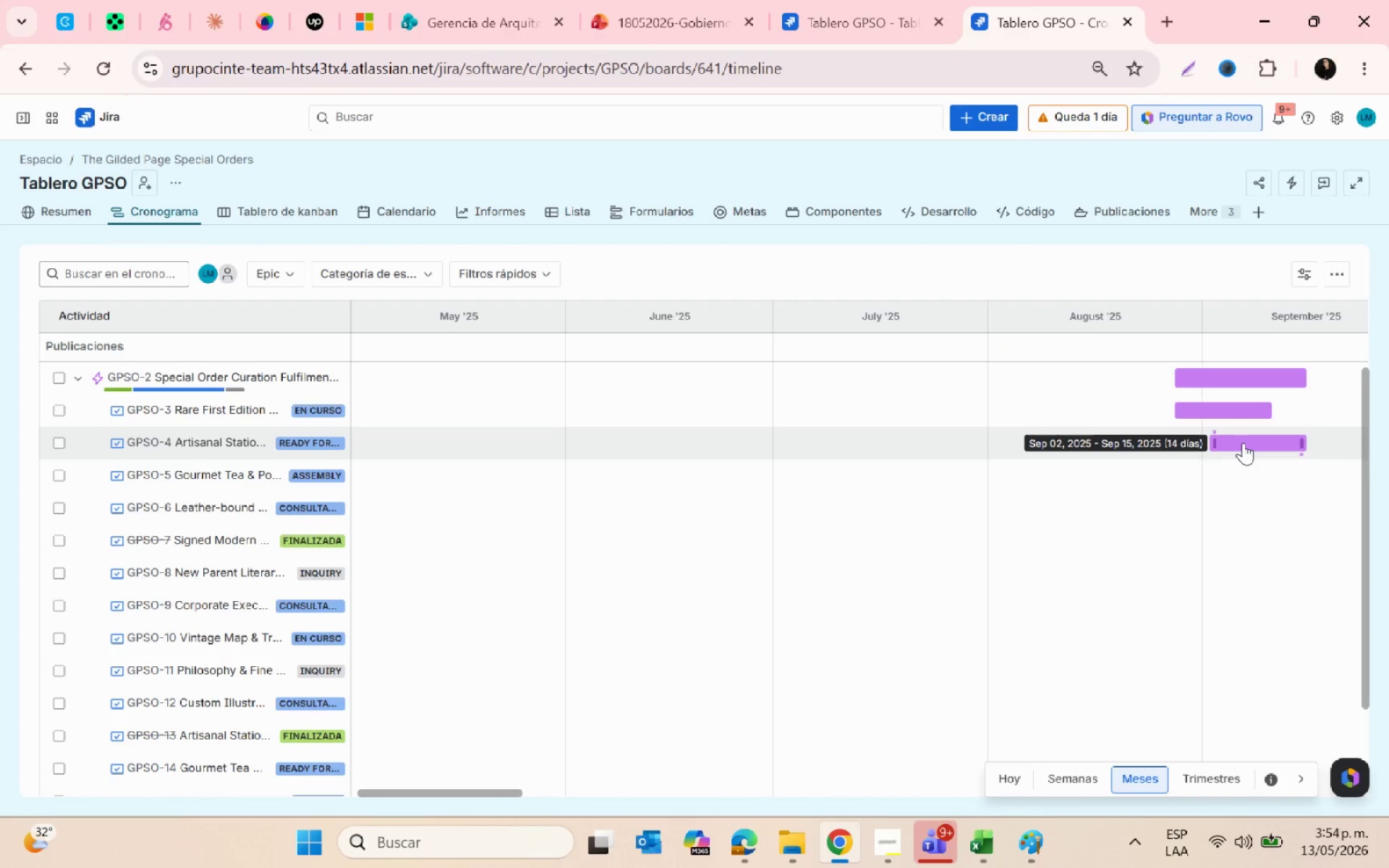 
left_click_drag(start_coordinate=[1243, 443], to_coordinate=[1250, 441])
 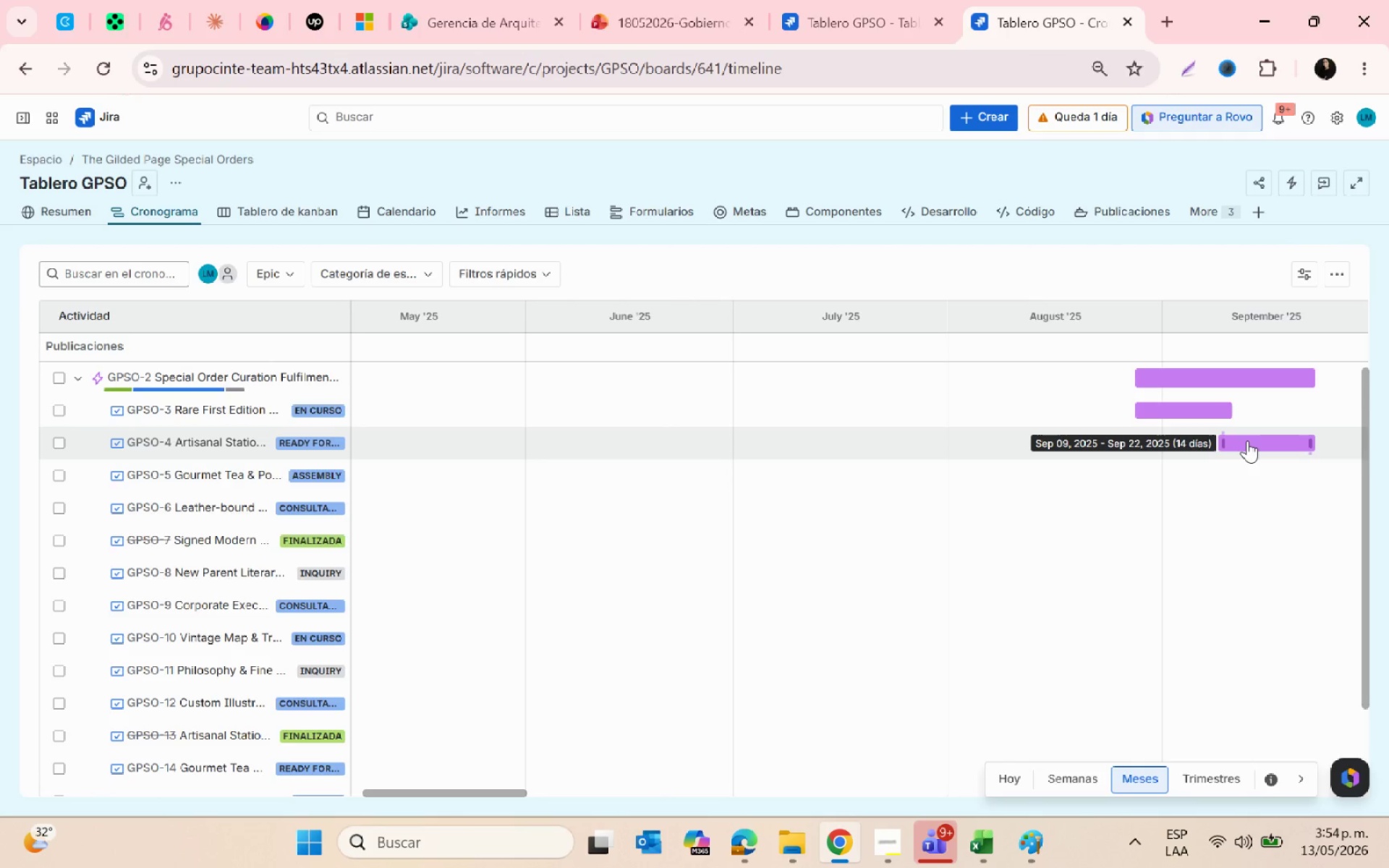 
key(Alt+AltLeft)
 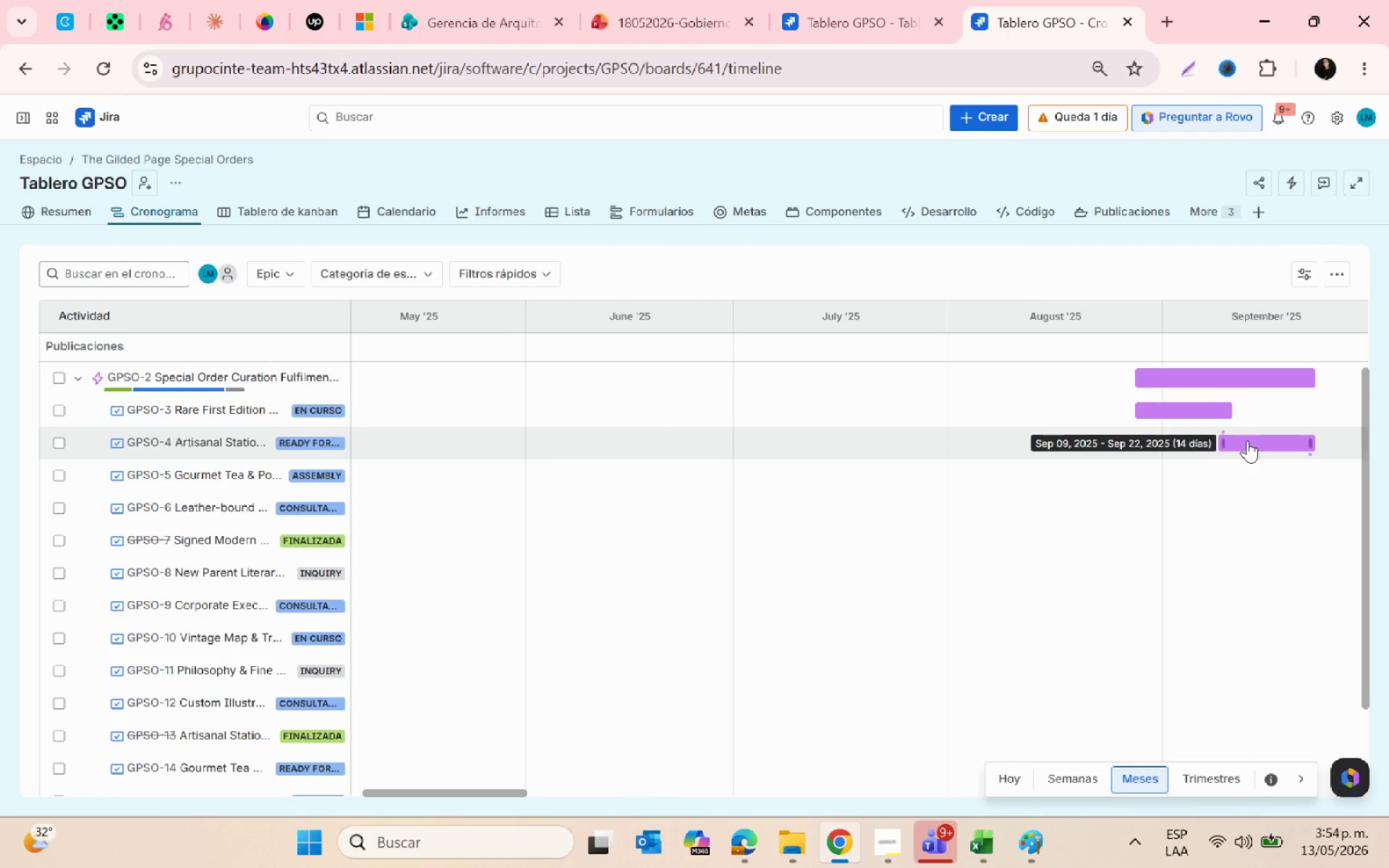 
key(Alt+Tab)
 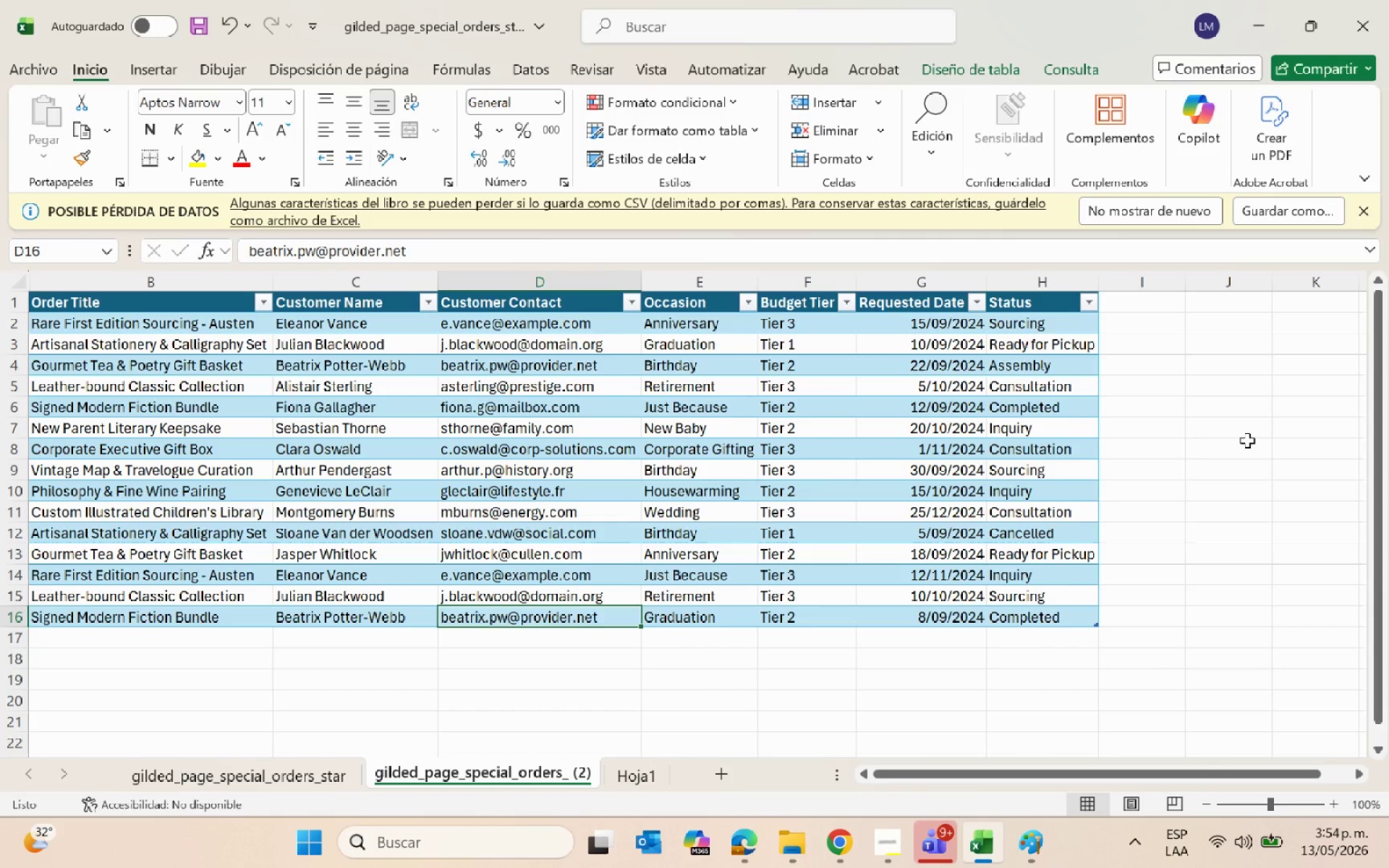 
wait(5.12)
 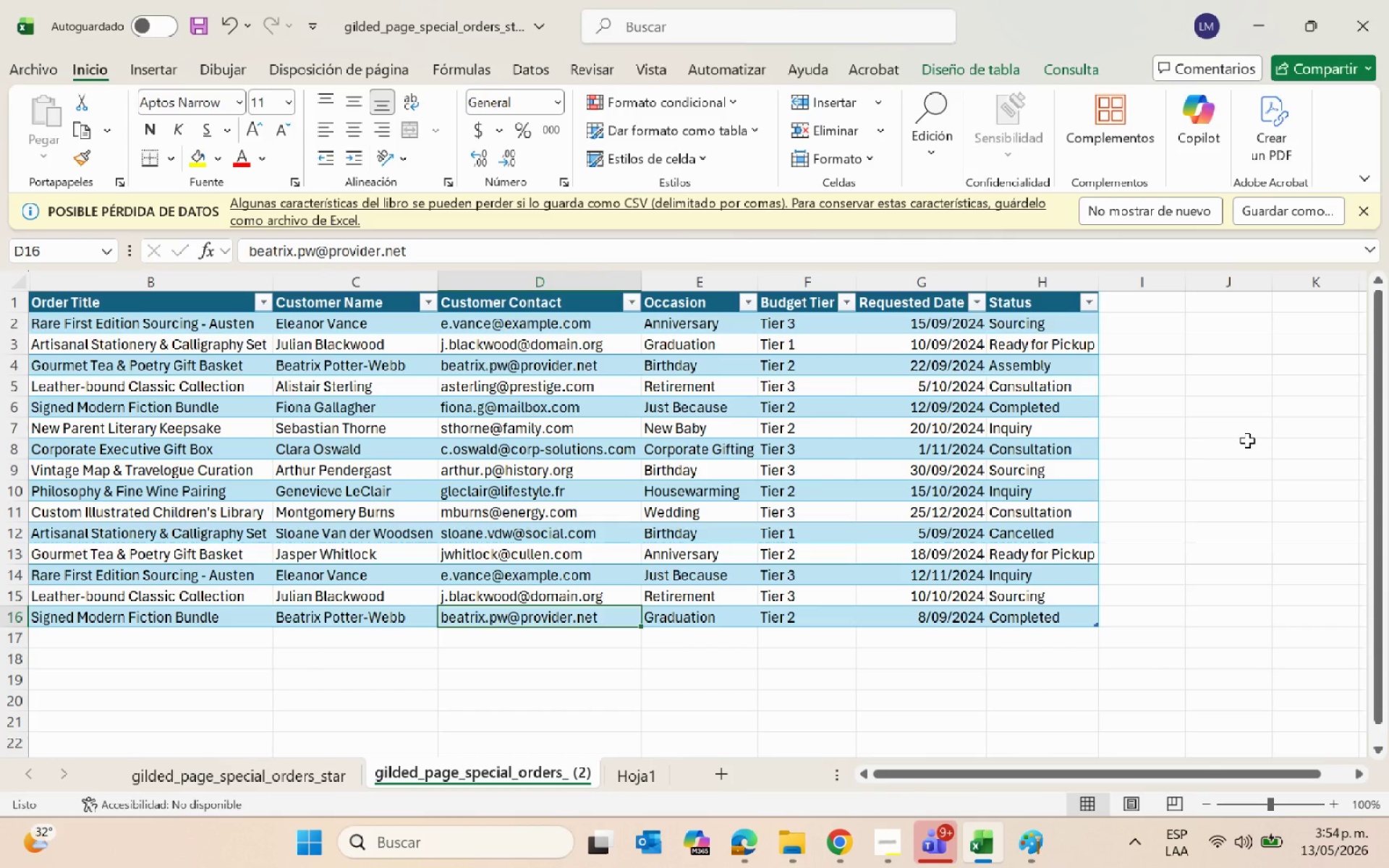 
key(Alt+Tab)
 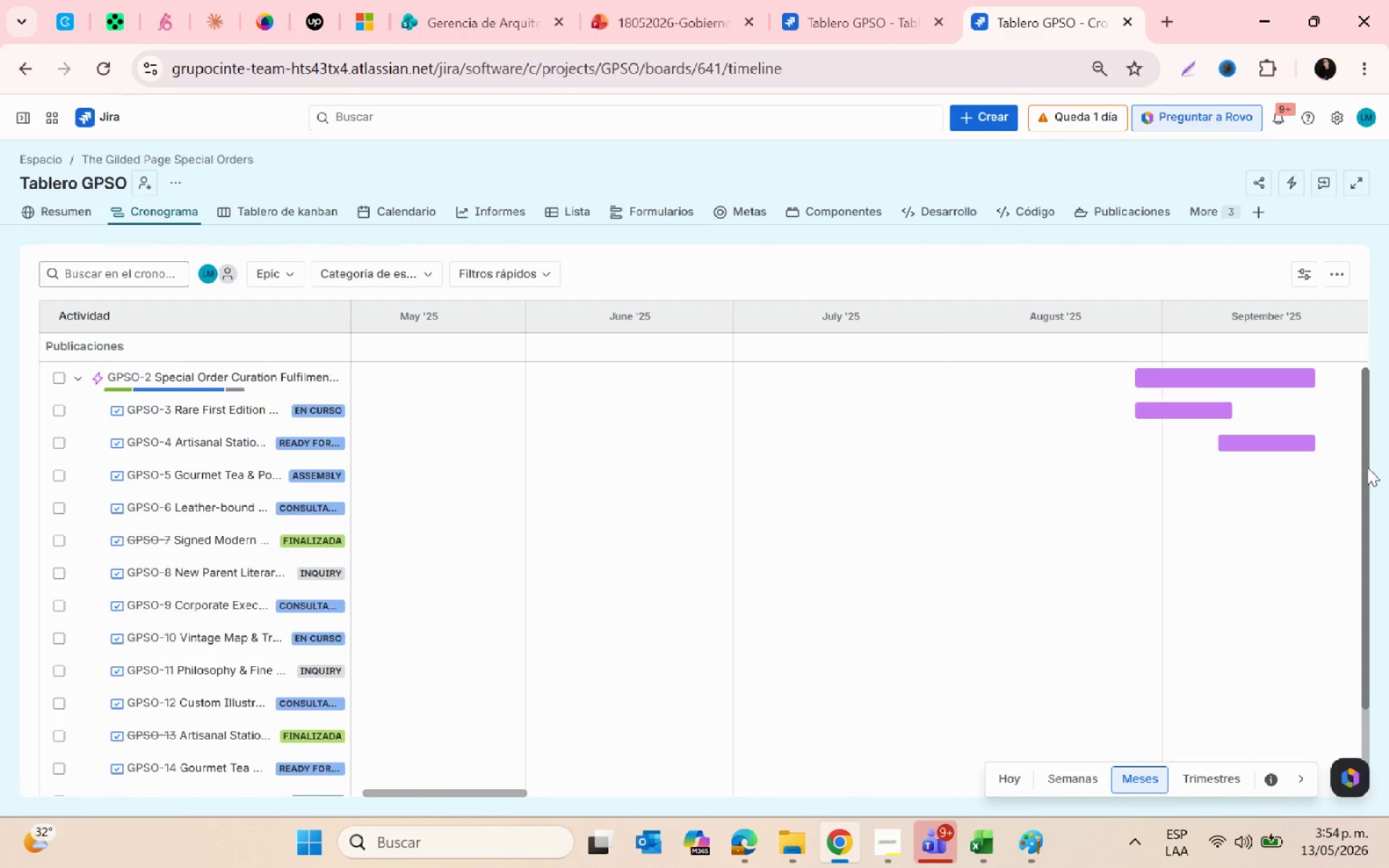 
left_click([1351, 472])
 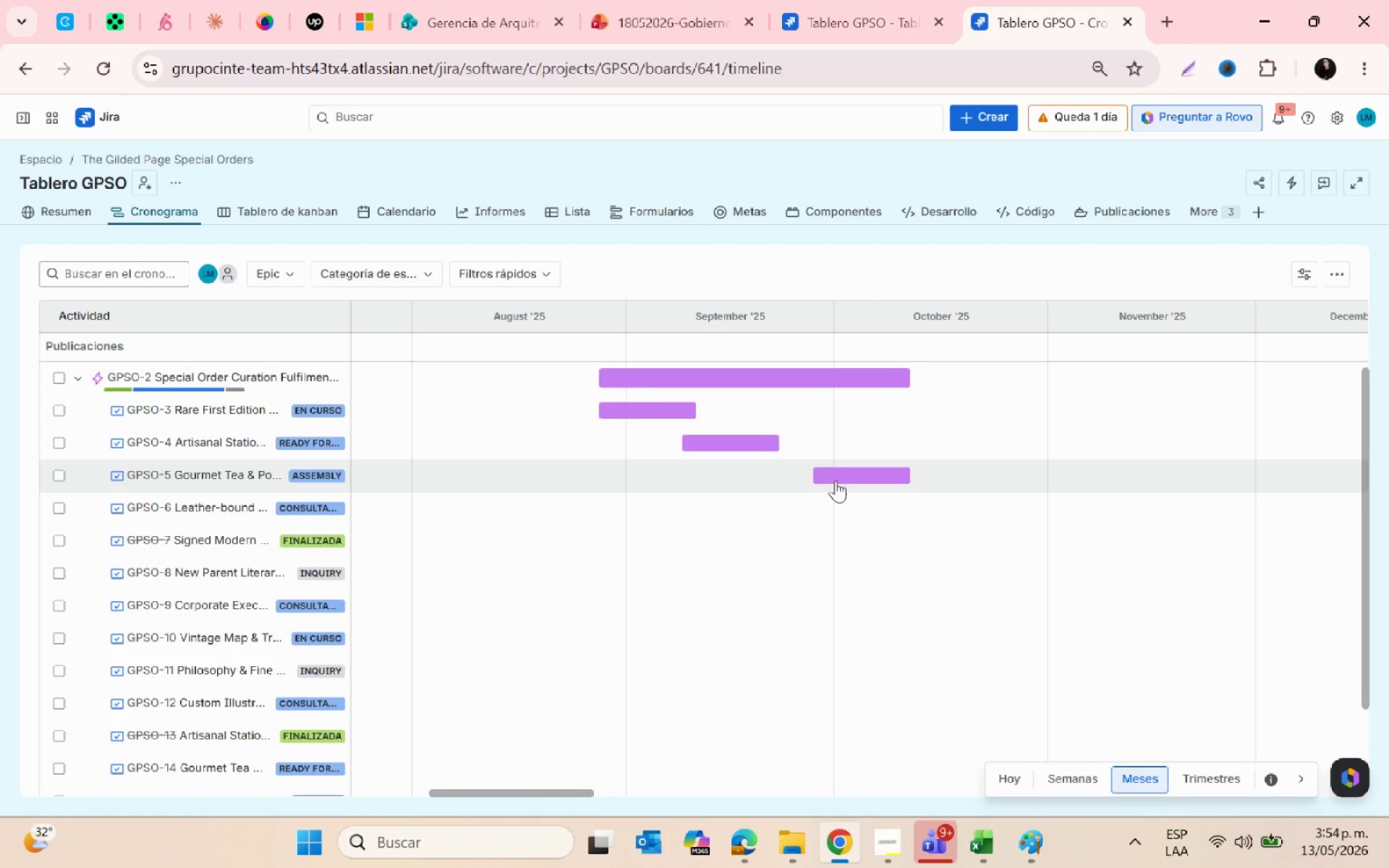 
left_click_drag(start_coordinate=[840, 475], to_coordinate=[801, 475])
 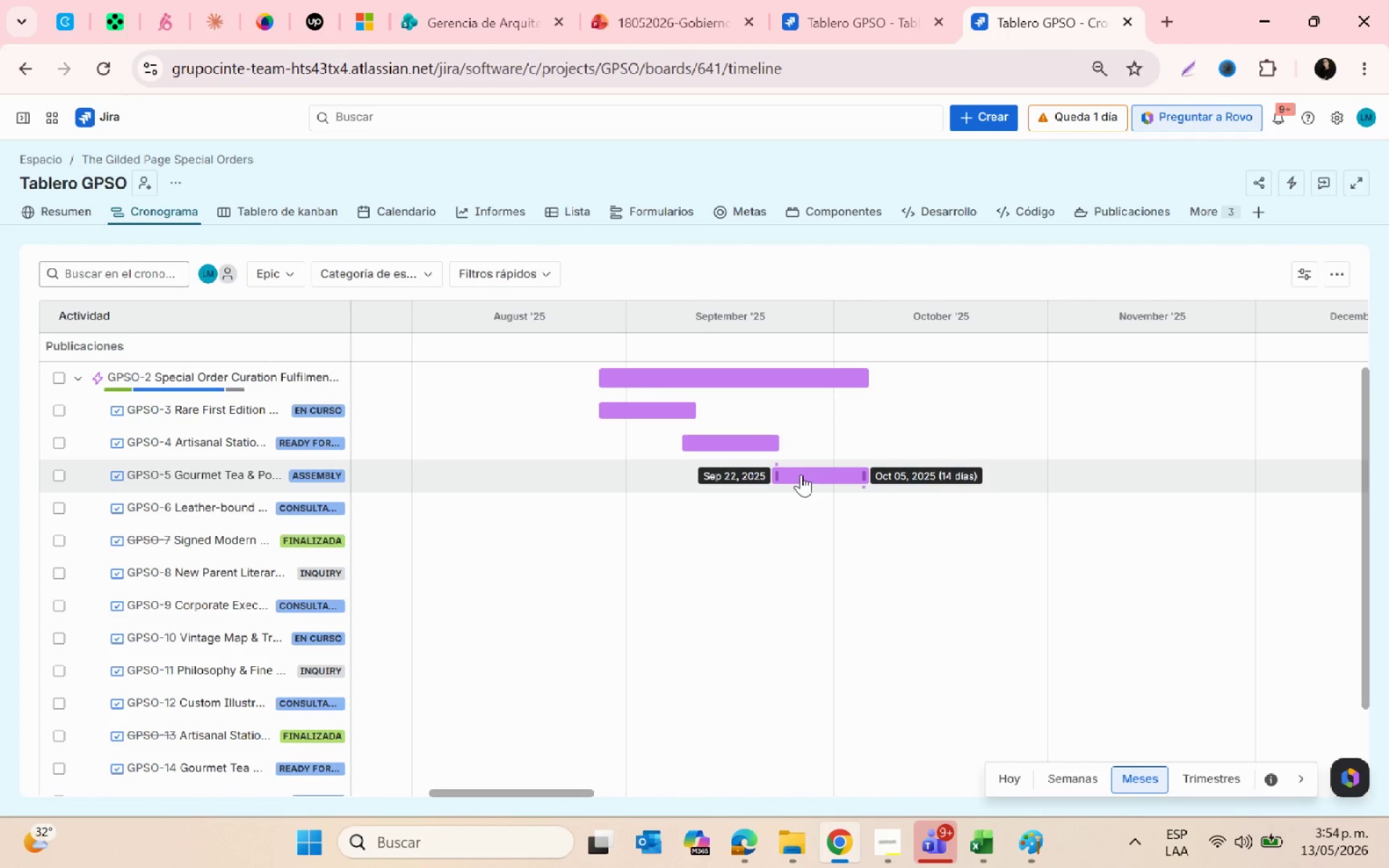 
key(Alt+AltLeft)
 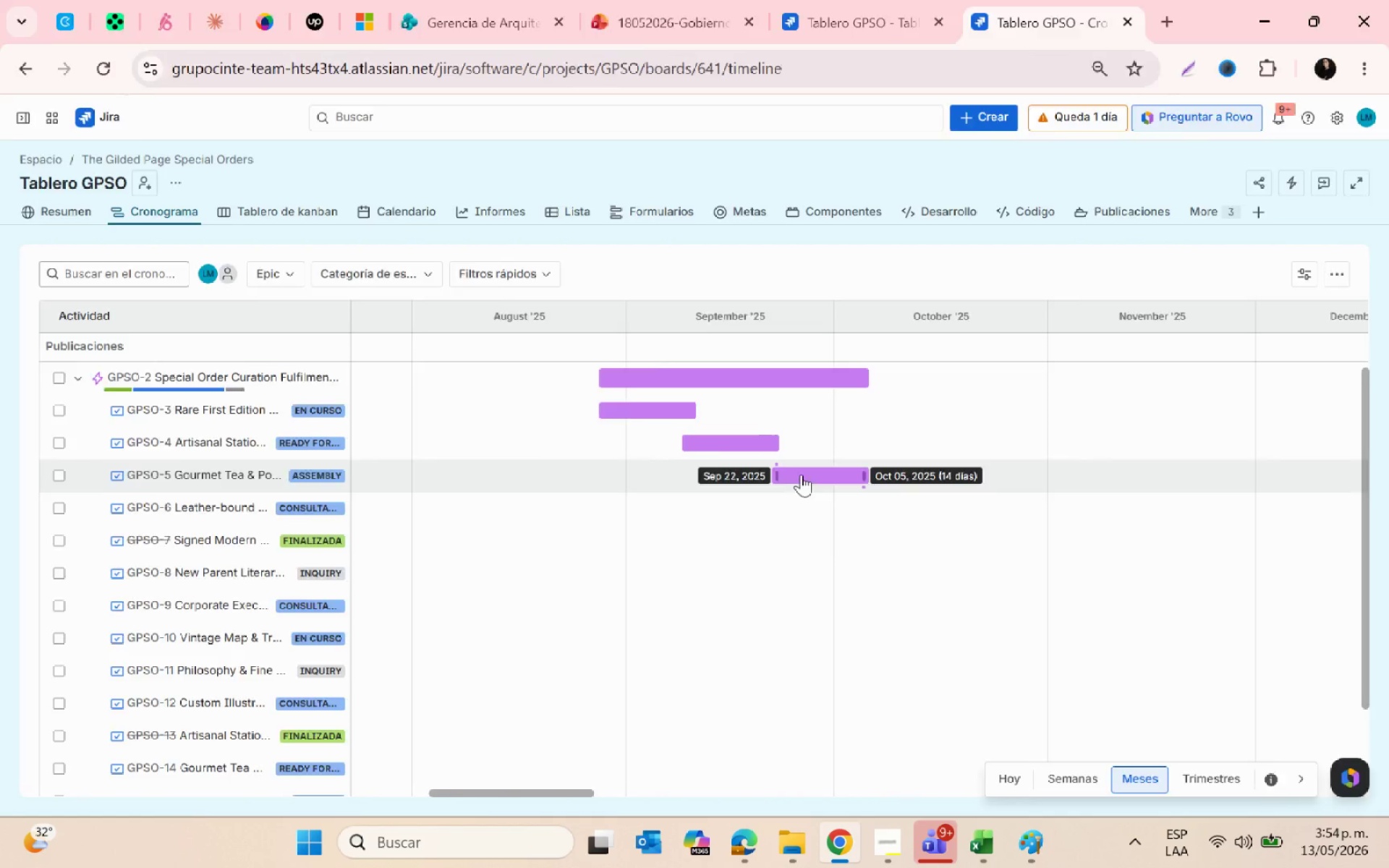 
key(Alt+Tab)
 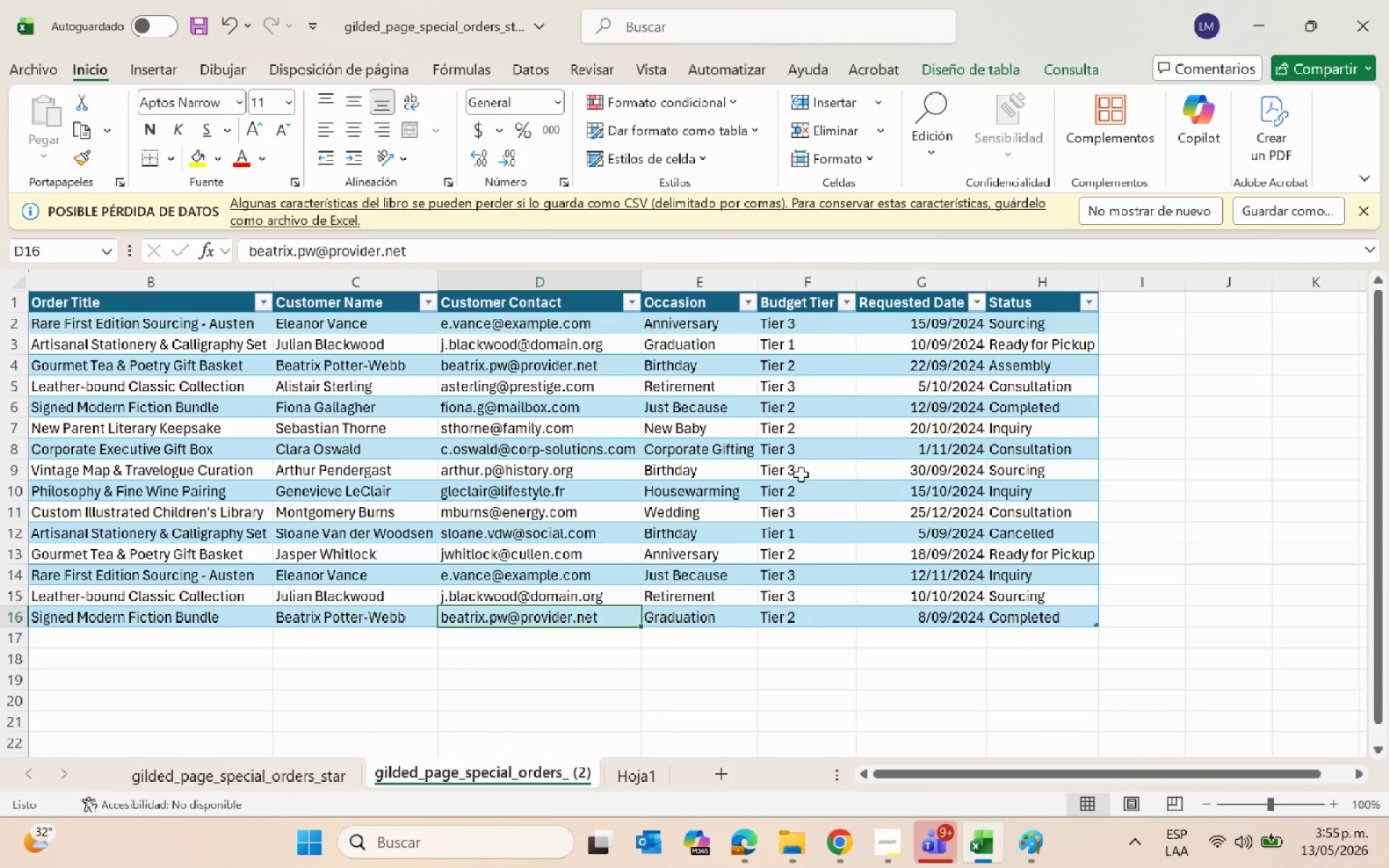 
wait(40.69)
 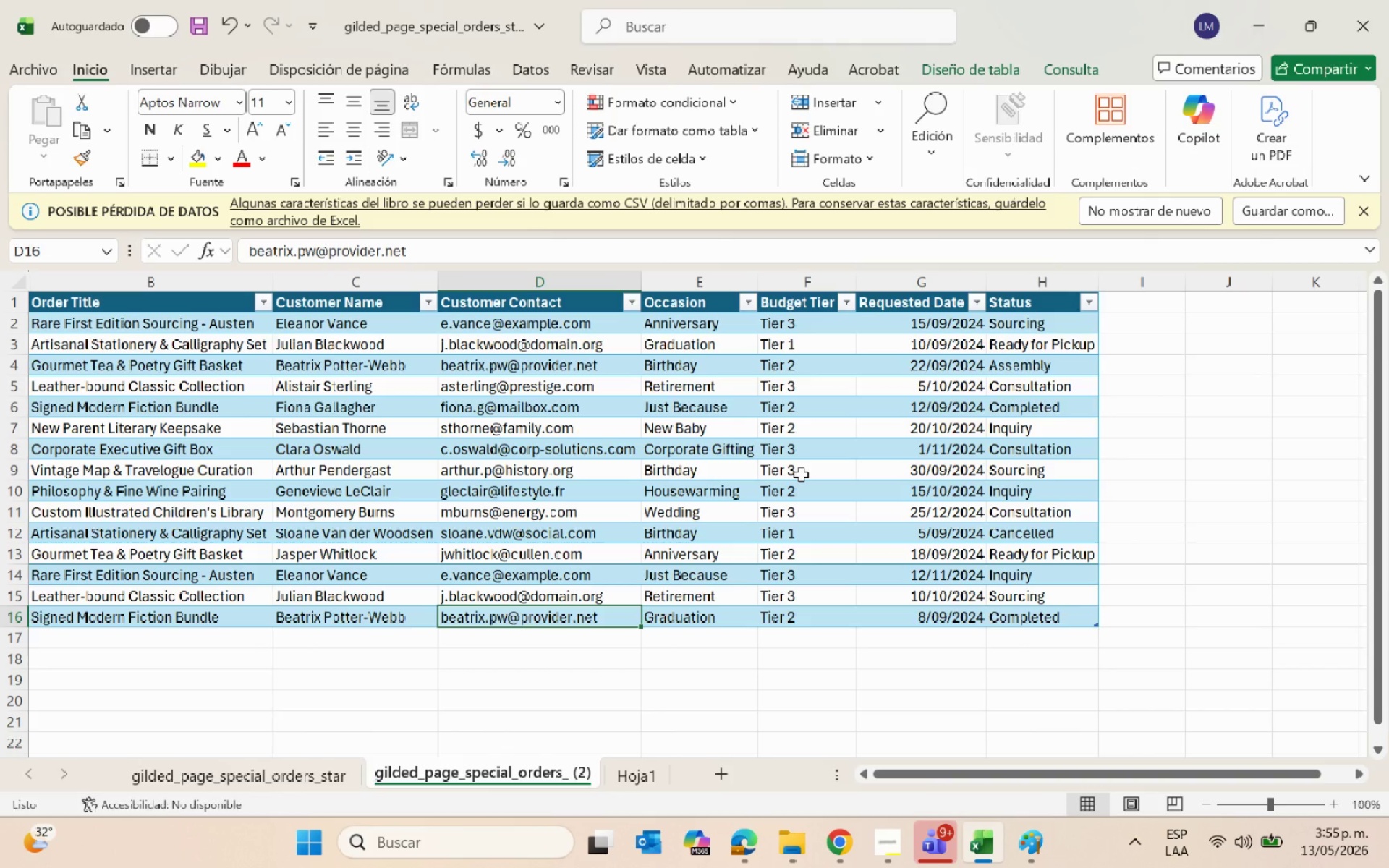 
key(Alt+AltLeft)
 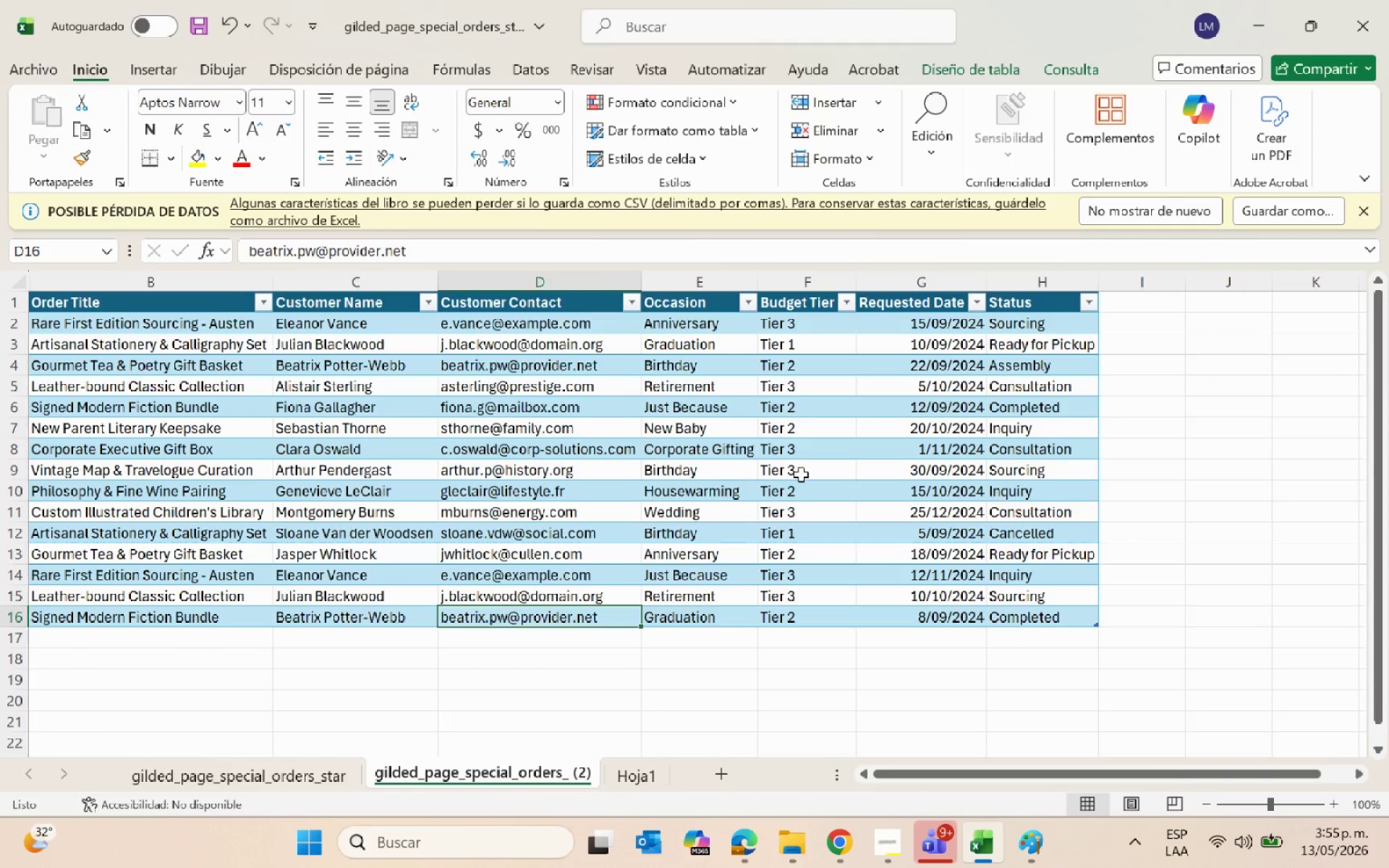 
key(Alt+Tab)
 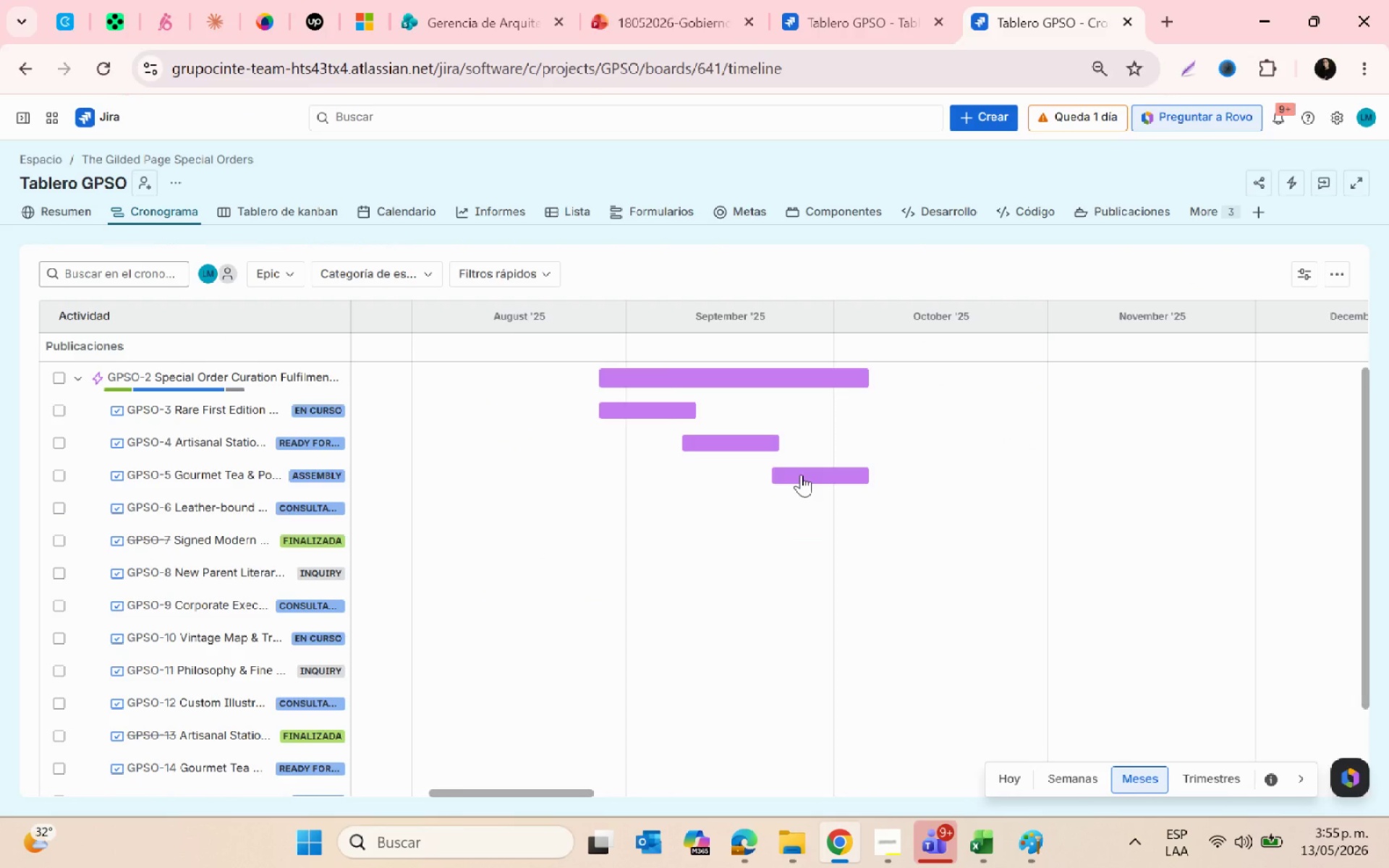 
key(Alt+AltLeft)
 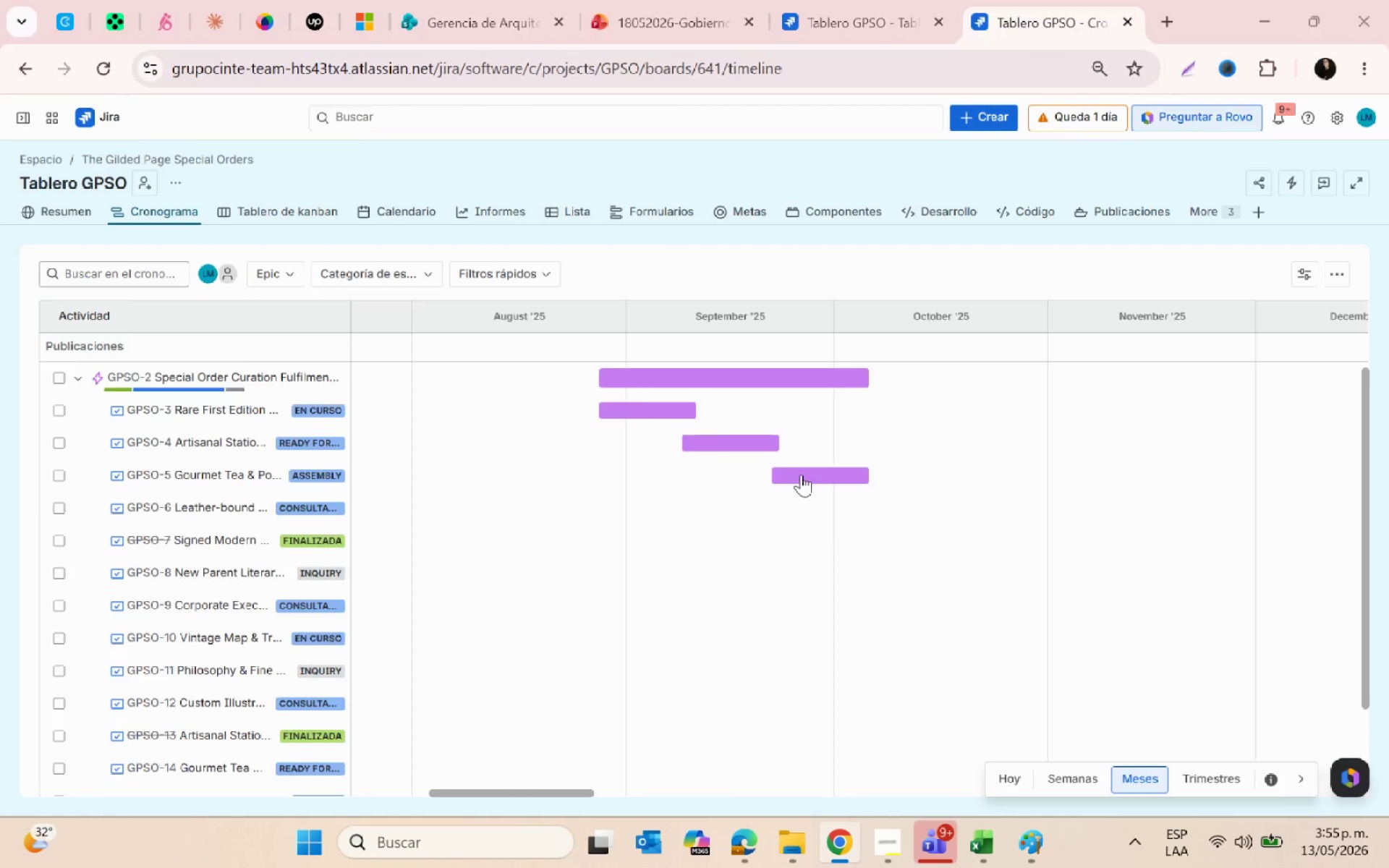 
key(Alt+Tab)
 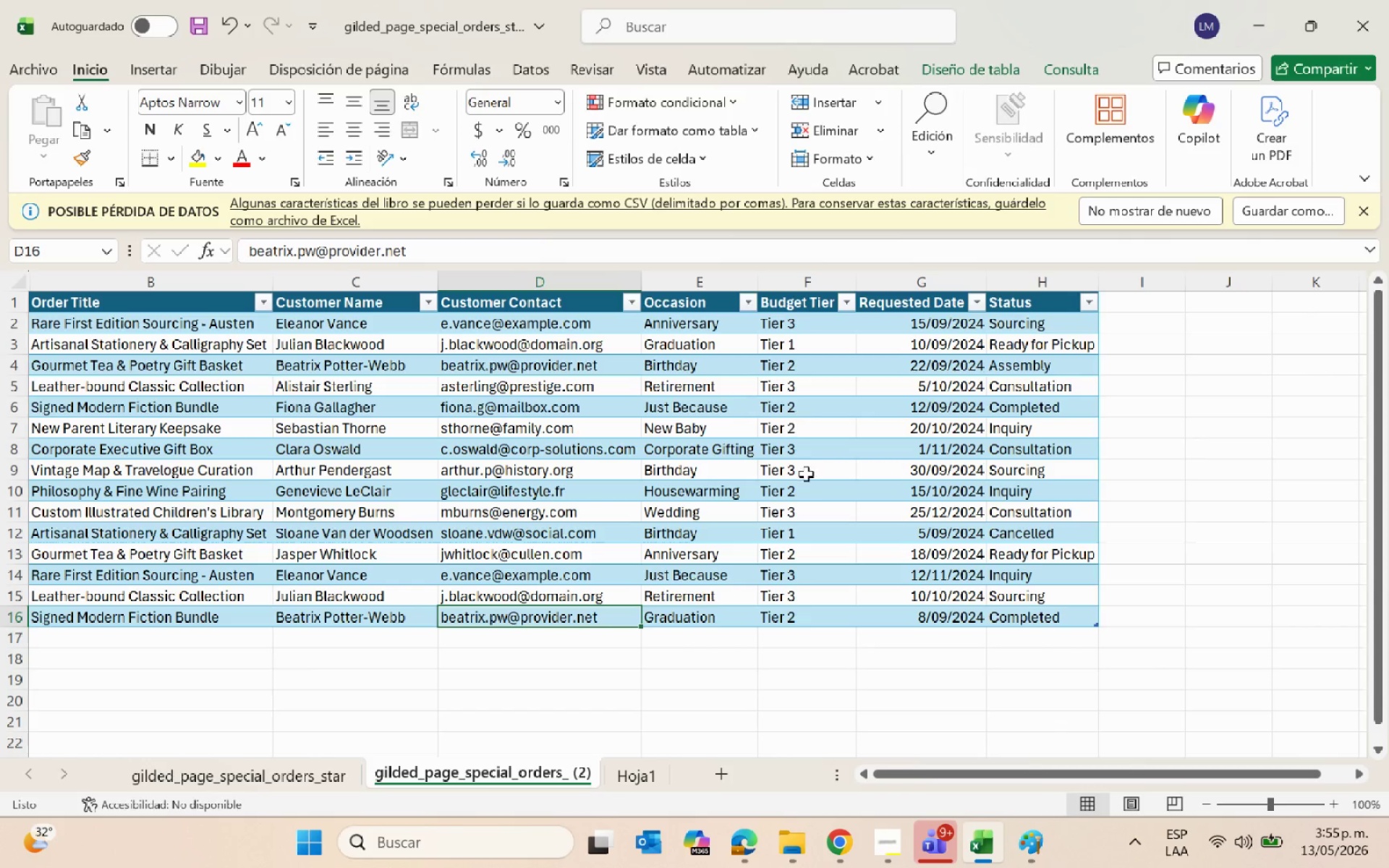 
key(Alt+AltLeft)
 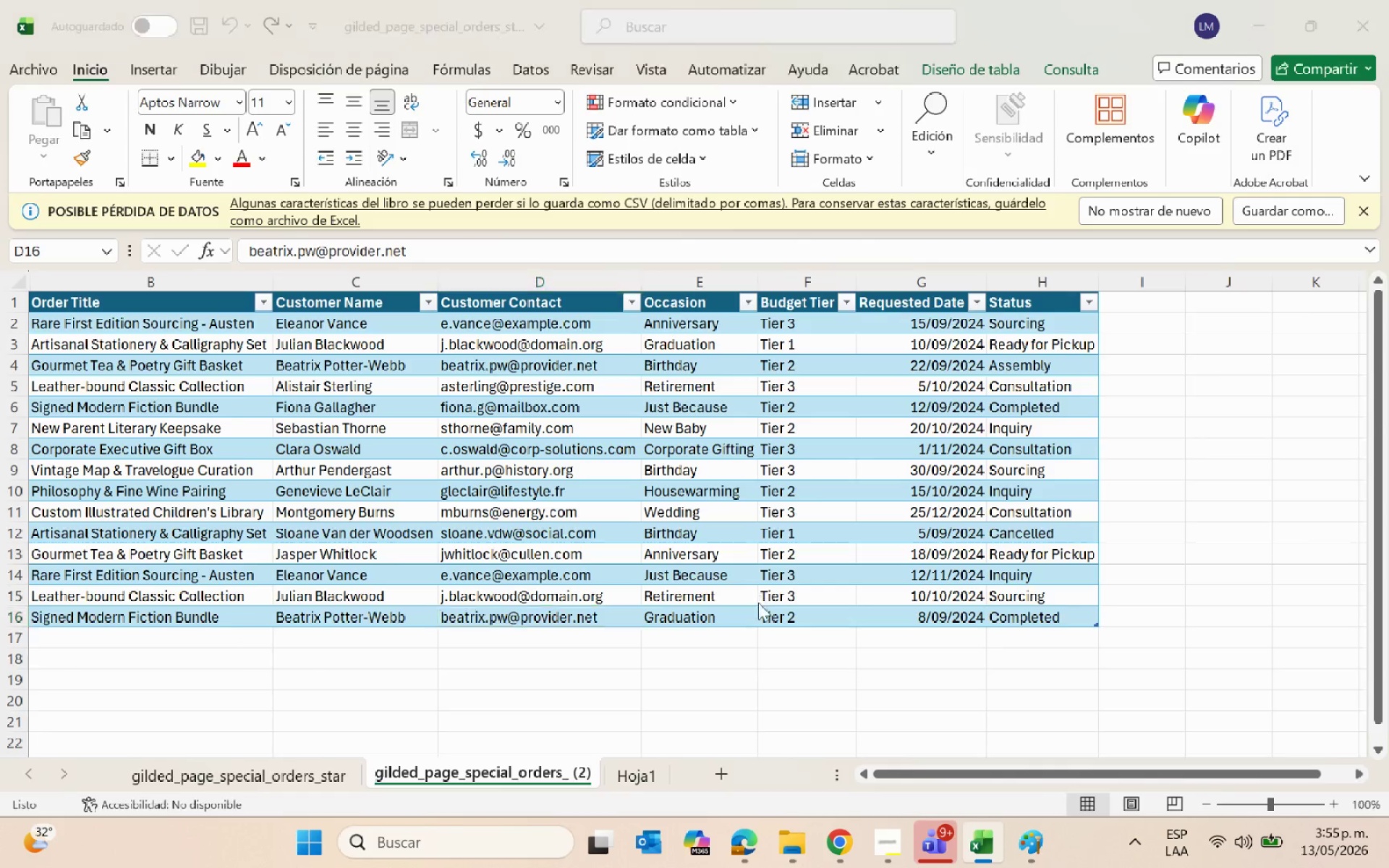 
key(Alt+Tab)
 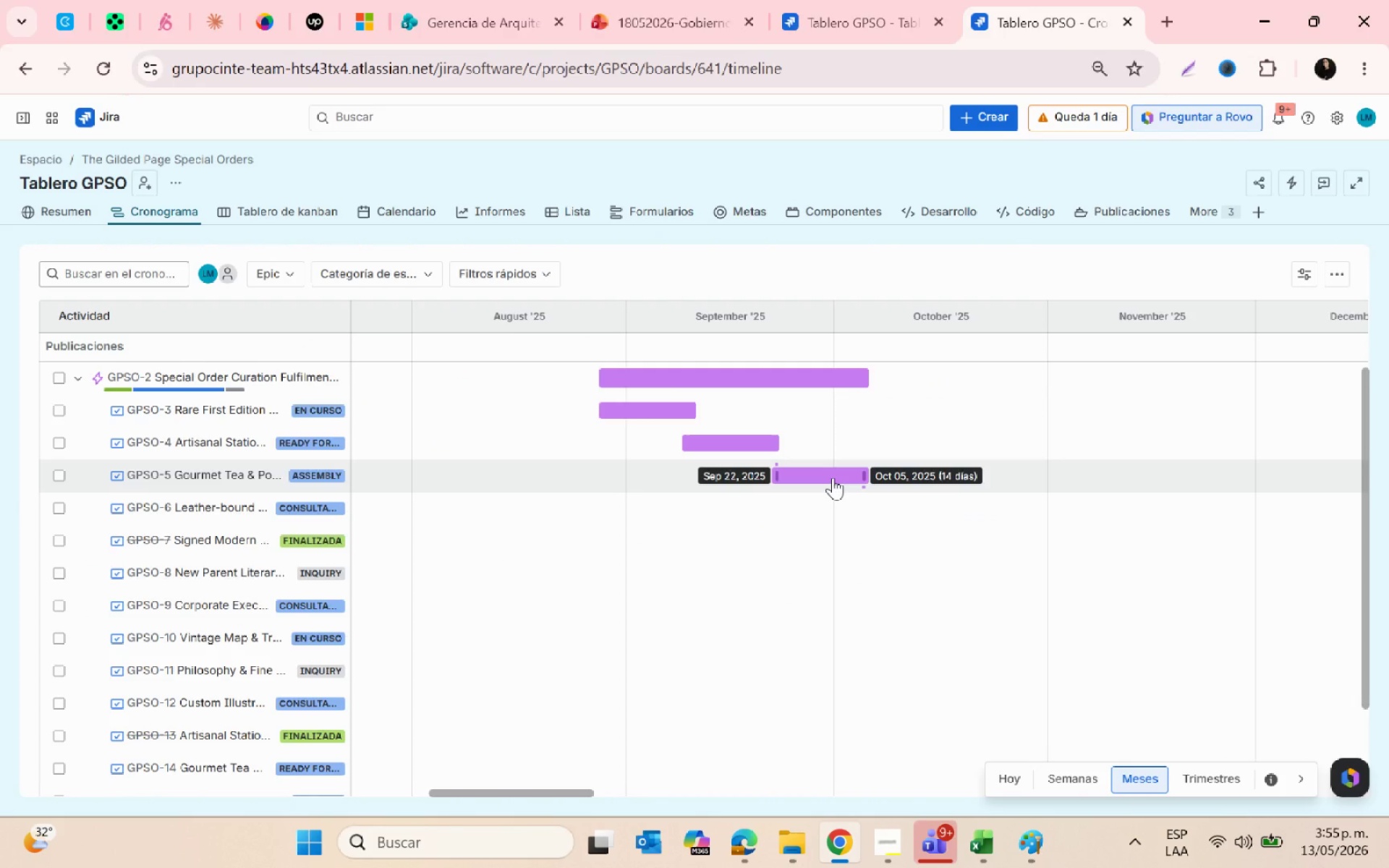 
wait(6.17)
 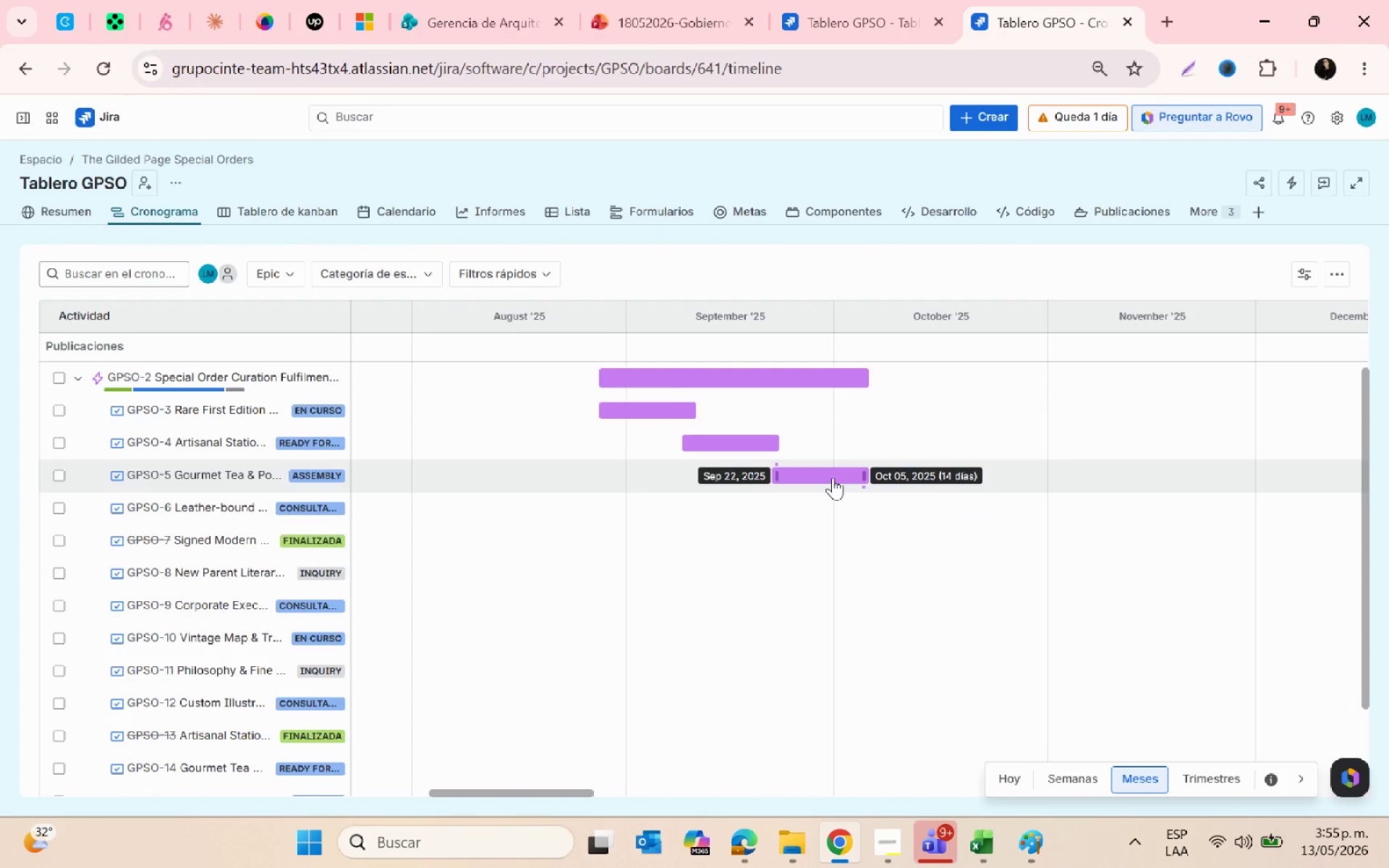 
key(Alt+AltLeft)
 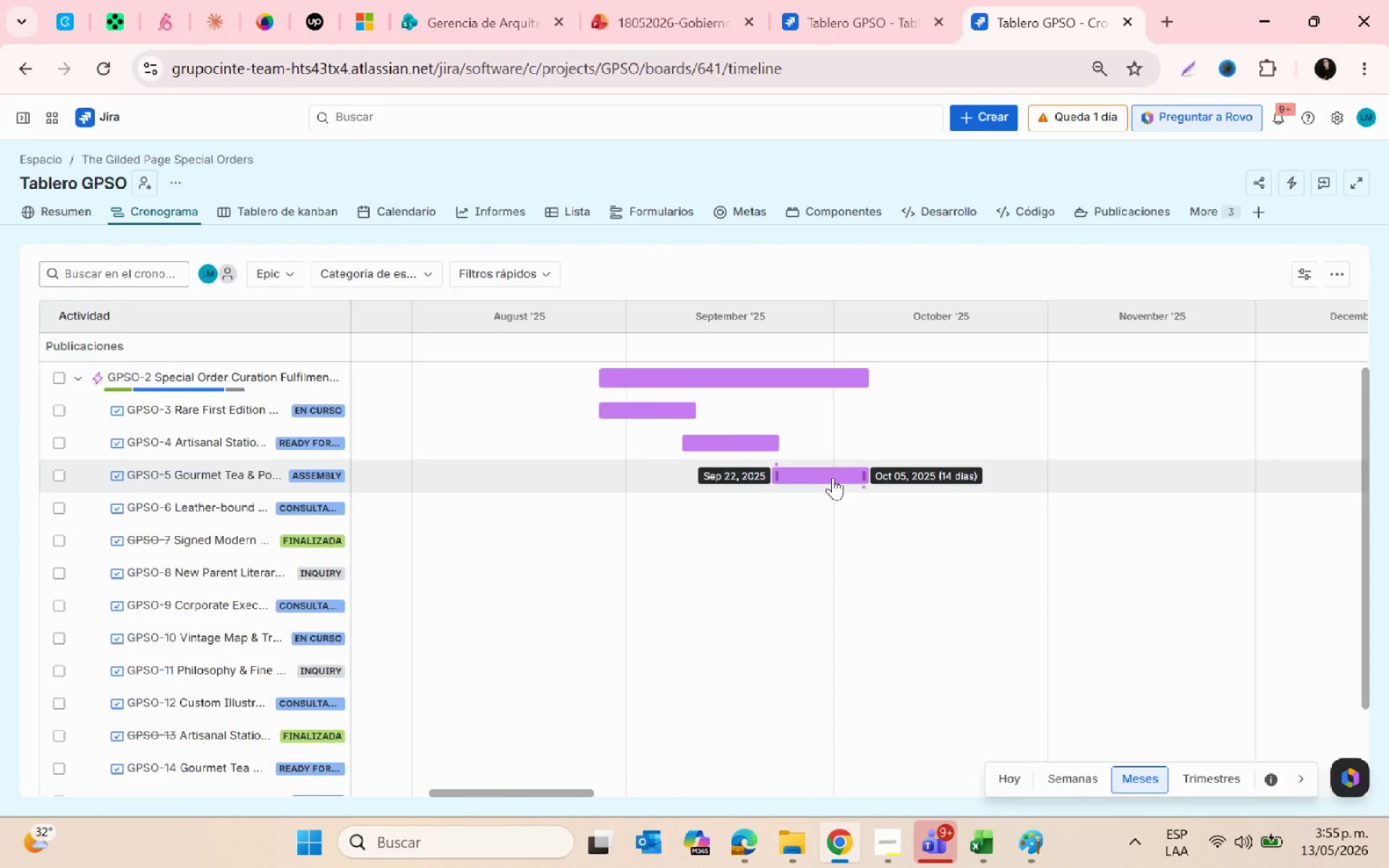 
key(Alt+Tab)
 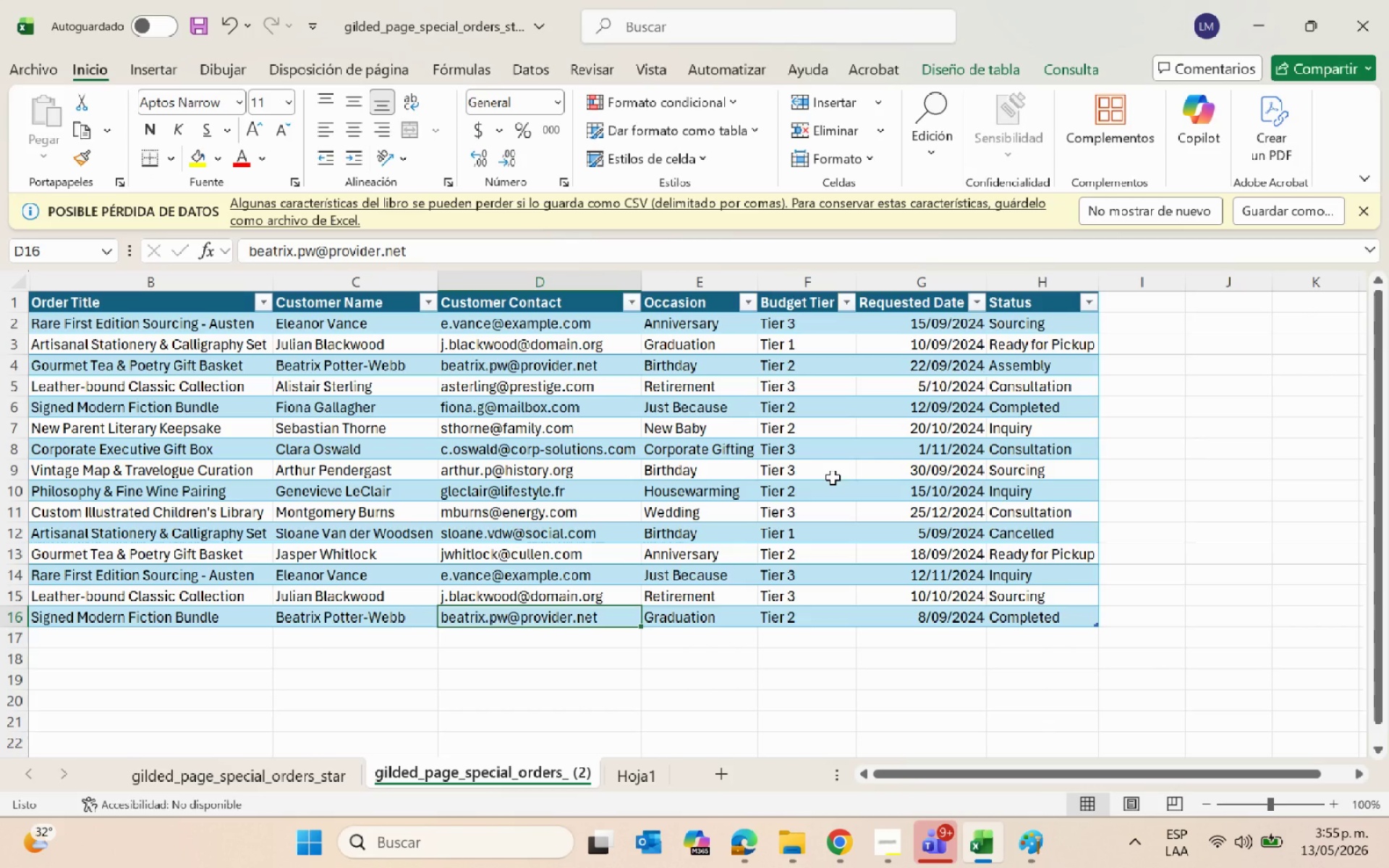 
key(Alt+AltLeft)
 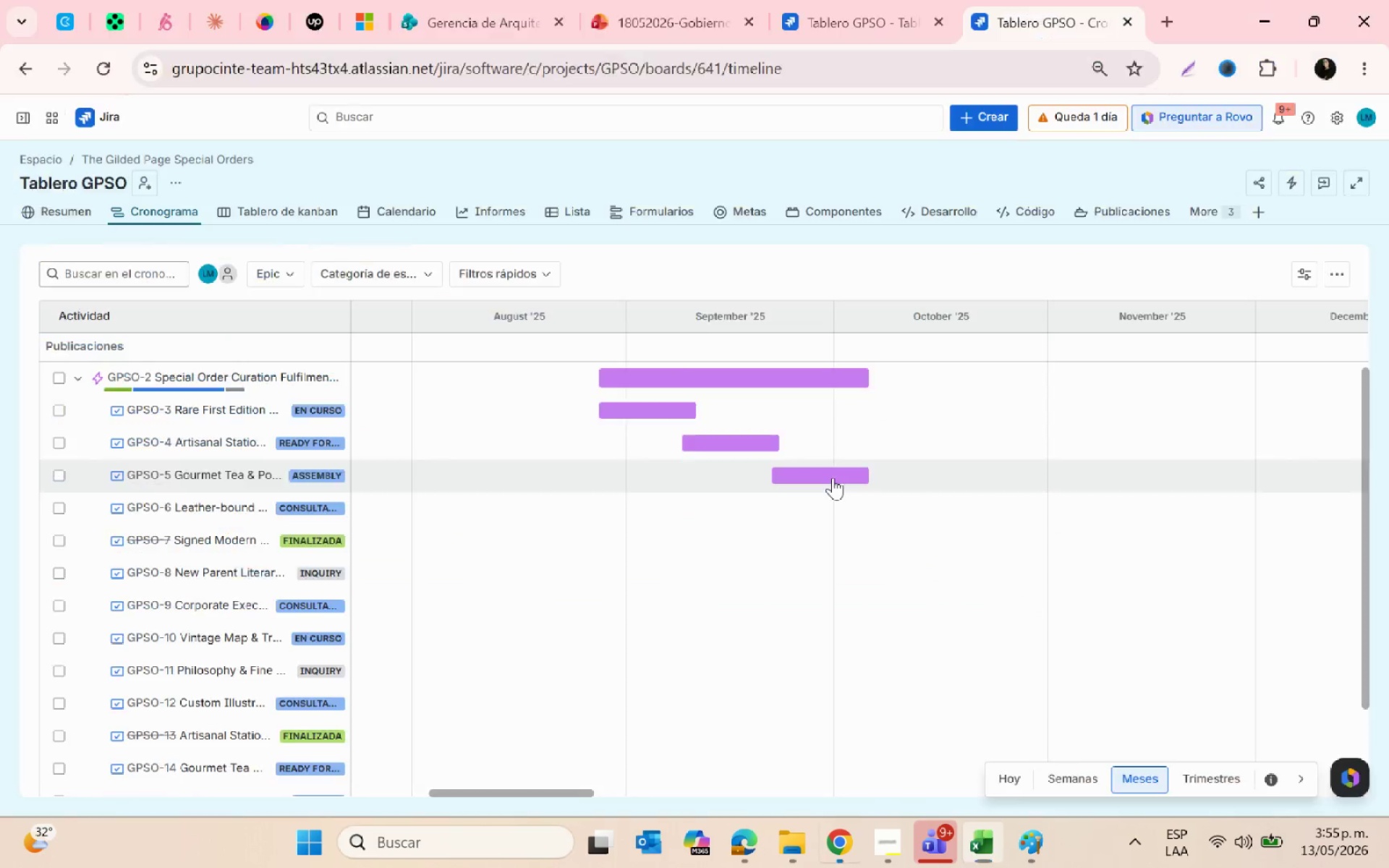 
key(Alt+Tab)
 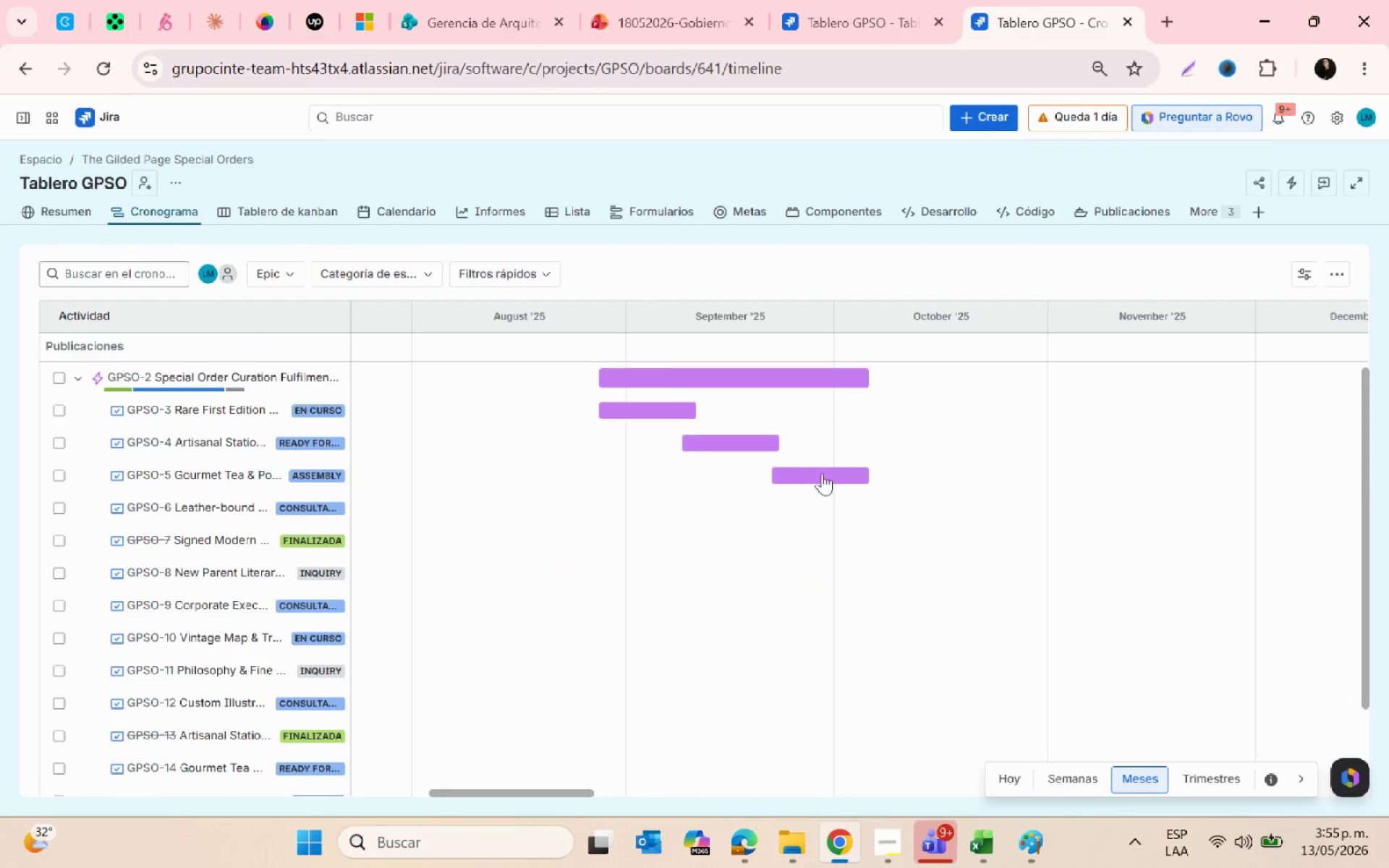 
mouse_move([748, 438])
 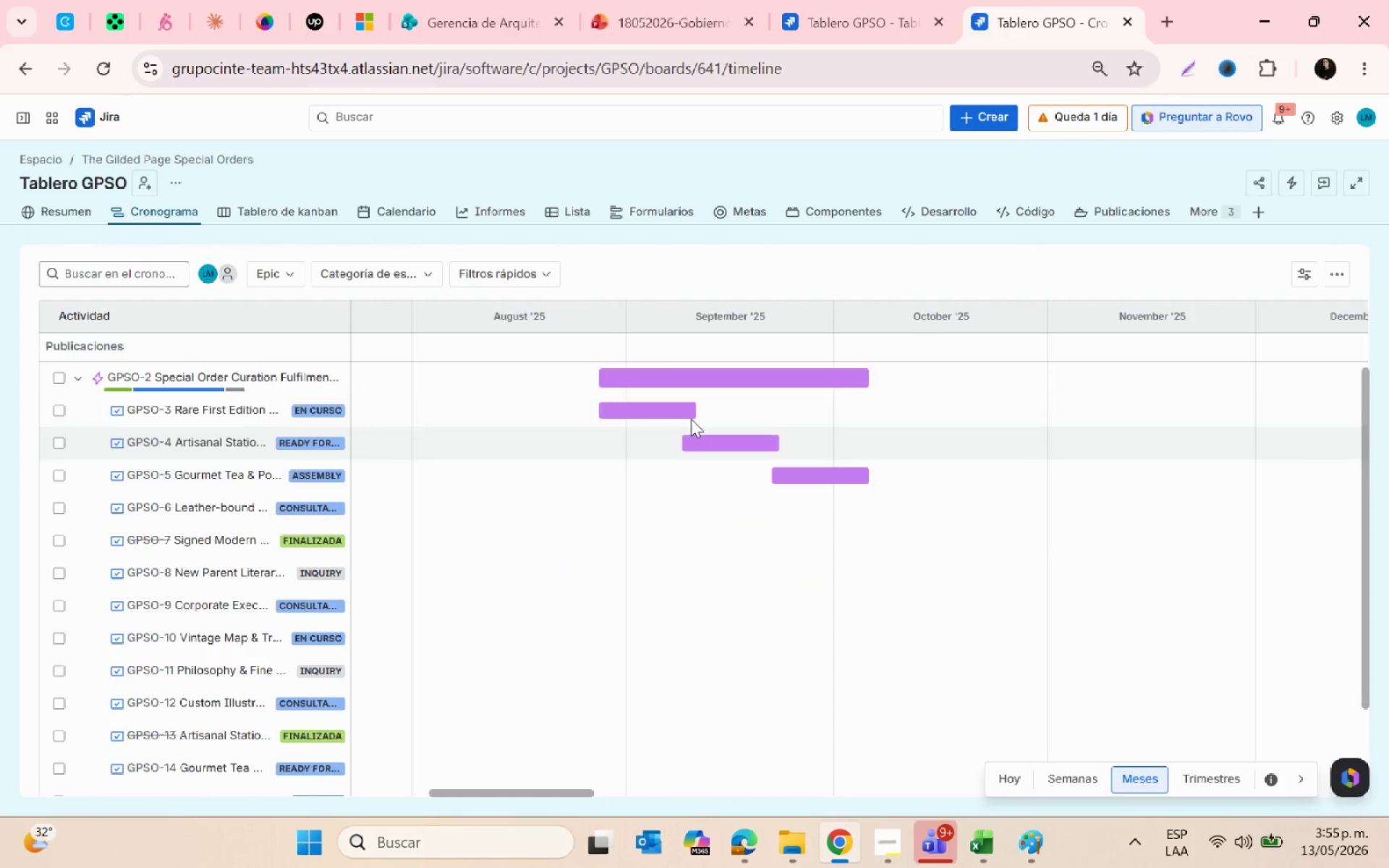 
mouse_move([646, 391])
 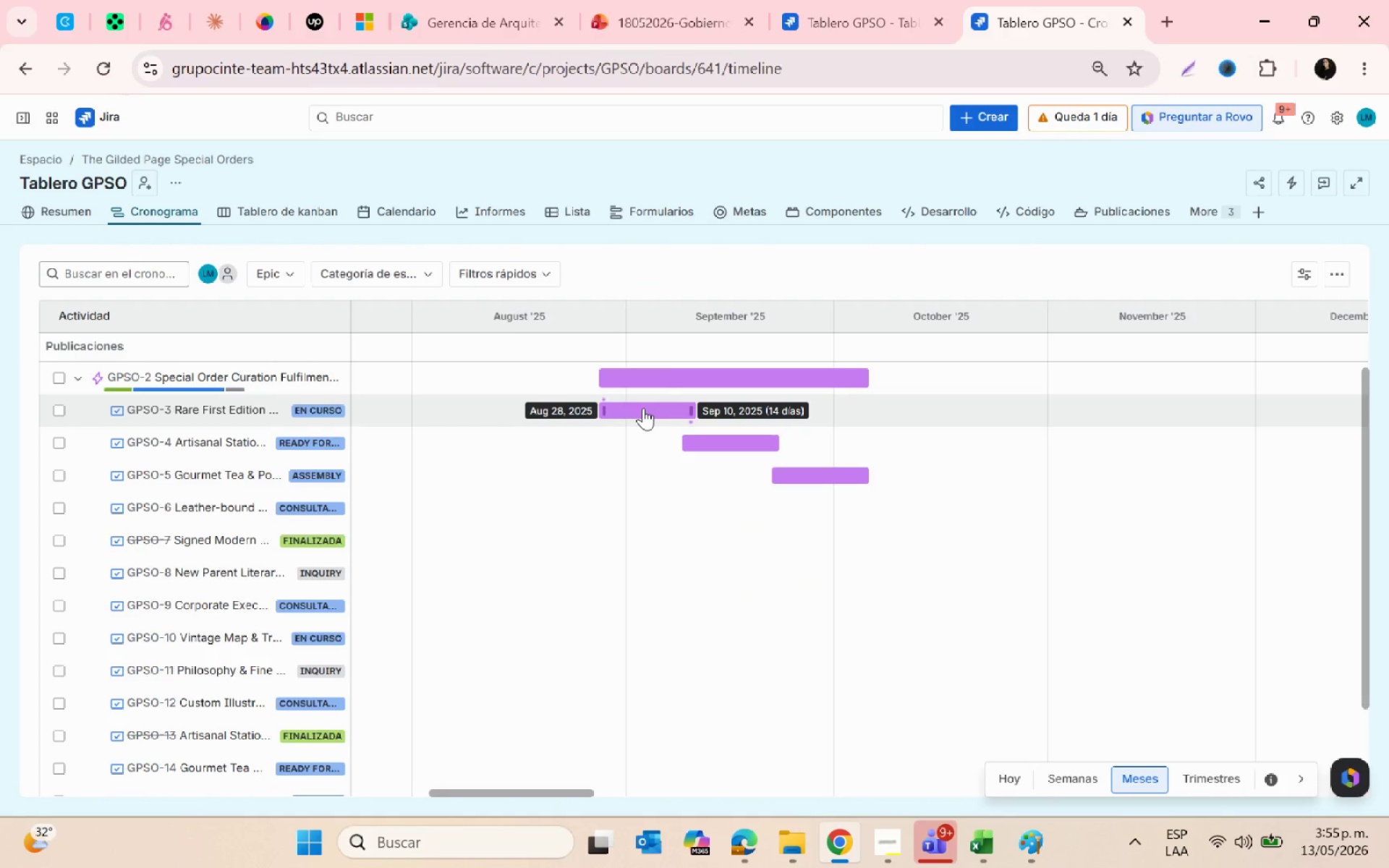 
key(Alt+AltLeft)
 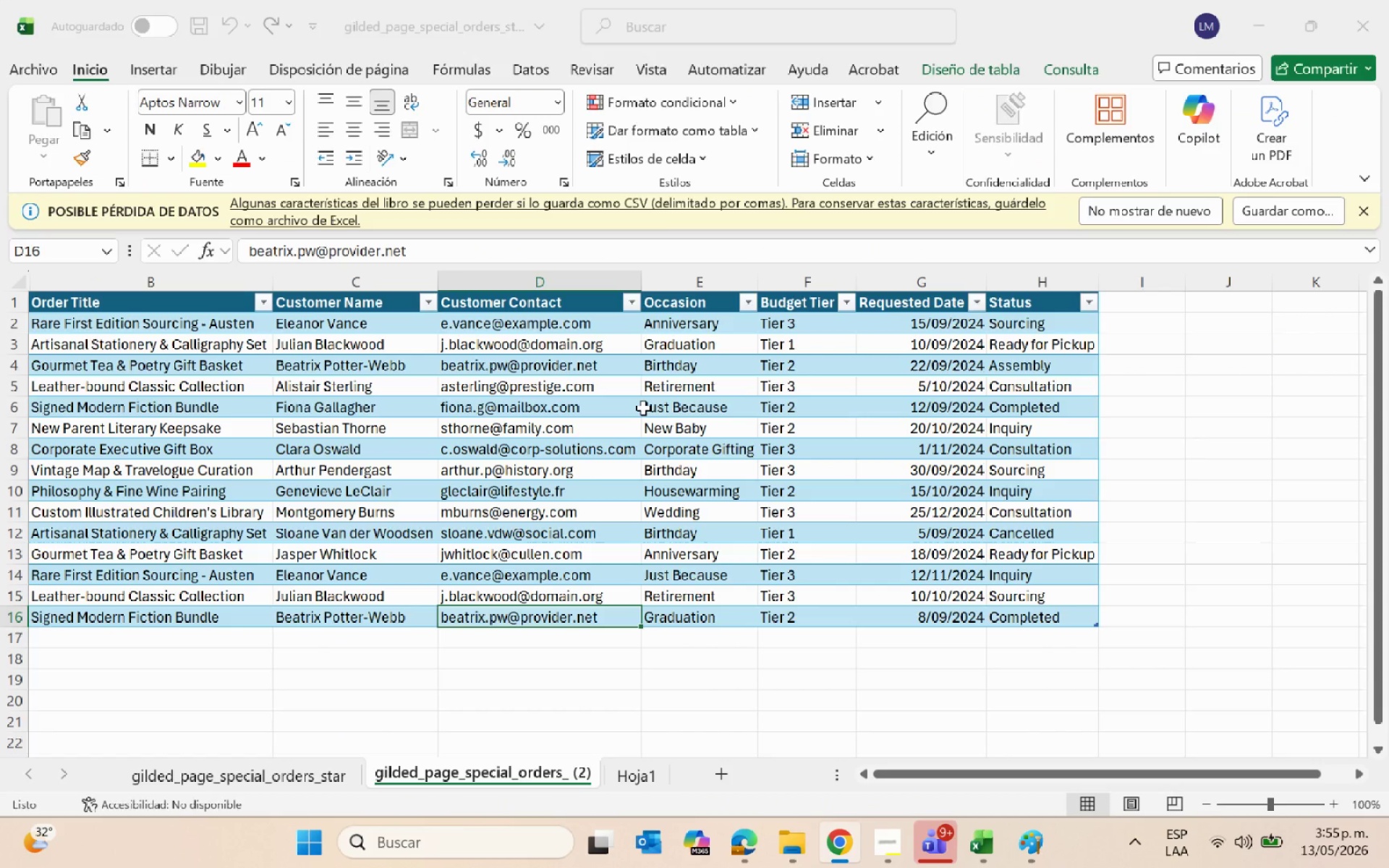 
key(Alt+Tab)
 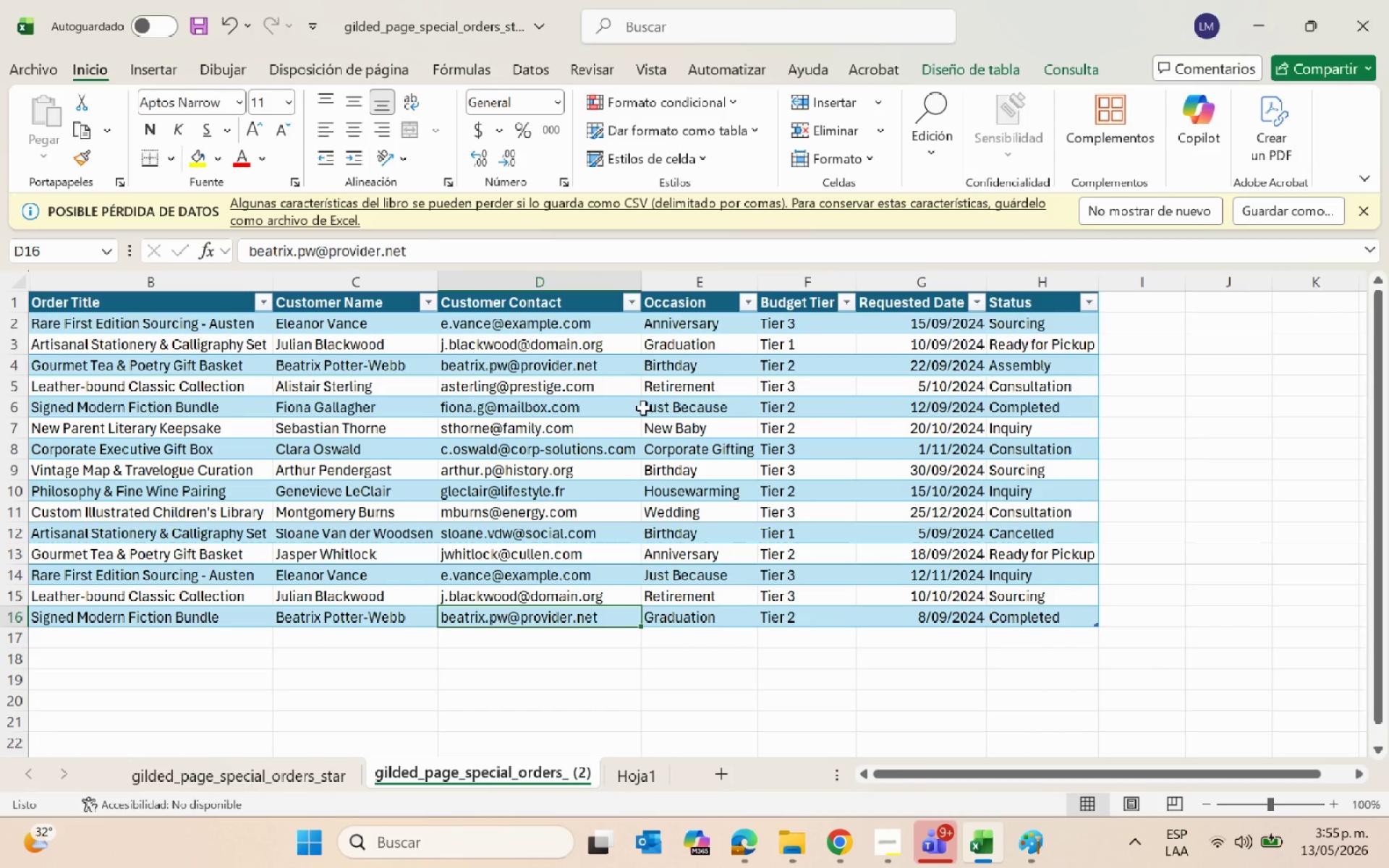 
key(Alt+AltLeft)
 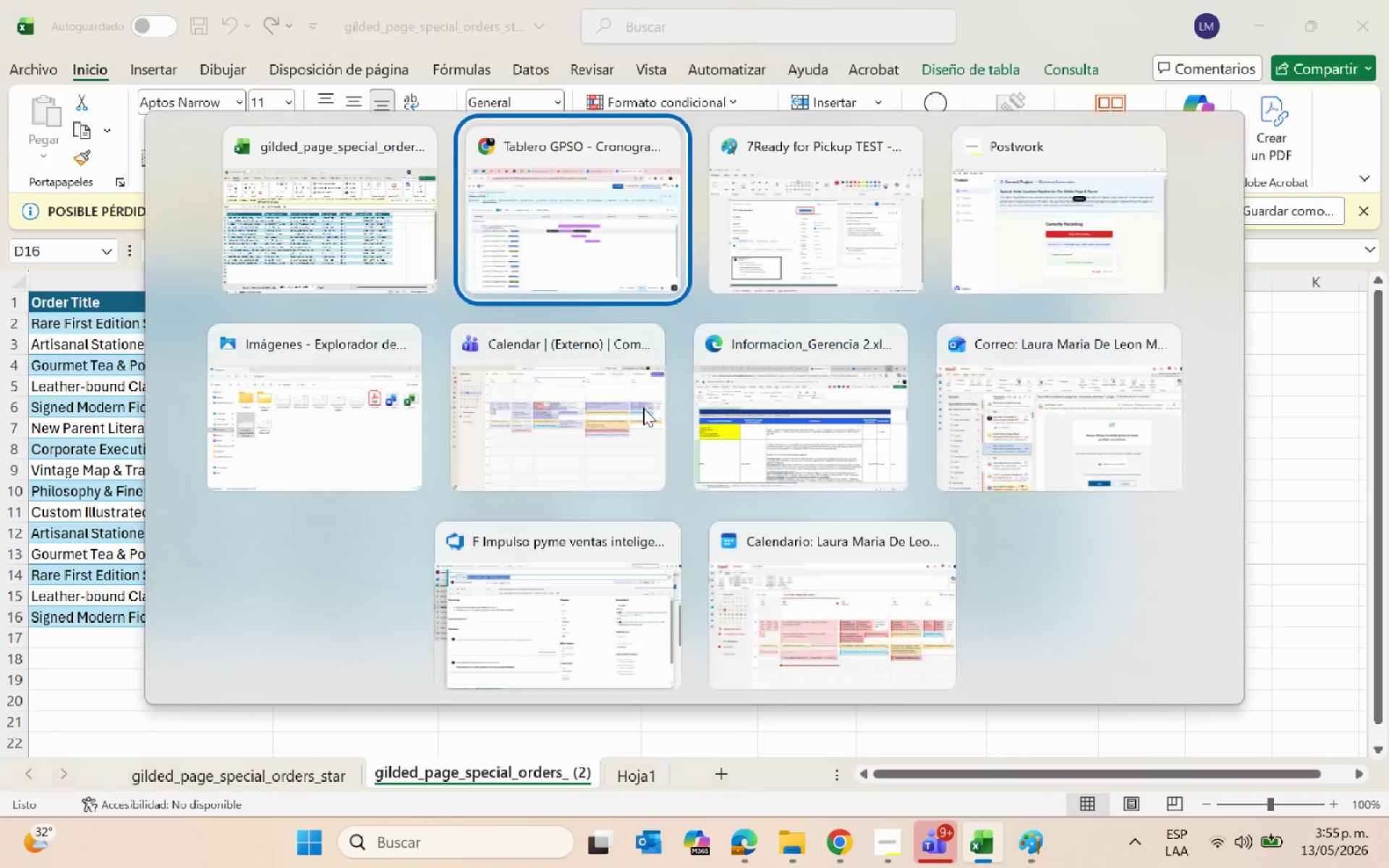 
key(Alt+Tab)
 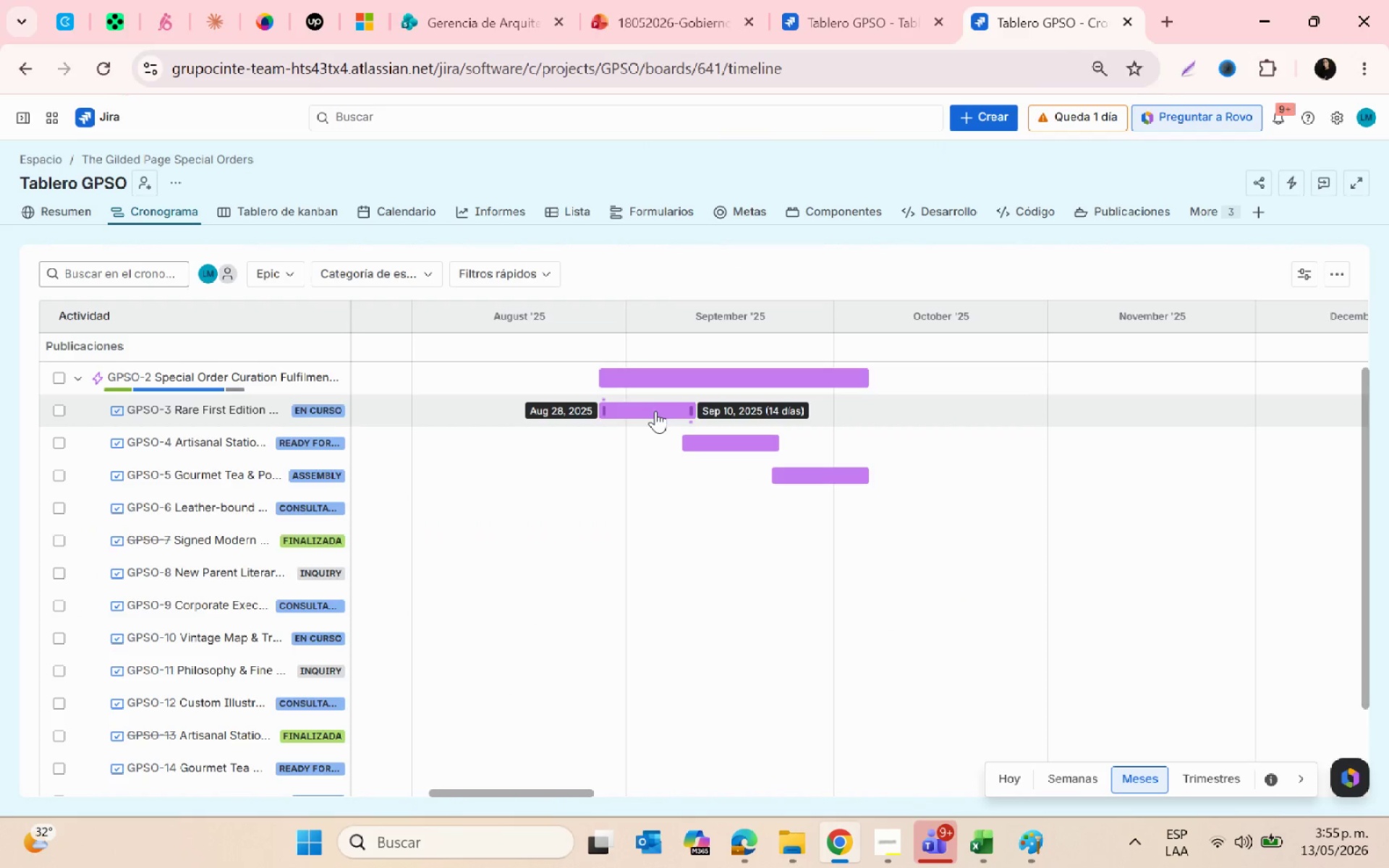 
left_click_drag(start_coordinate=[655, 411], to_coordinate=[689, 411])
 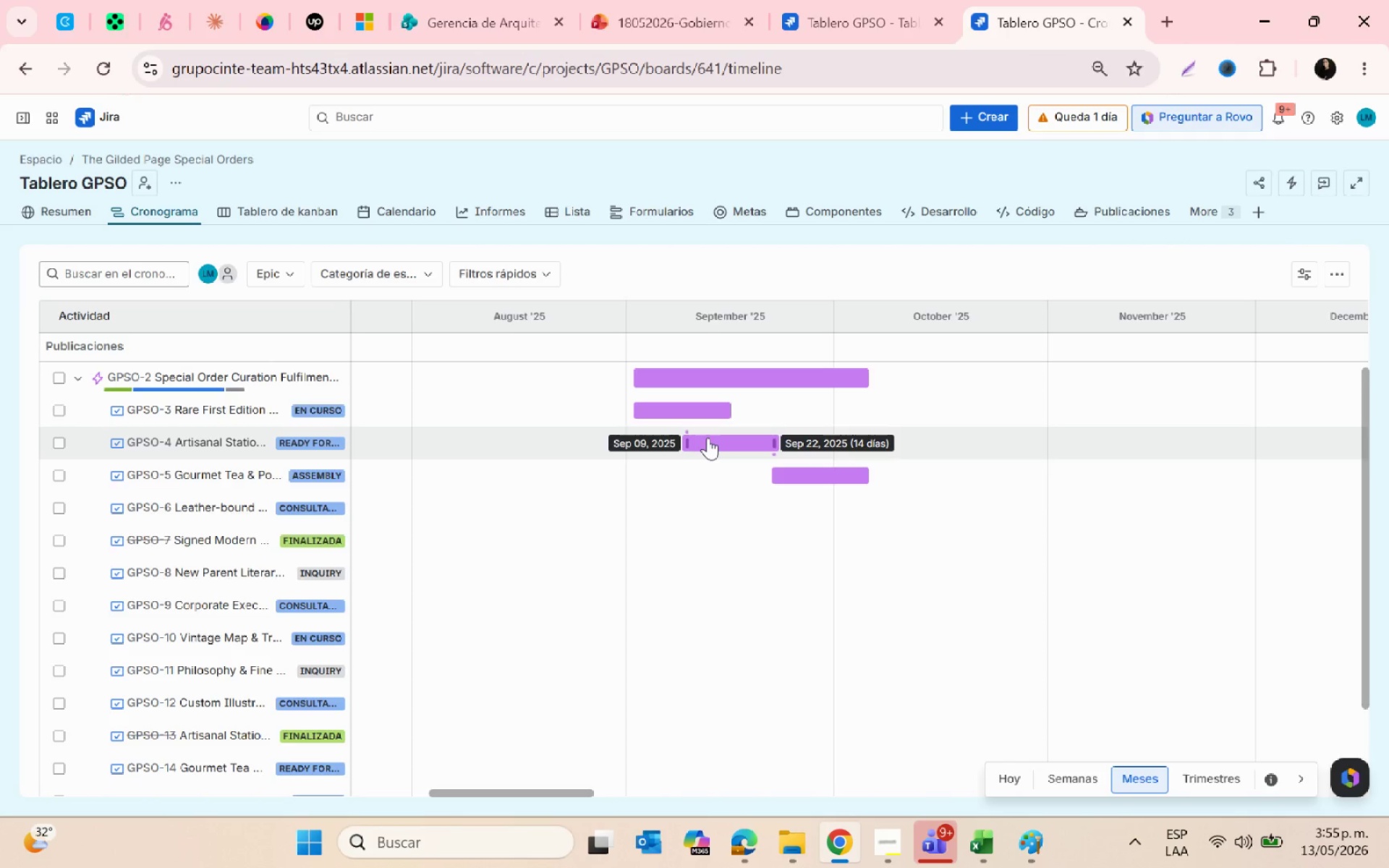 
left_click_drag(start_coordinate=[708, 438], to_coordinate=[625, 438])
 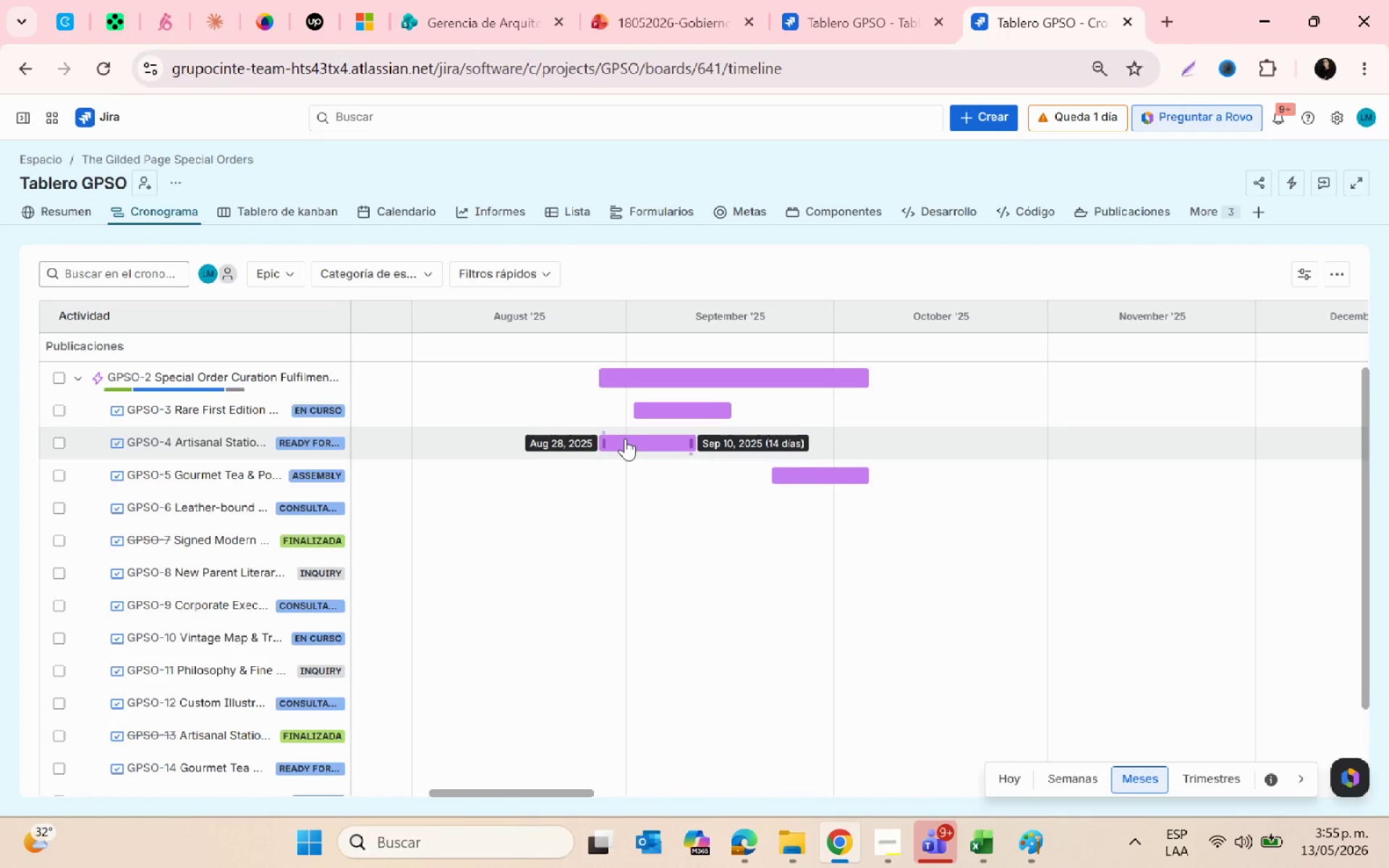 
key(Alt+AltLeft)
 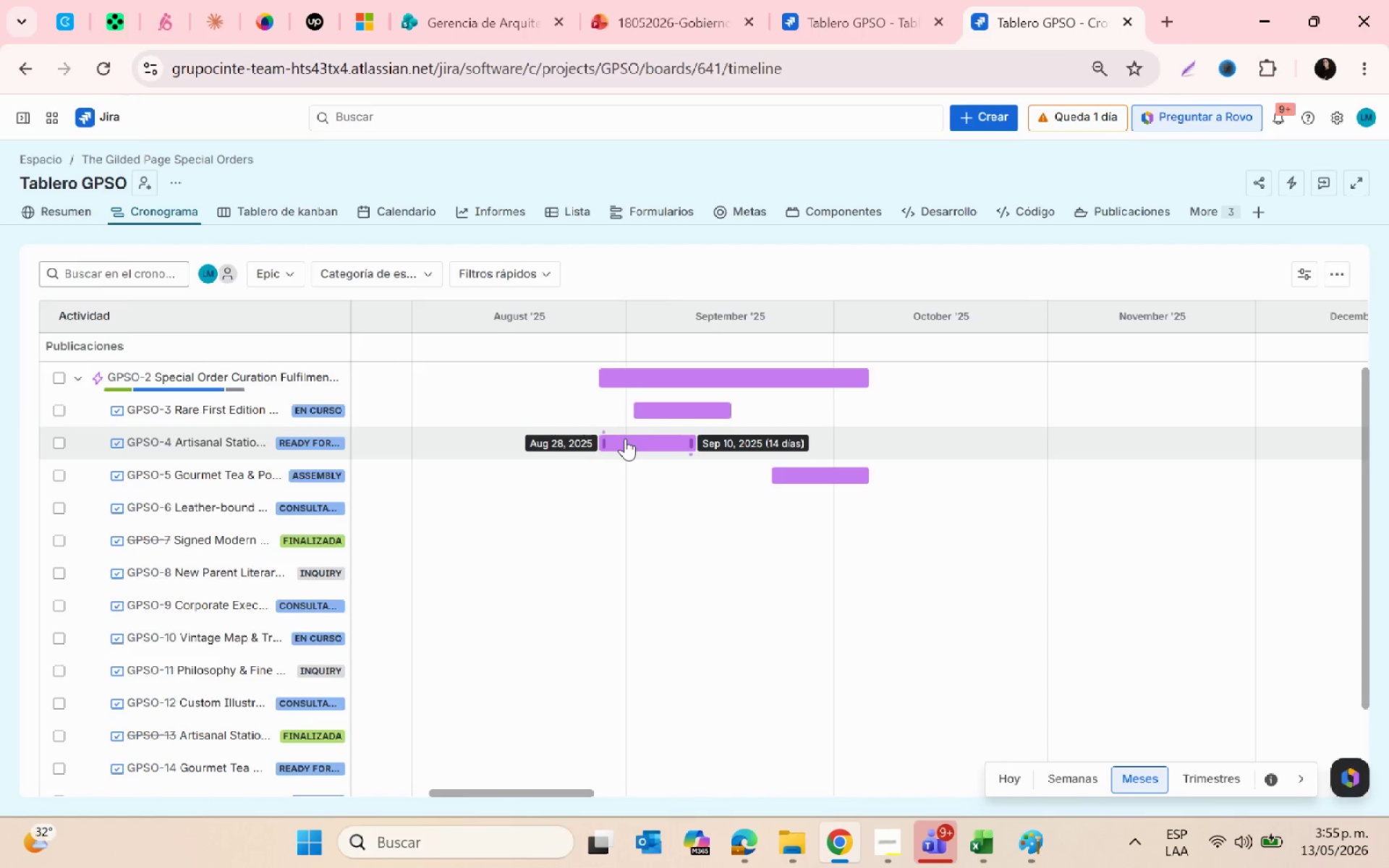 
key(Alt+Tab)
 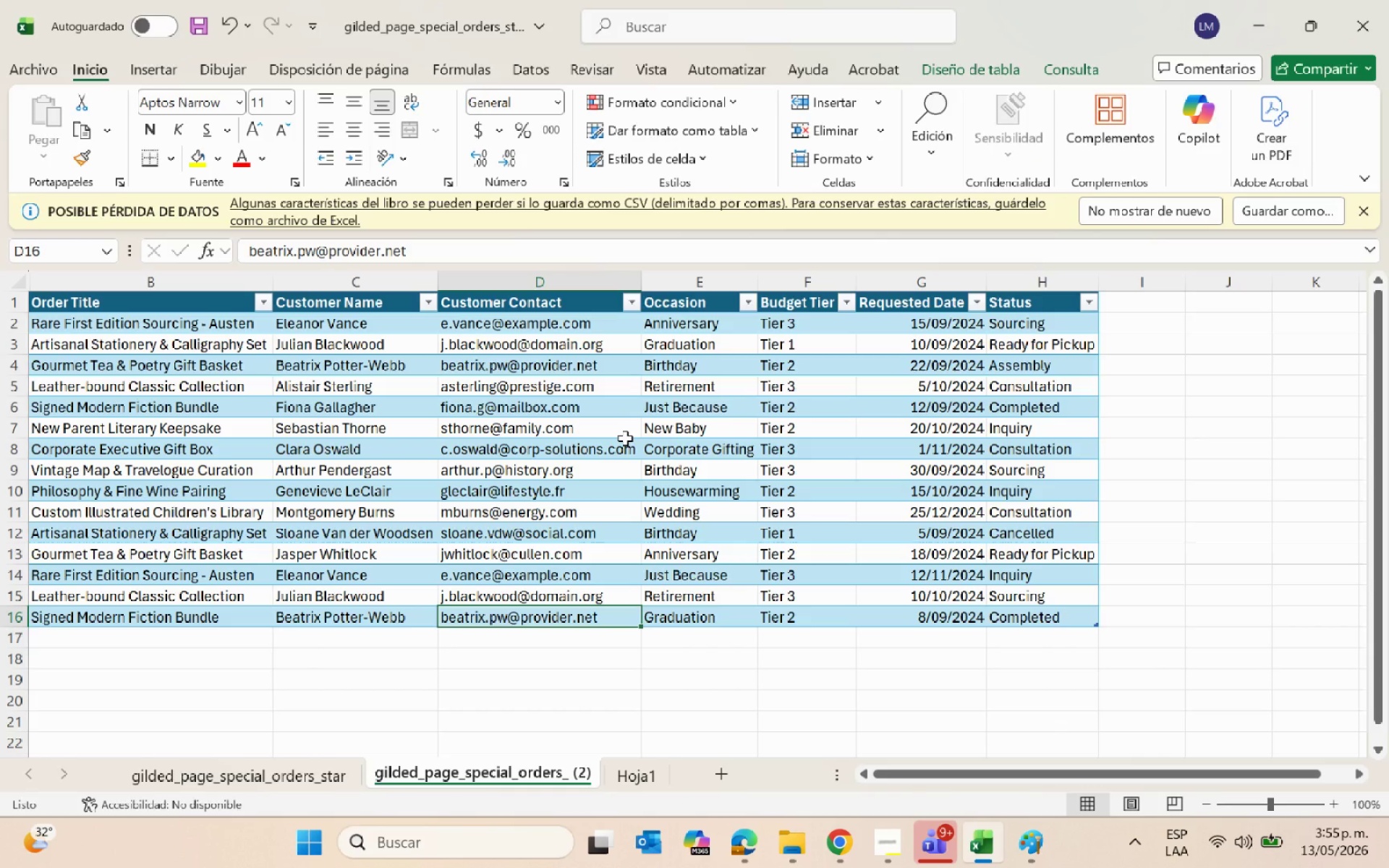 
key(Alt+AltLeft)
 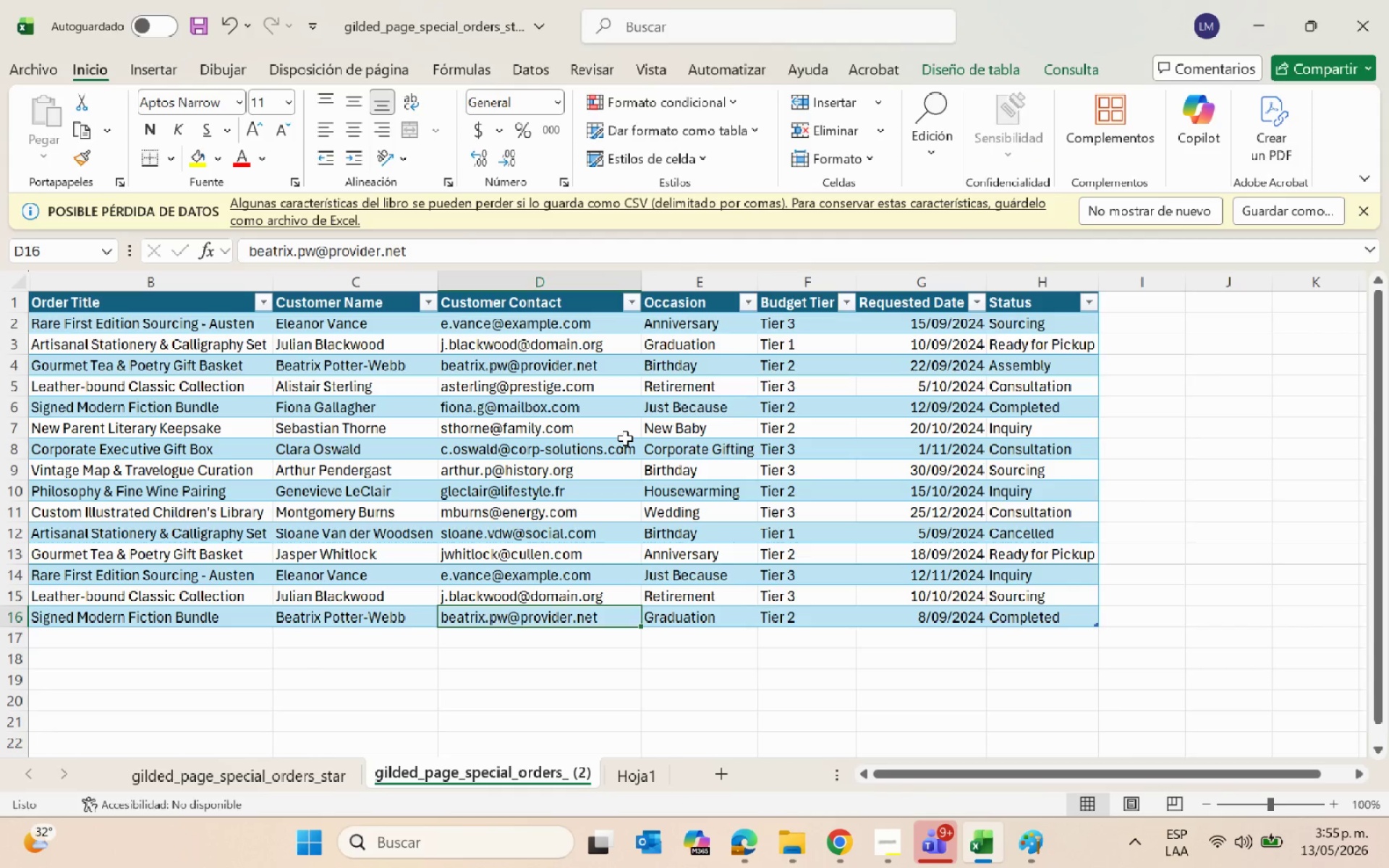 
key(Alt+Tab)
 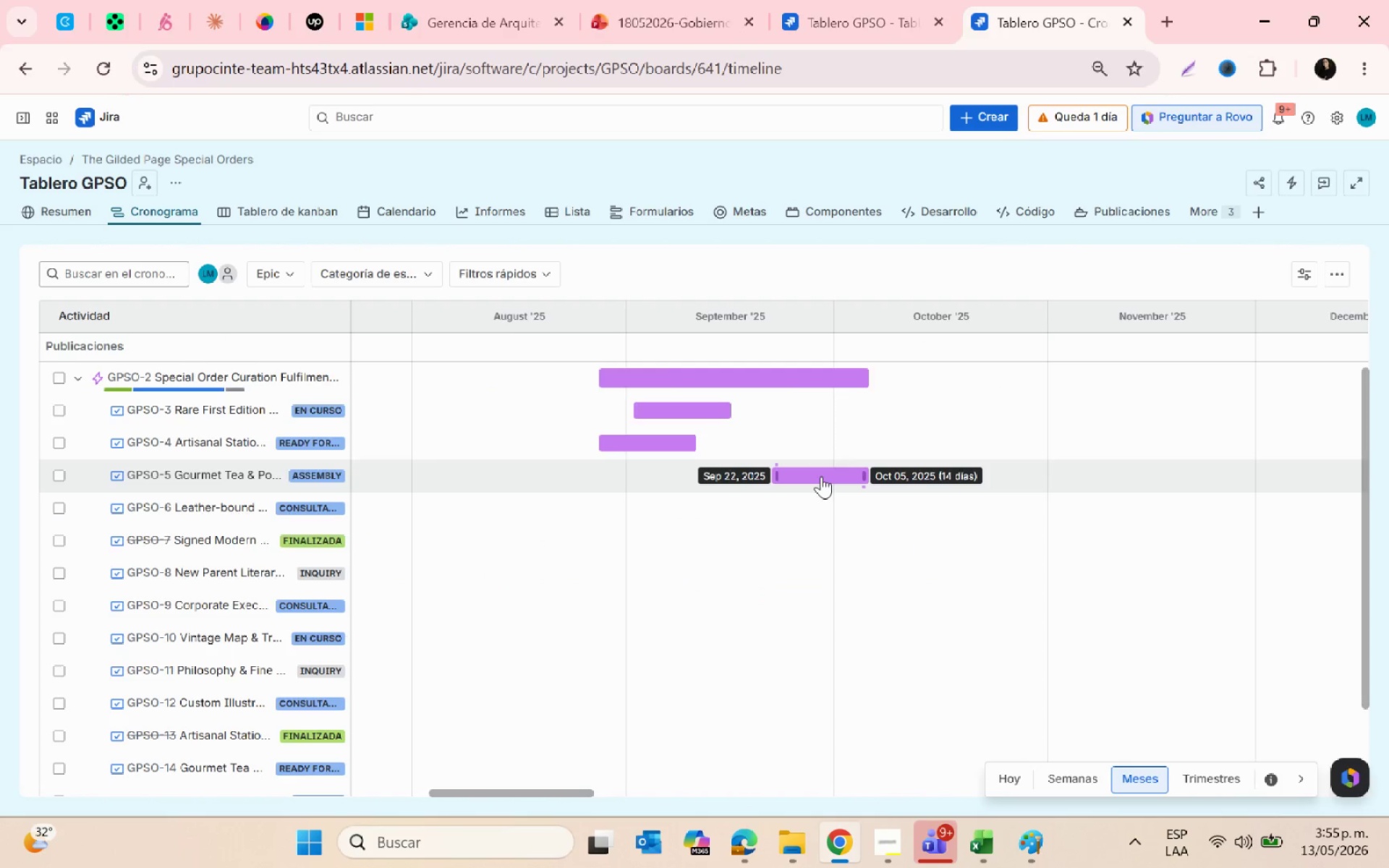 
left_click_drag(start_coordinate=[820, 476], to_coordinate=[729, 468])
 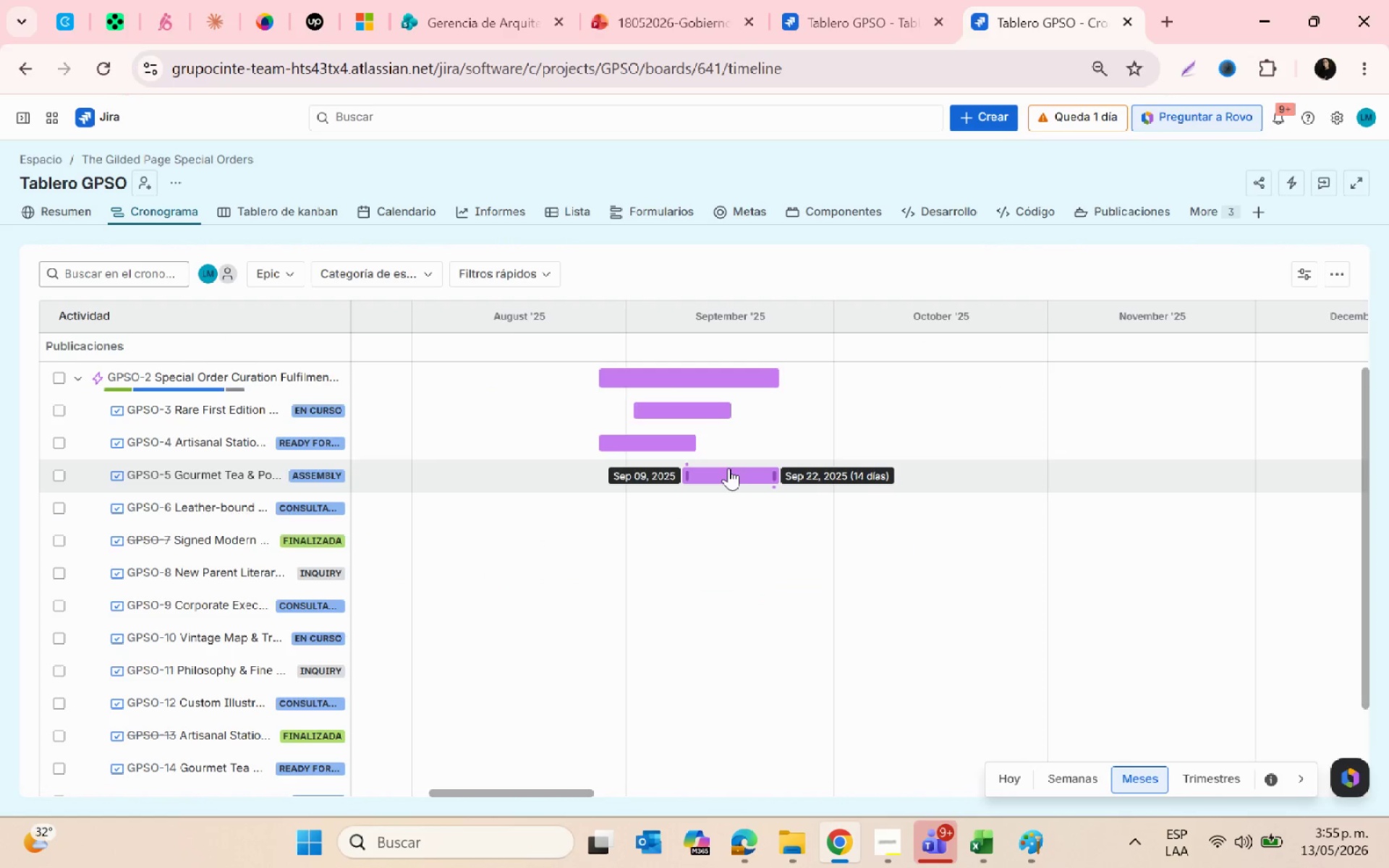 
key(Alt+AltLeft)
 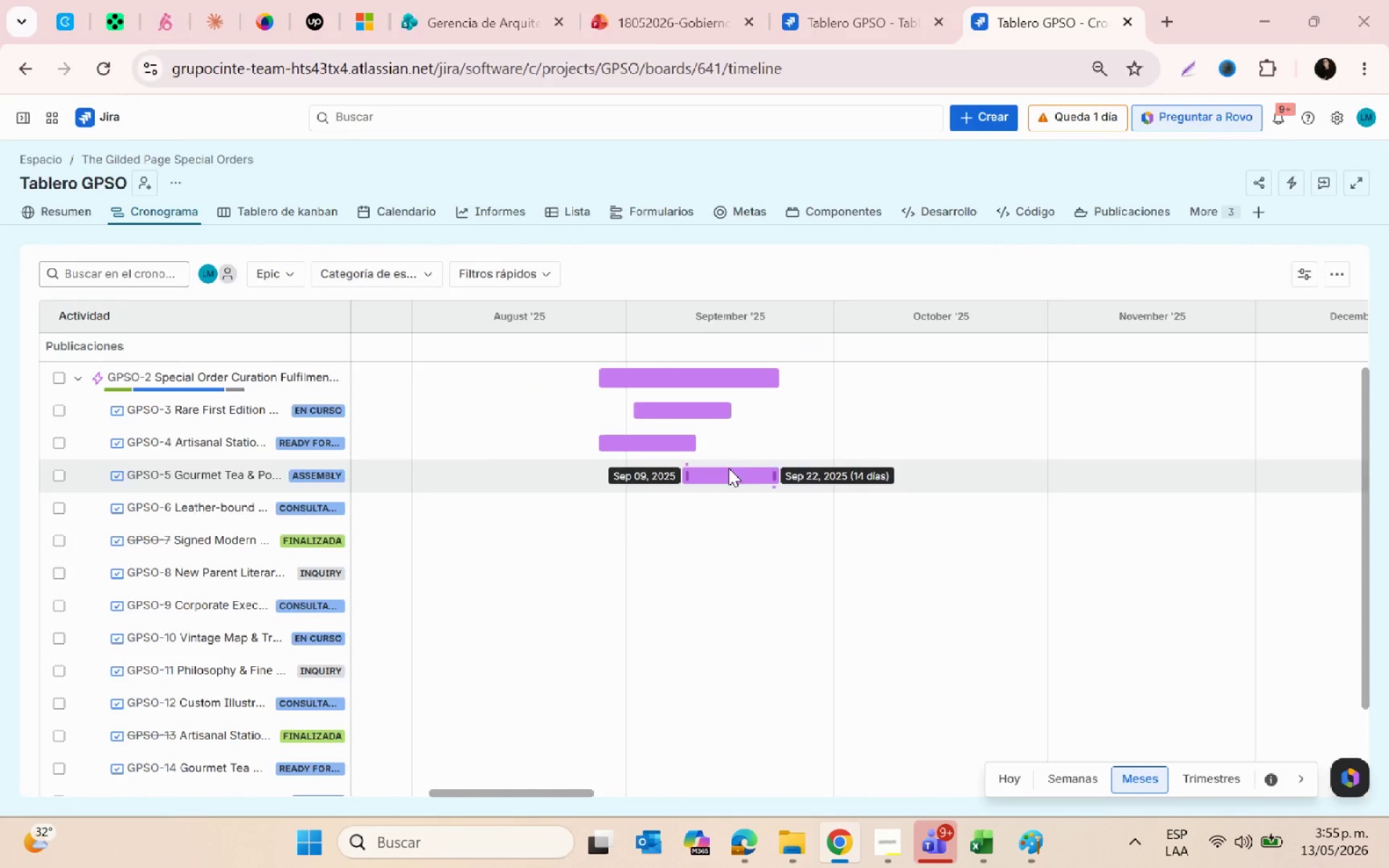 
key(Alt+Tab)
 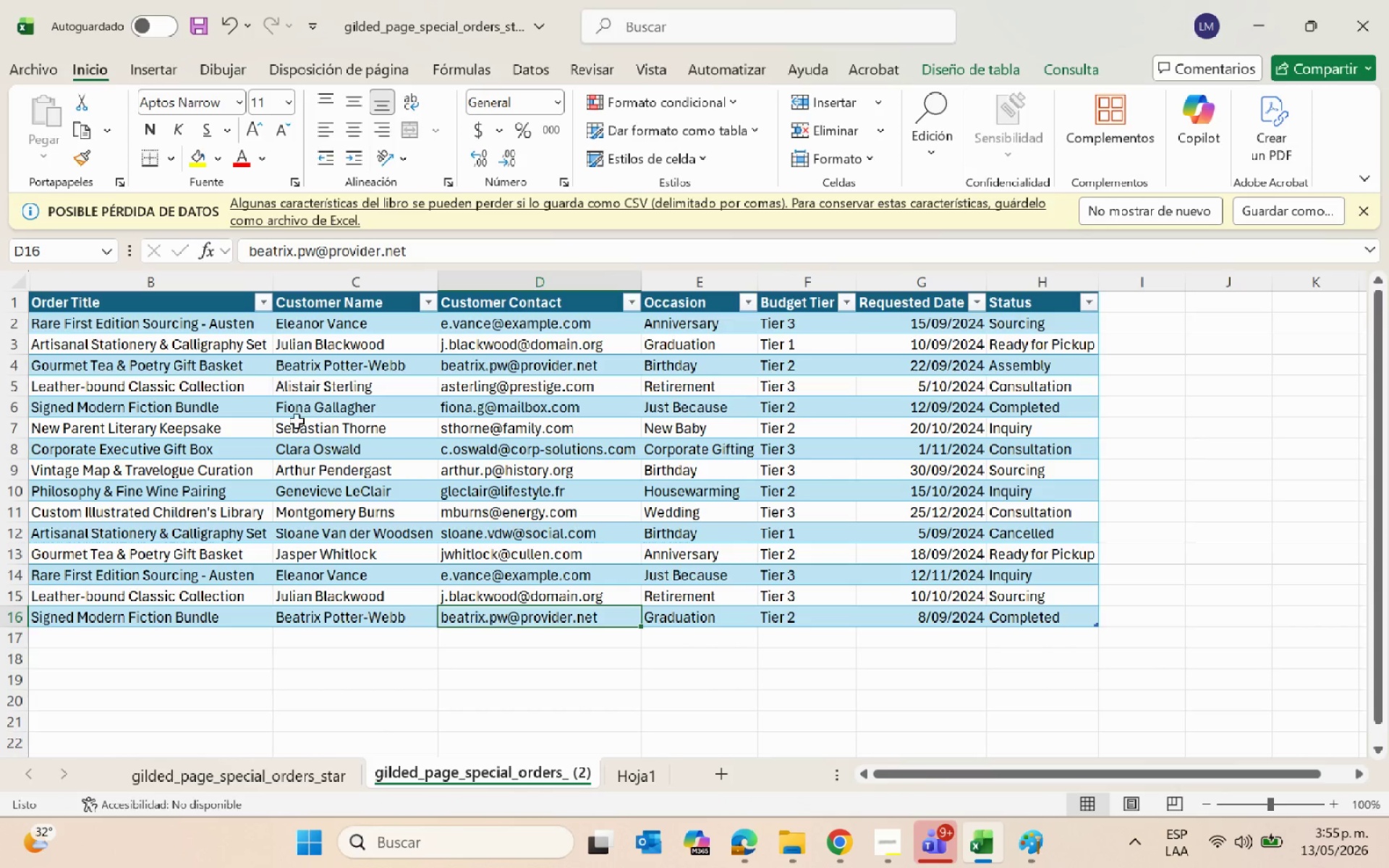 
scroll: coordinate [316, 469], scroll_direction: none, amount: 0.0
 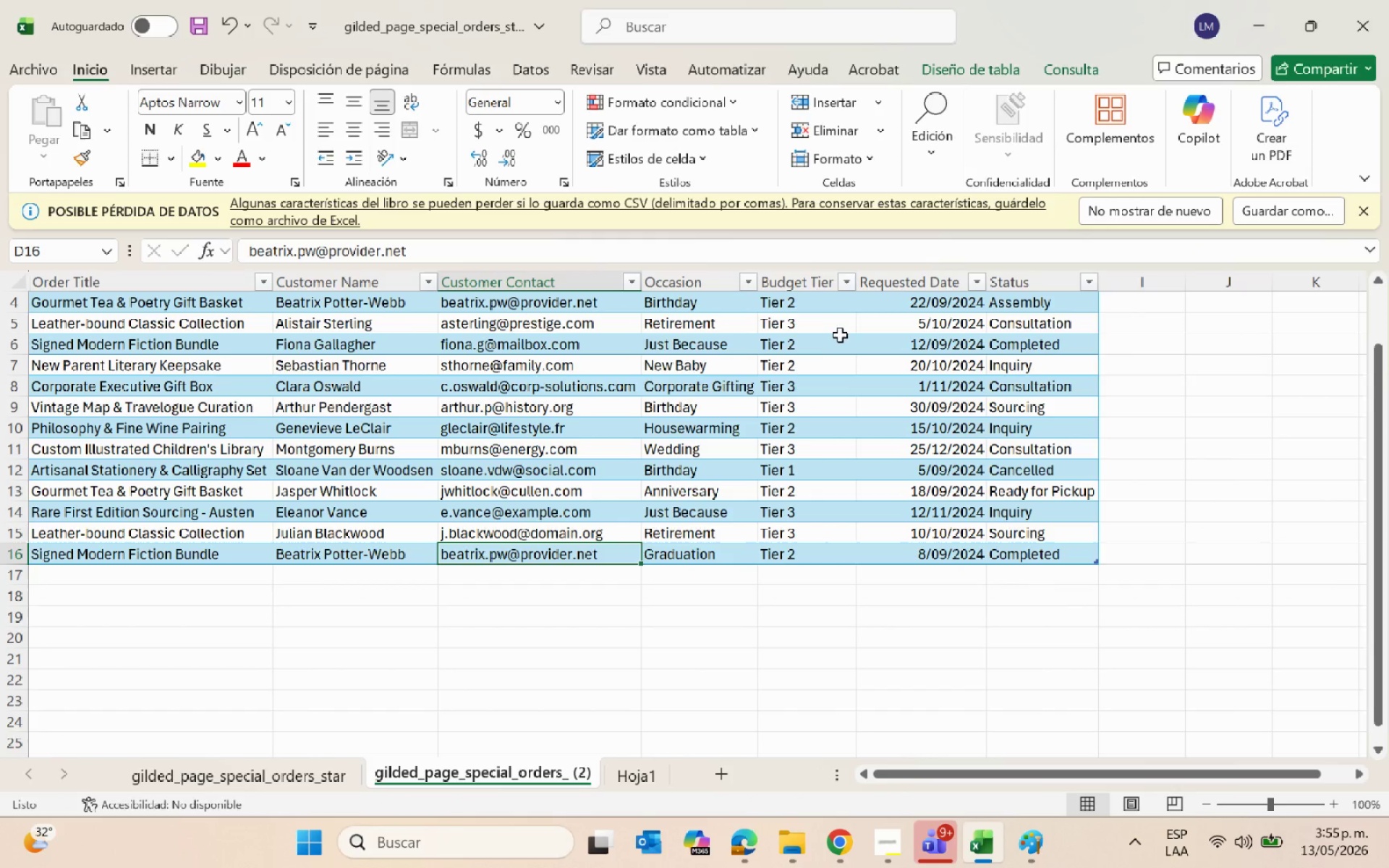 
left_click([942, 326])
 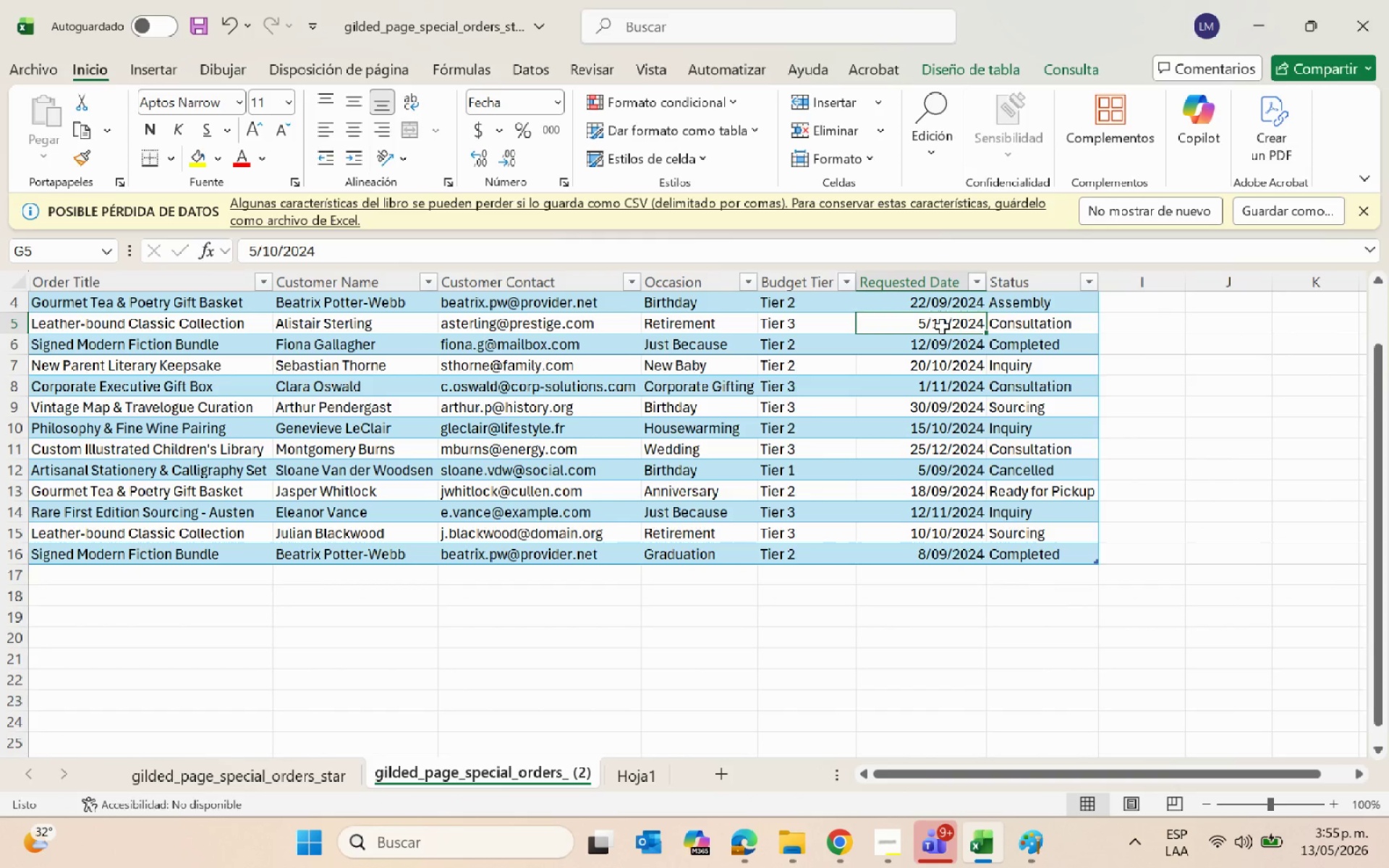 
key(Alt+AltLeft)
 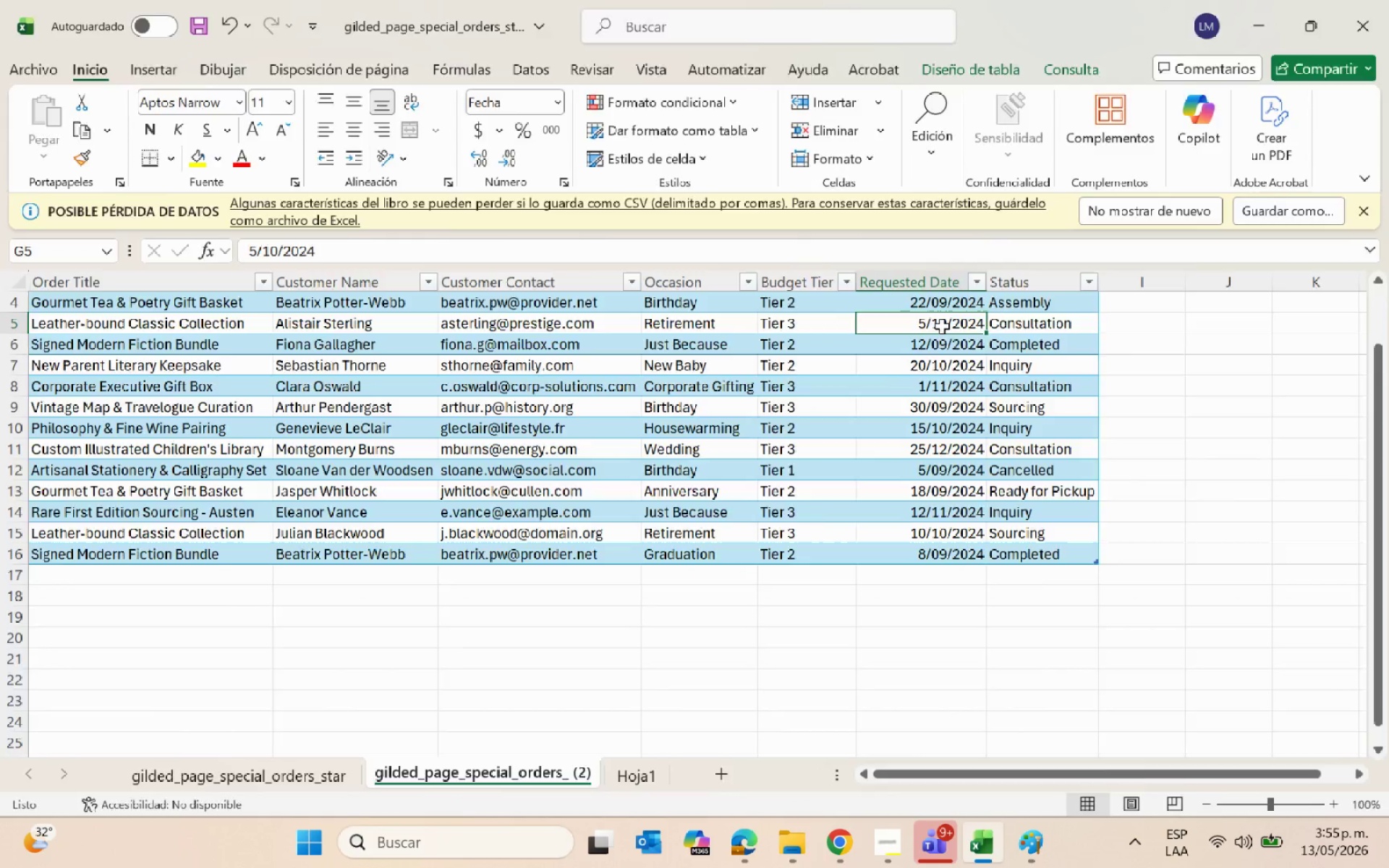 
key(Alt+Tab)
 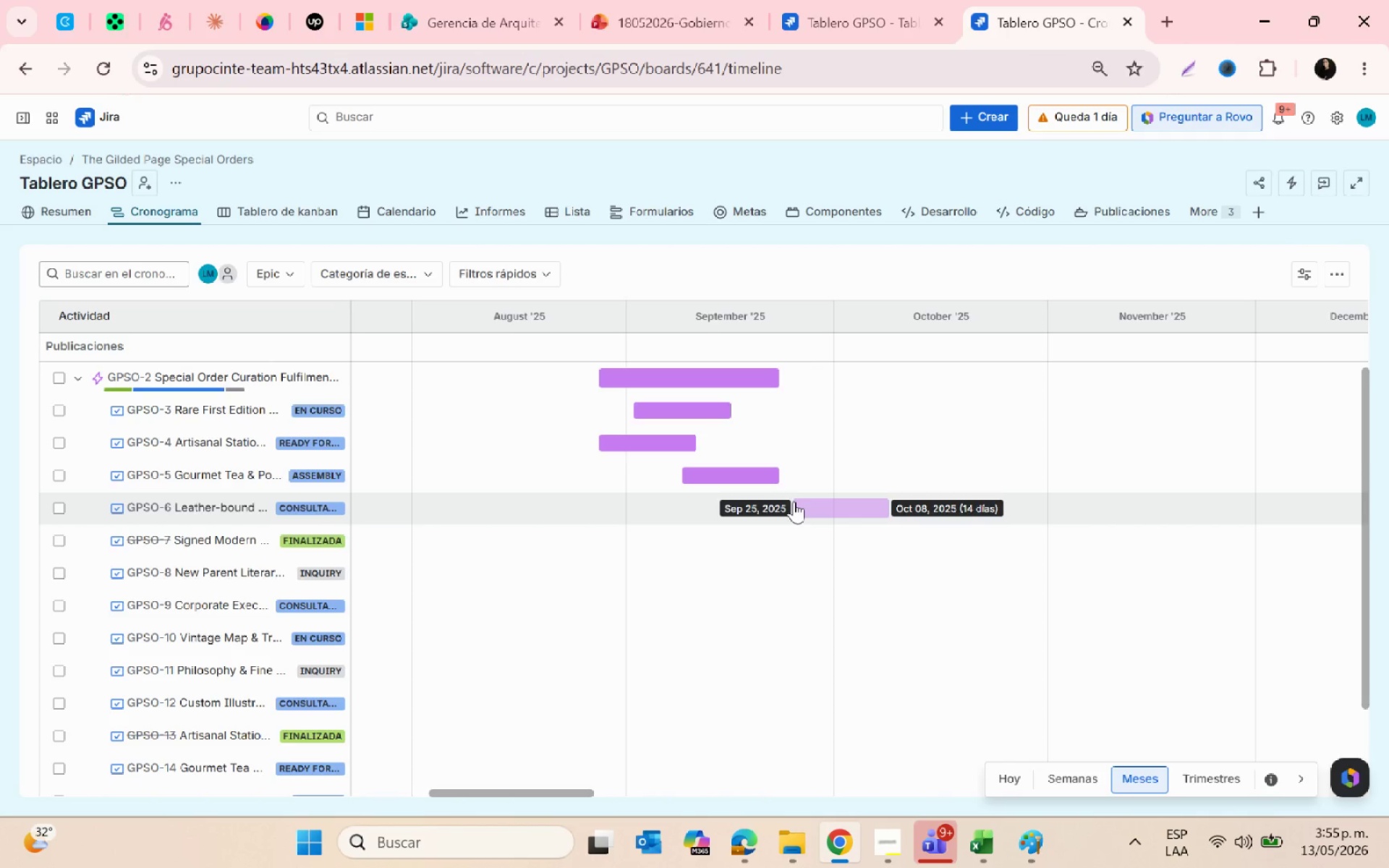 
left_click([809, 498])
 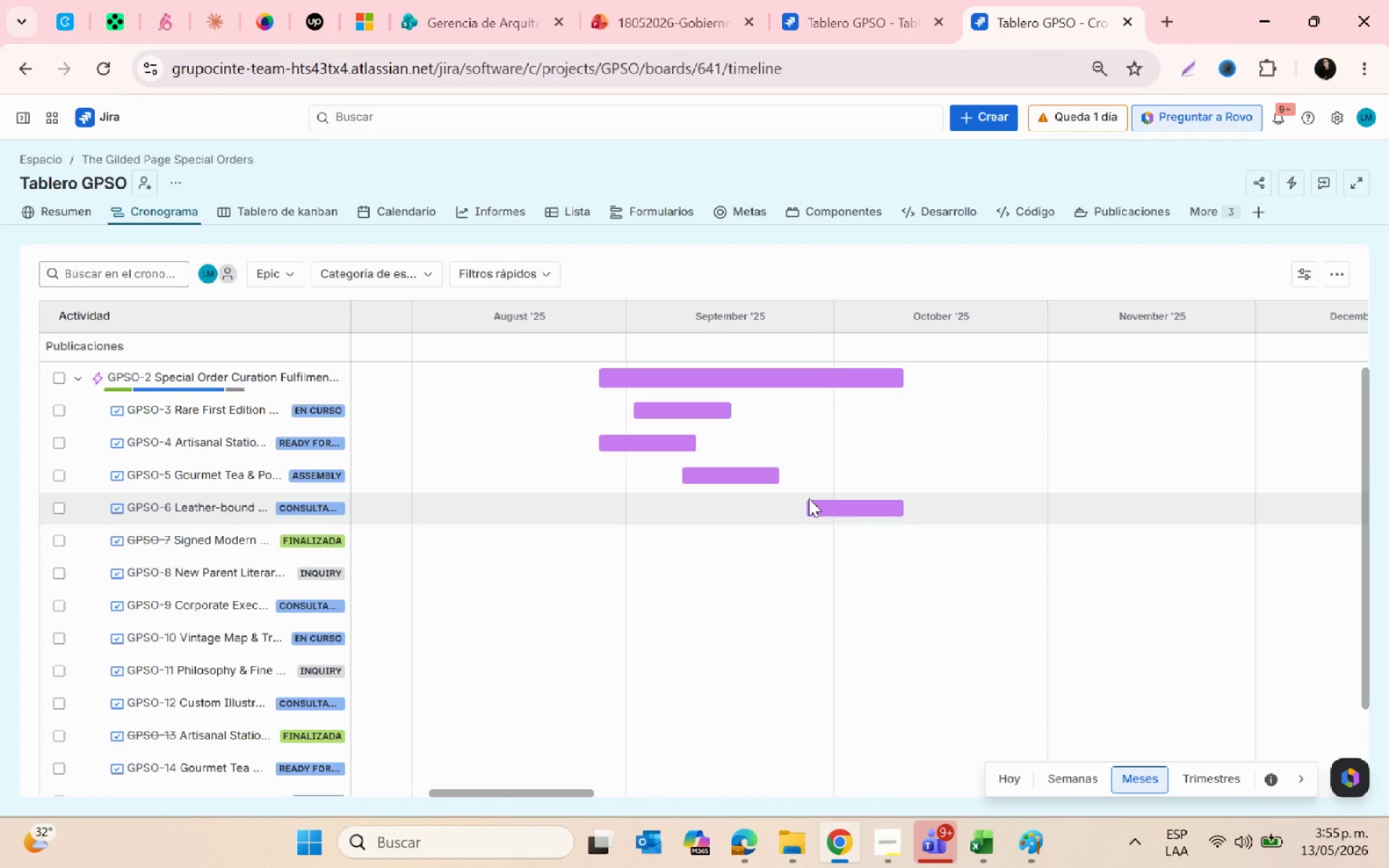 
key(Alt+AltLeft)
 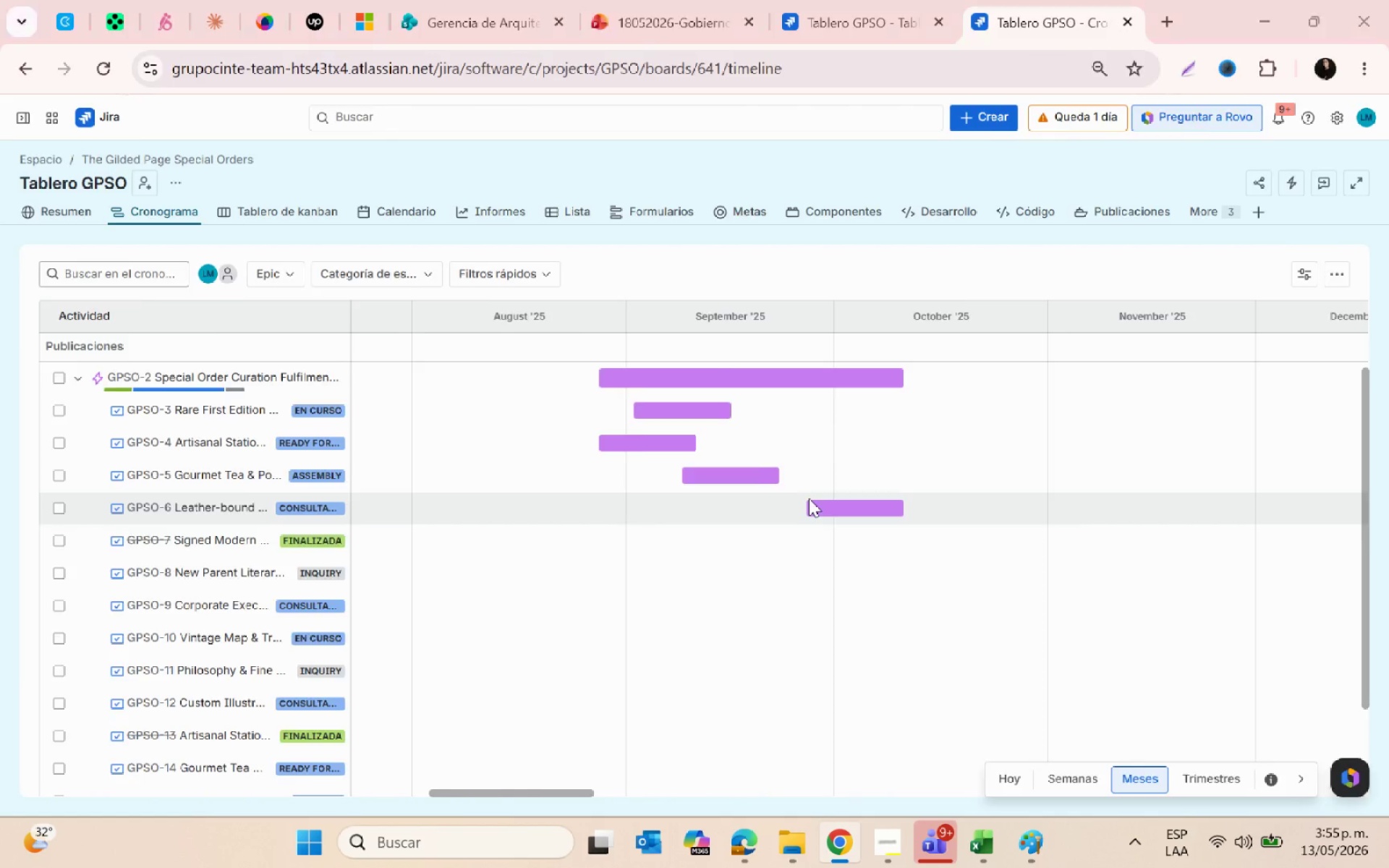 
key(Alt+Tab)
 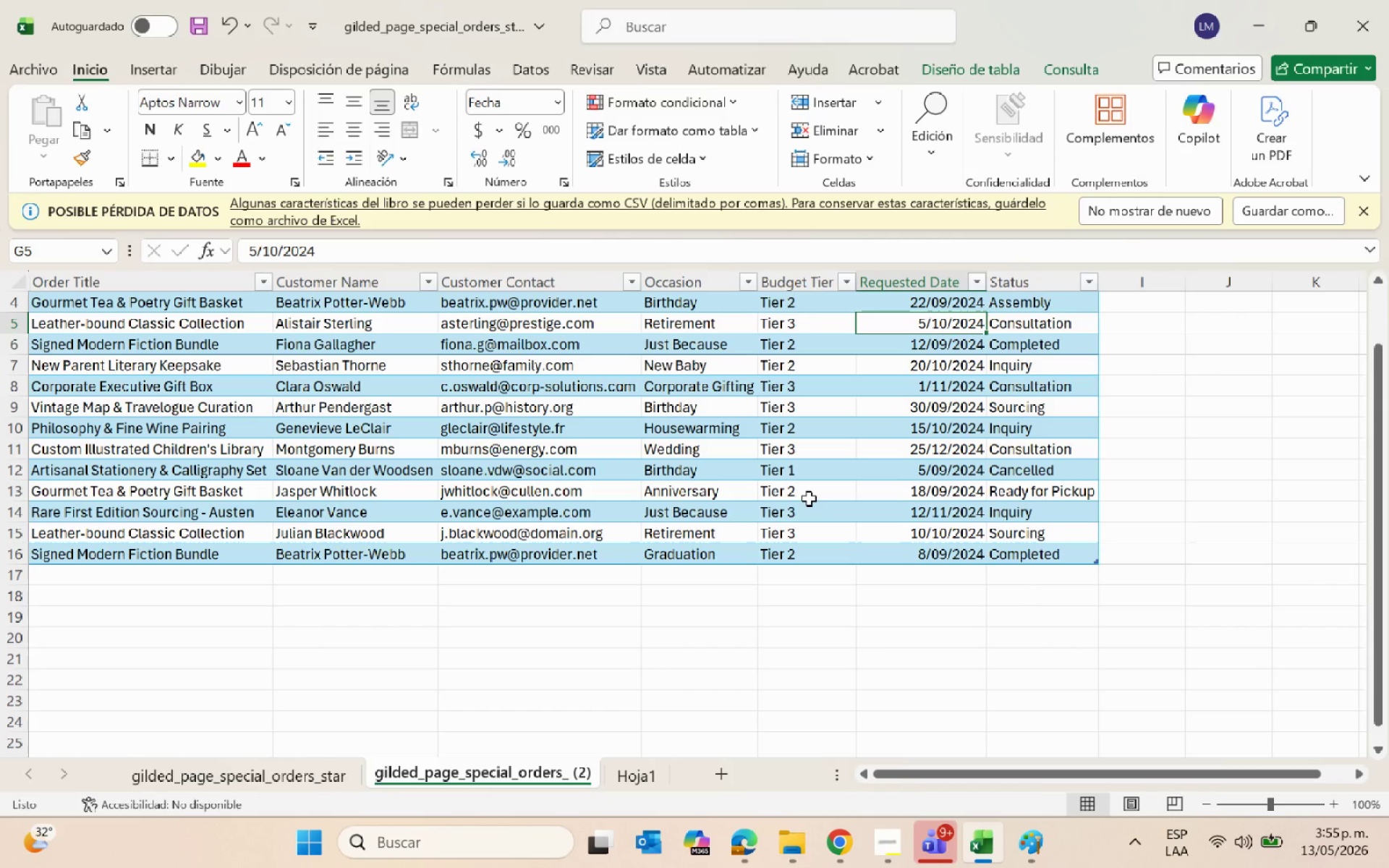 
key(Alt+AltLeft)
 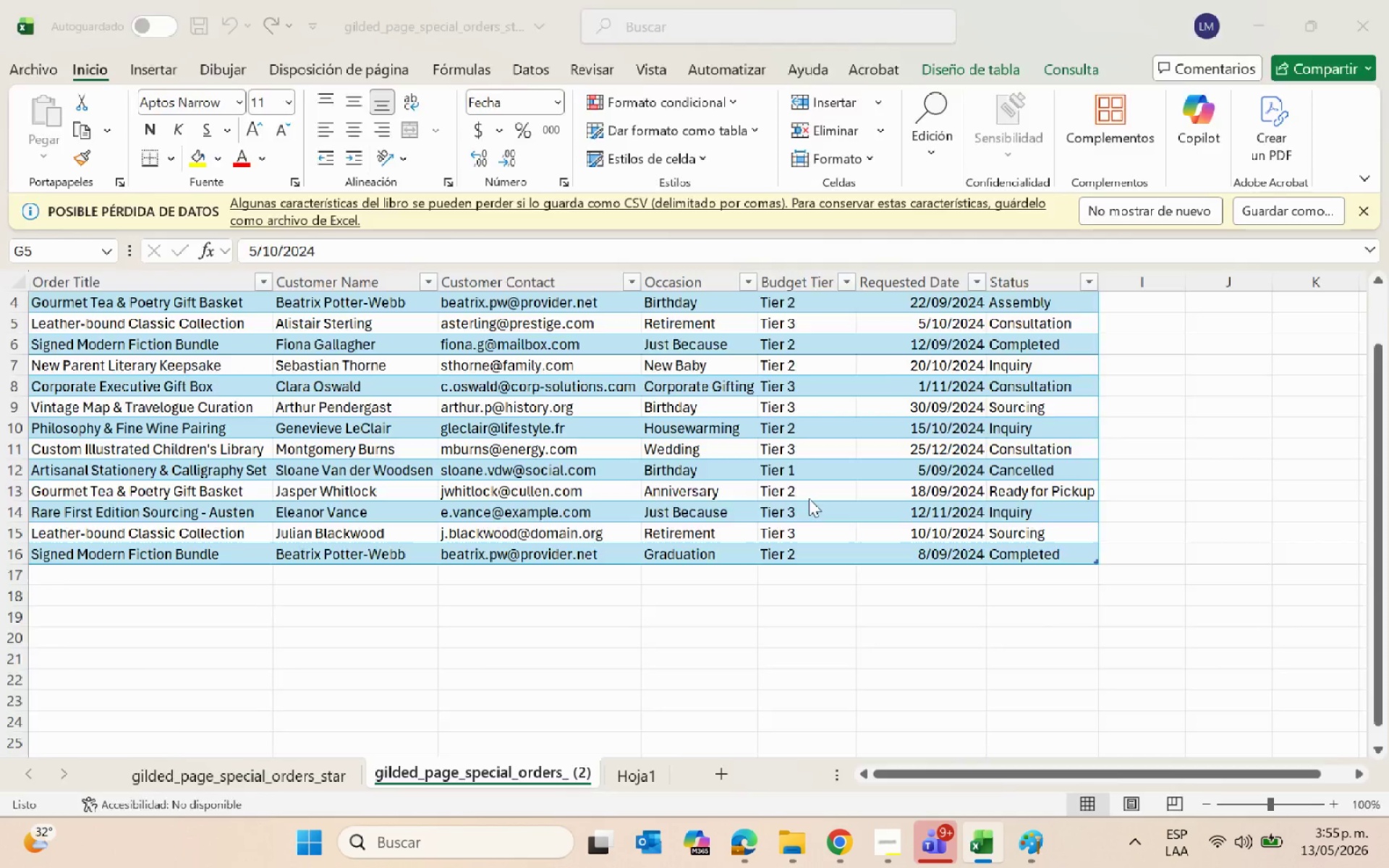 
key(Alt+Tab)
 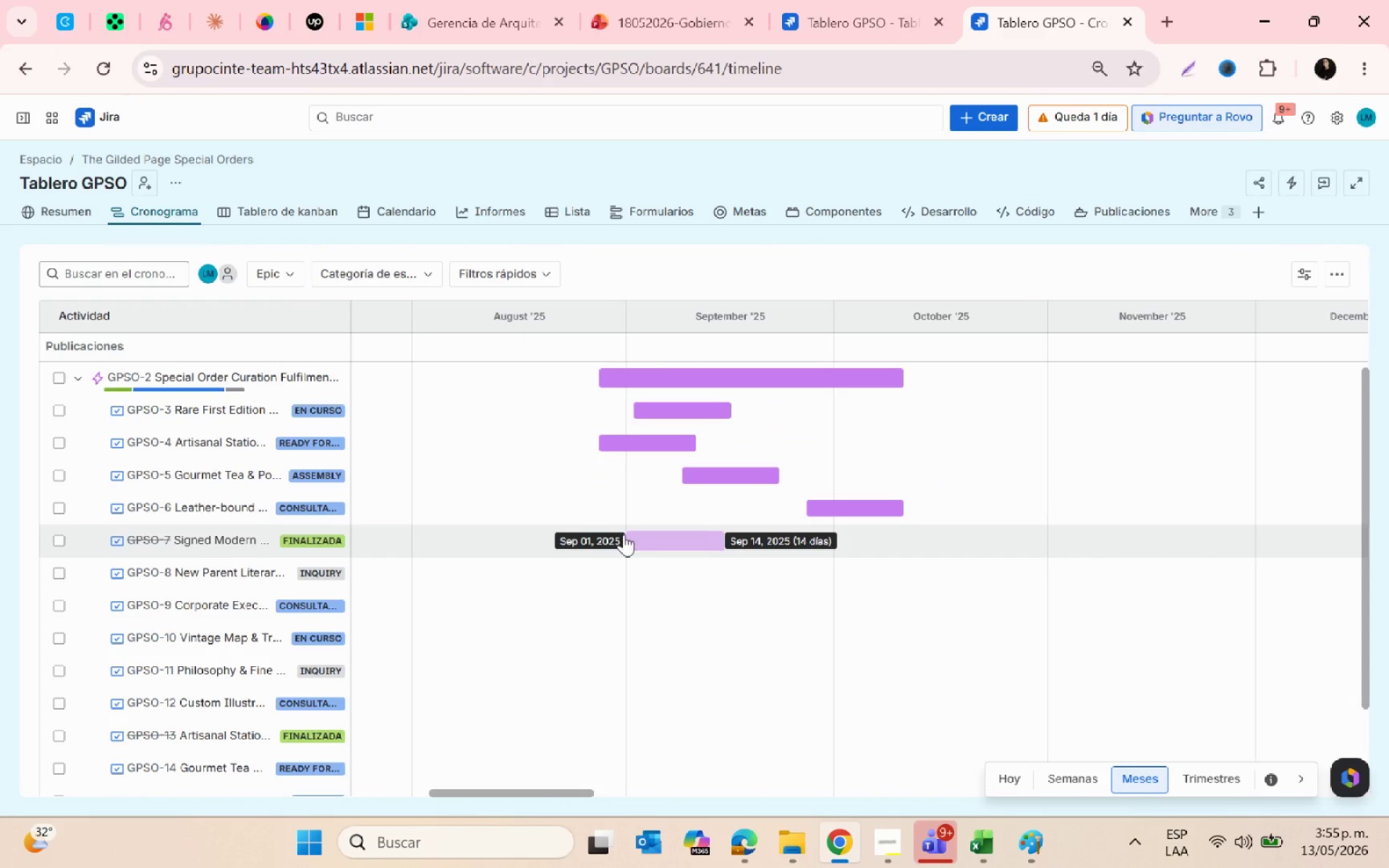 
wait(5.47)
 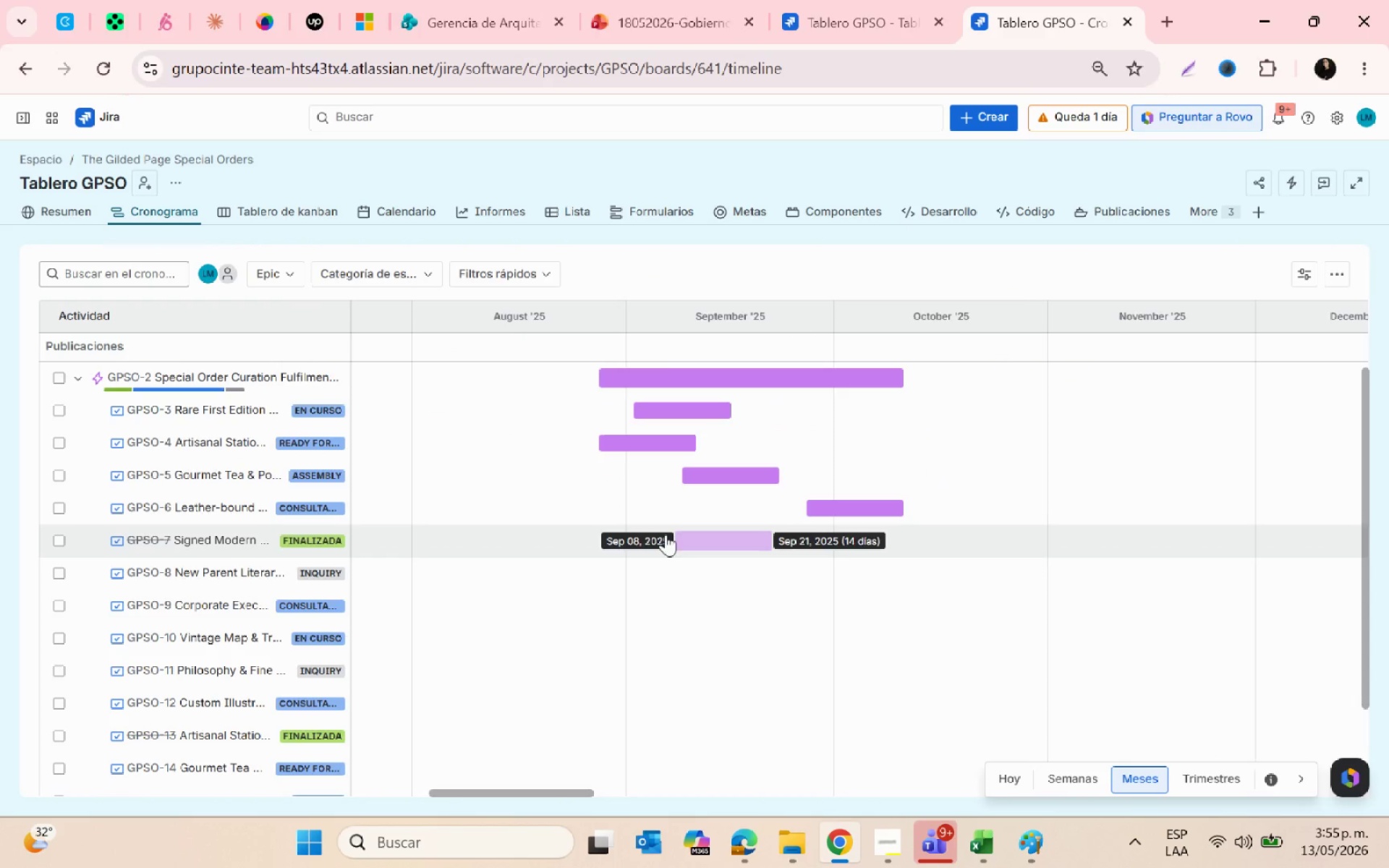 
left_click([612, 534])
 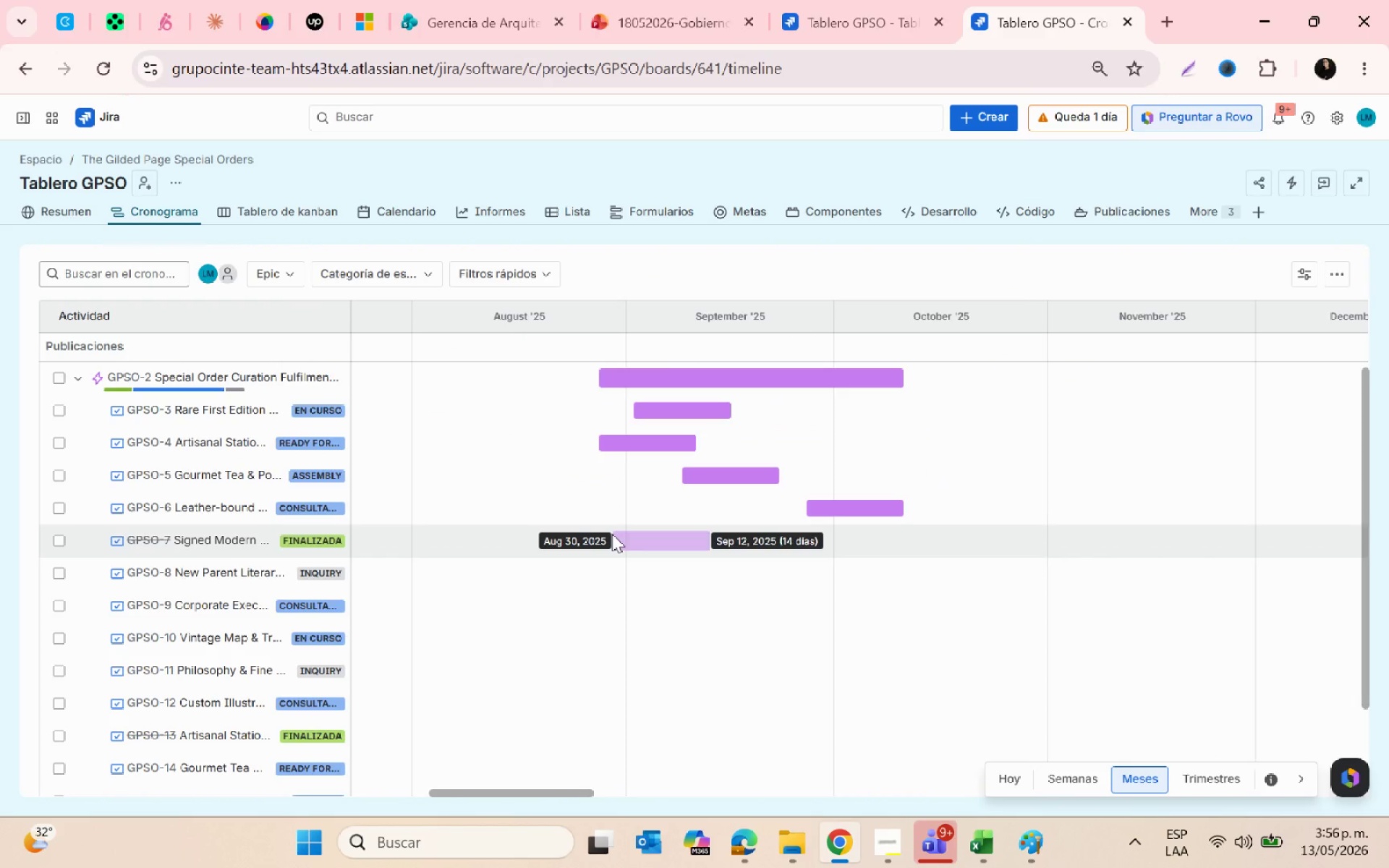 
key(Alt+AltLeft)
 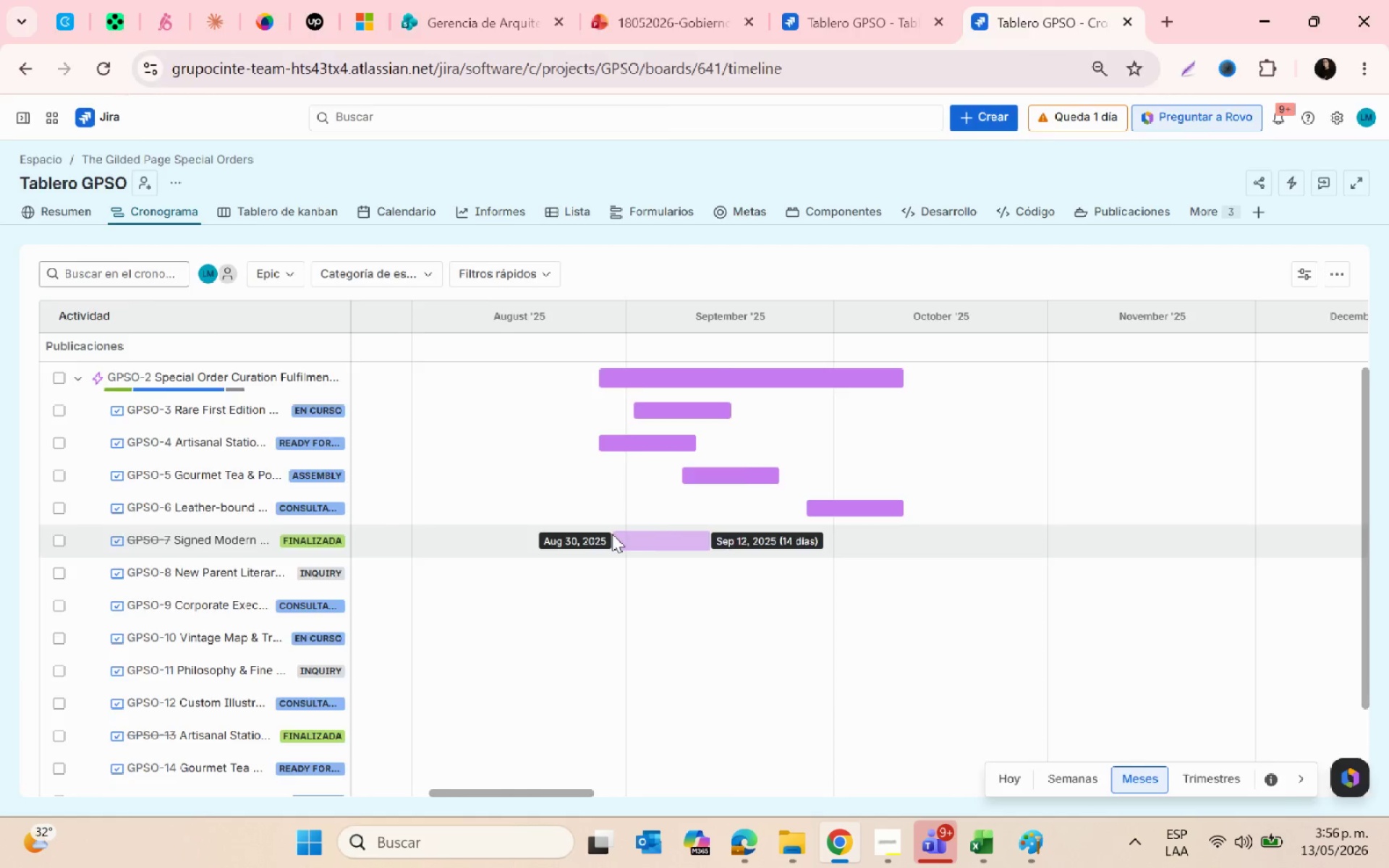 
key(Alt+Tab)
 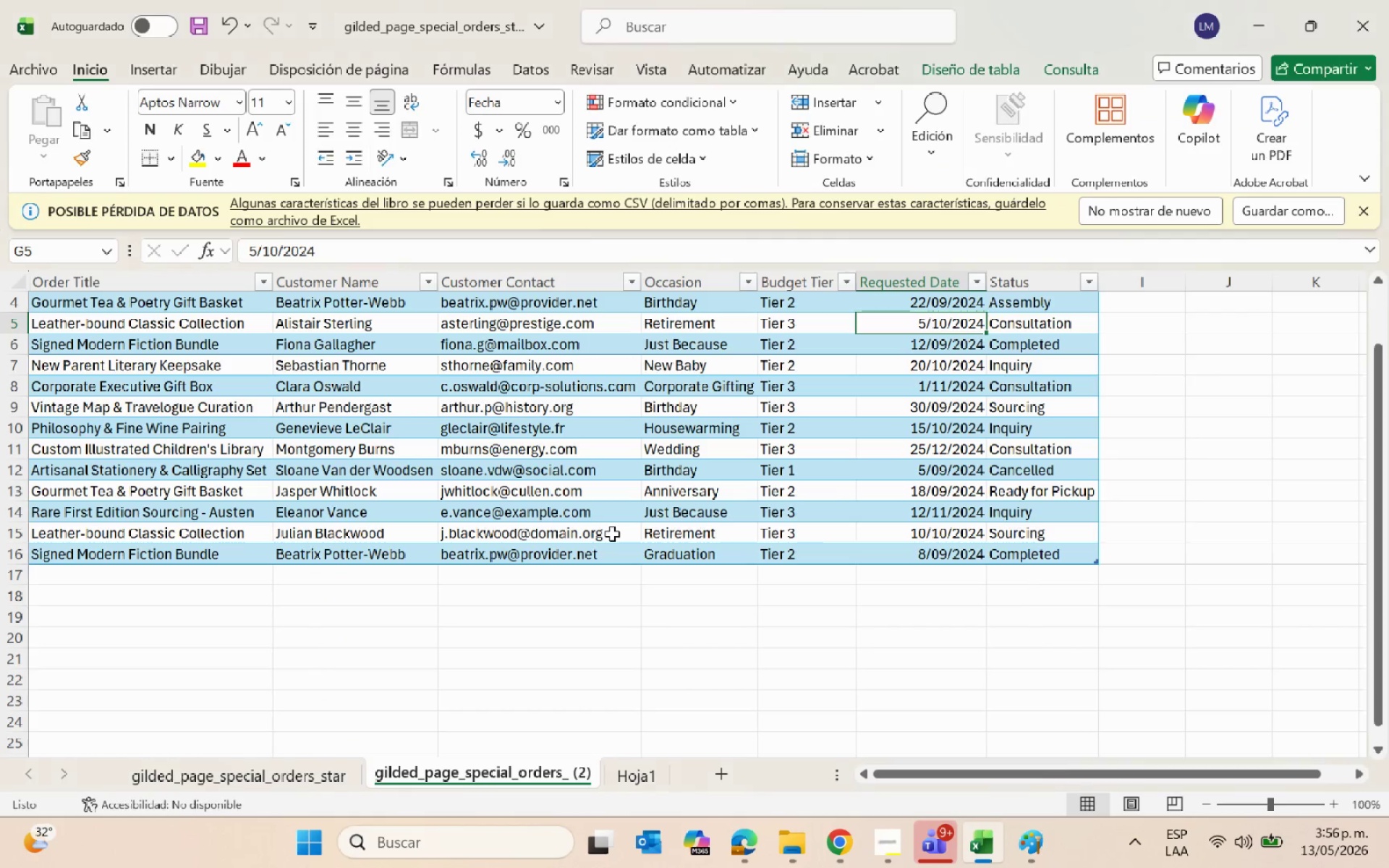 
key(Alt+AltLeft)
 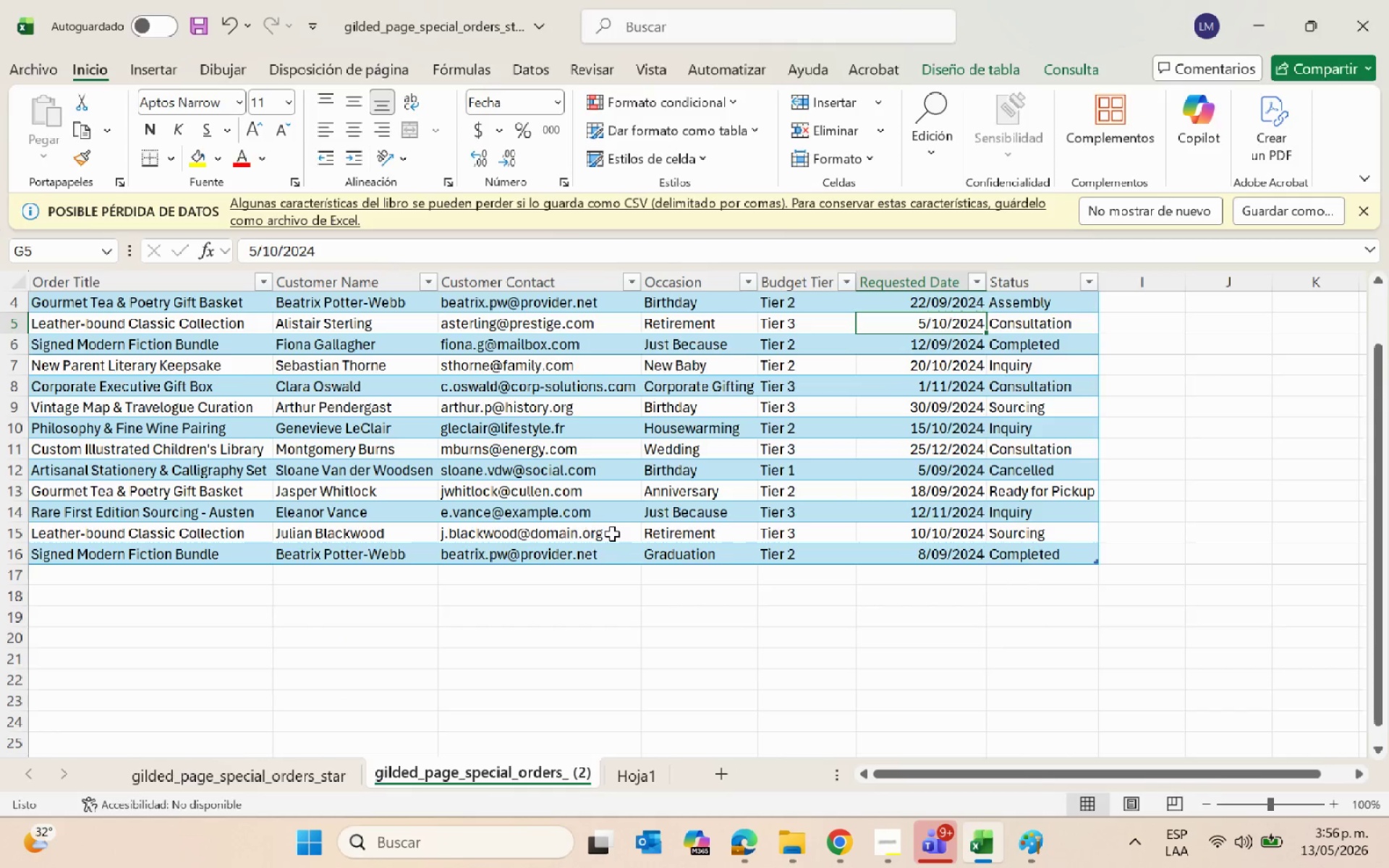 
key(Alt+Tab)
 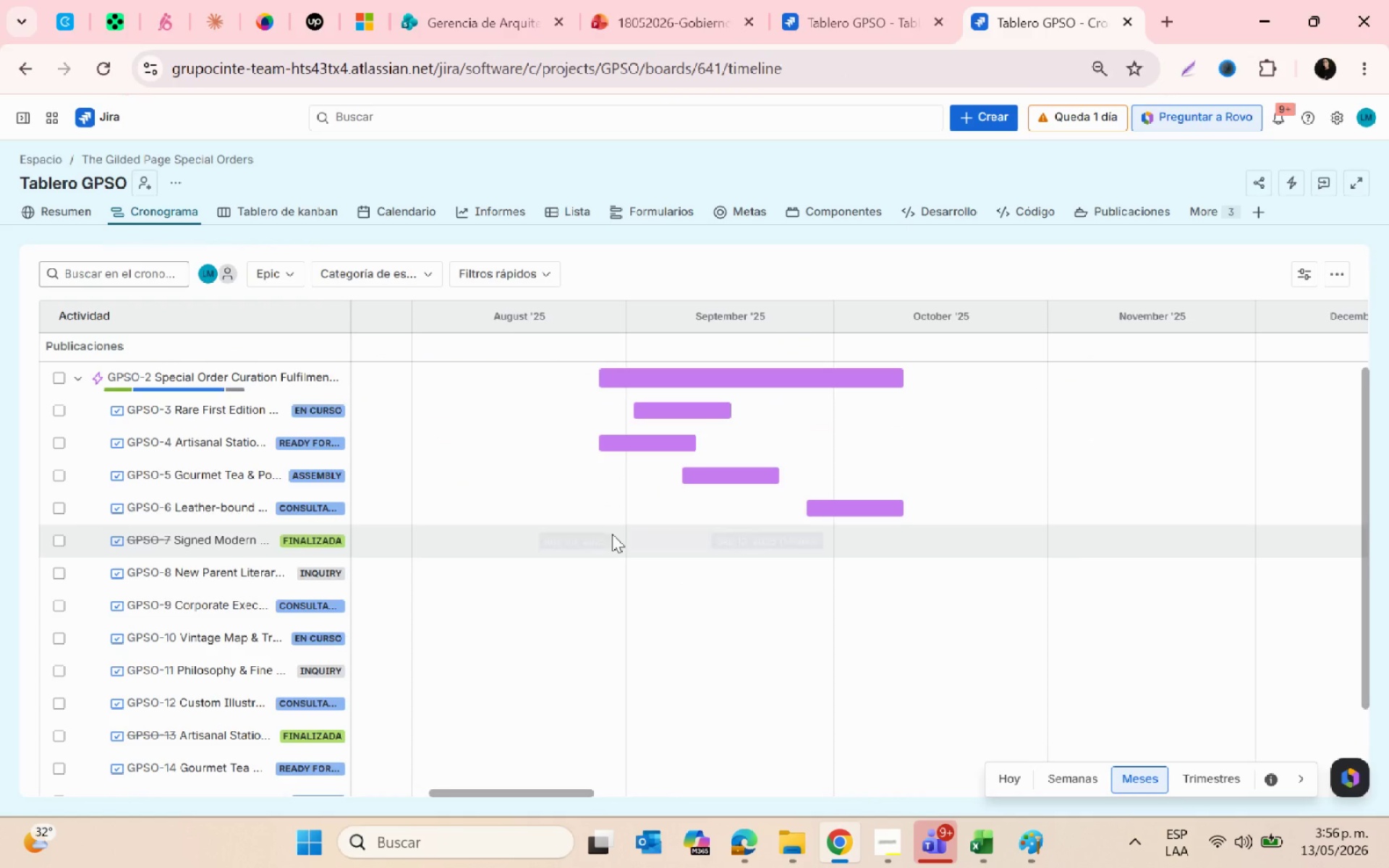 
mouse_move([619, 539])
 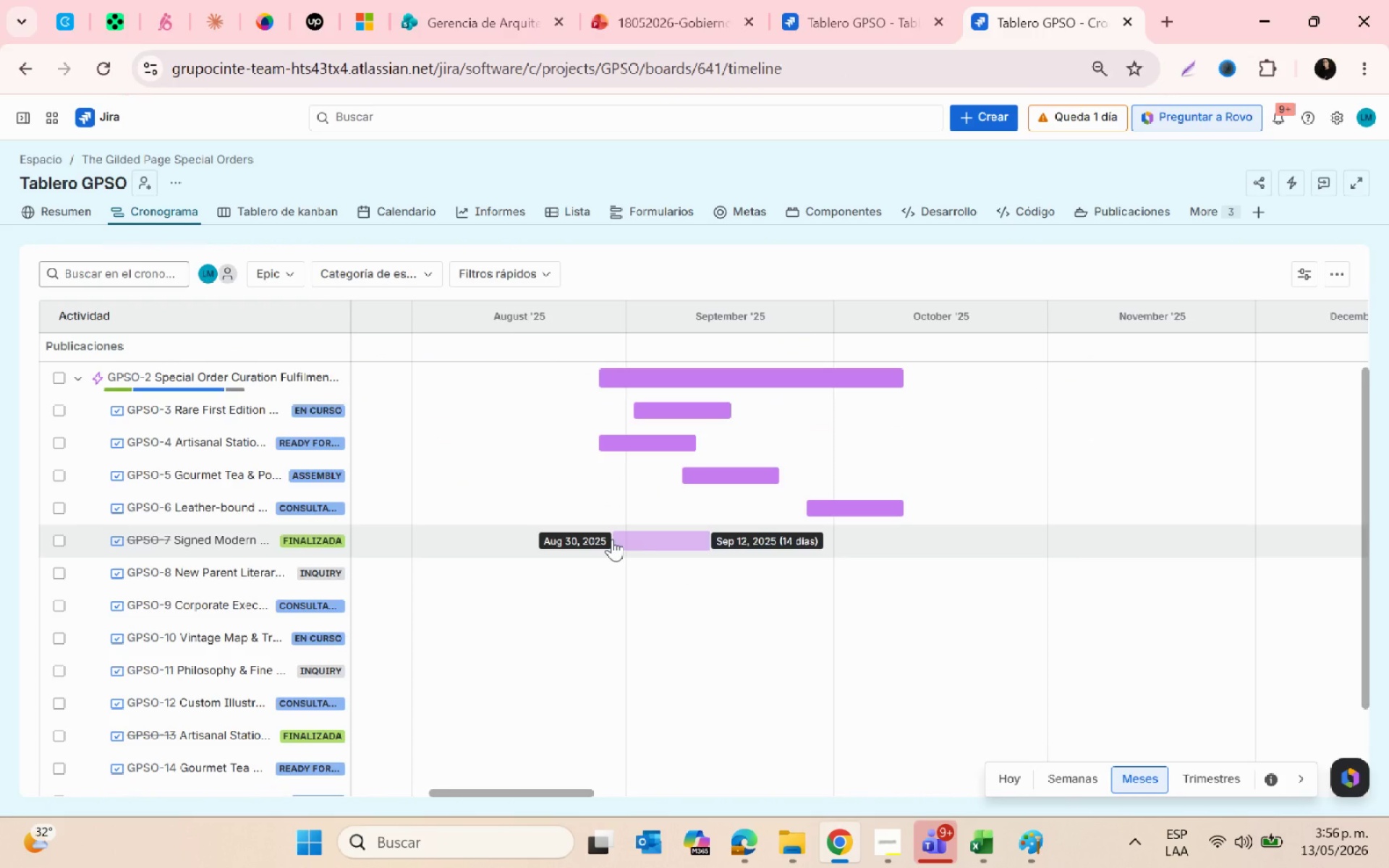 
left_click([612, 539])
 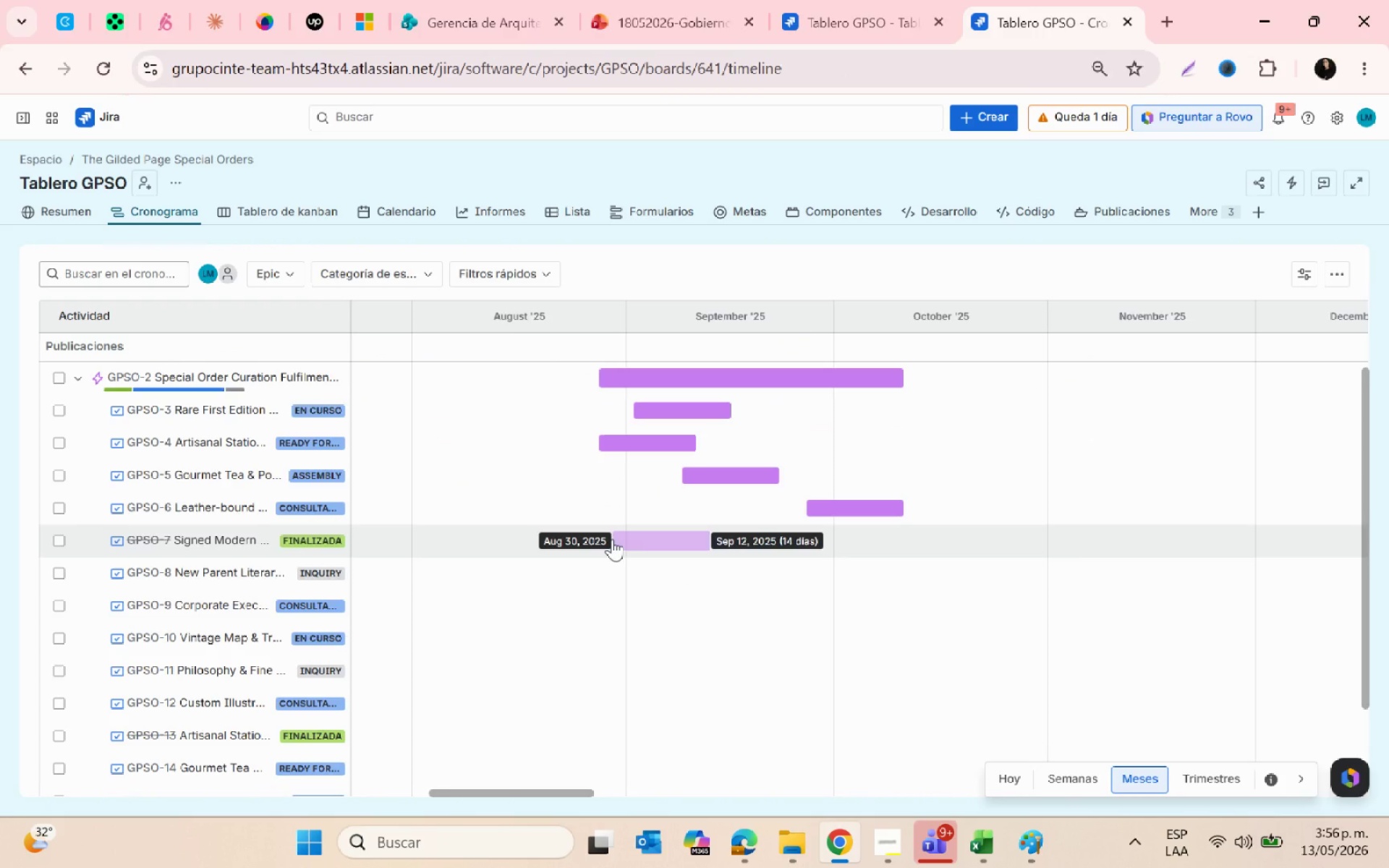 
left_click([612, 539])
 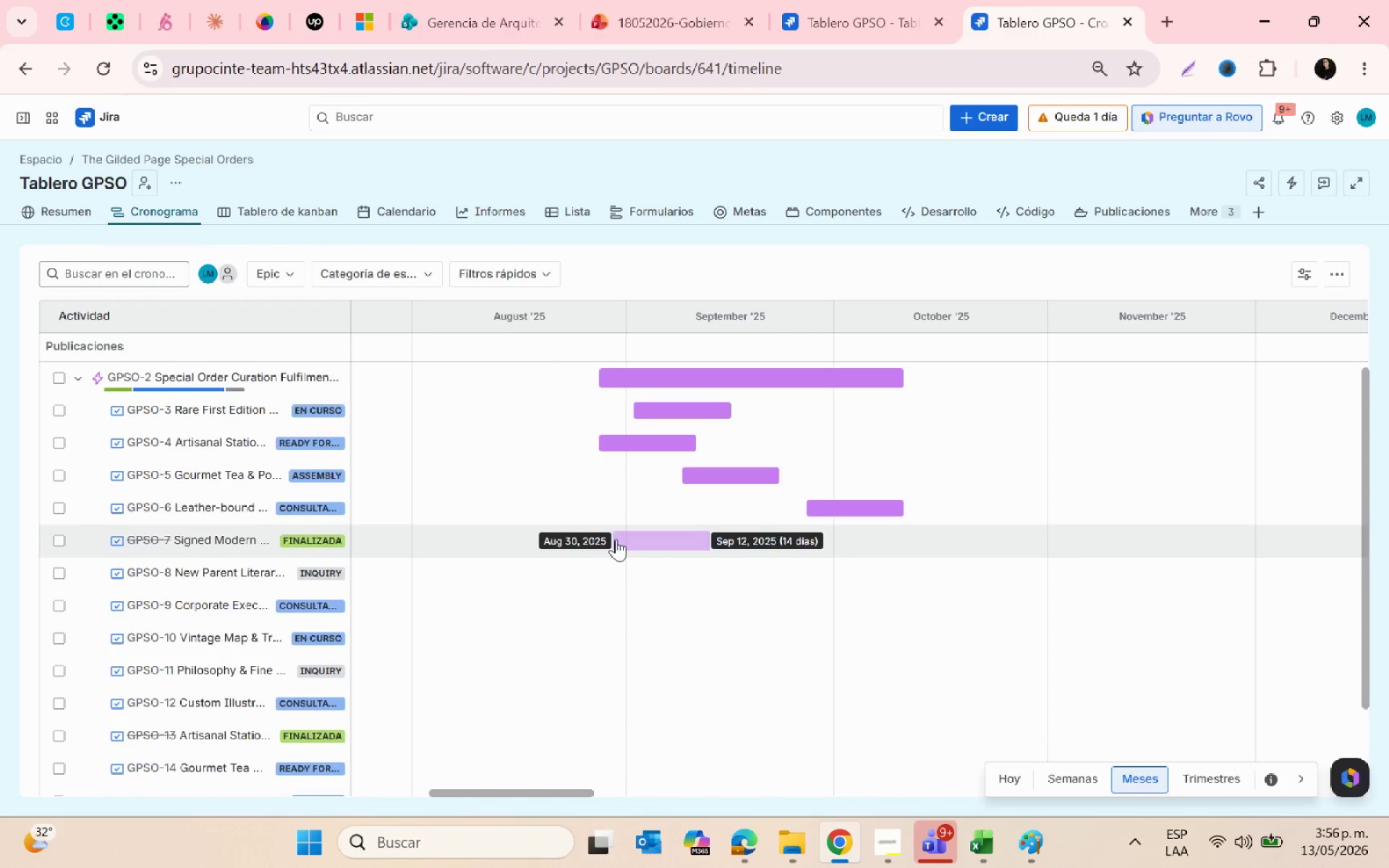 
left_click([619, 539])
 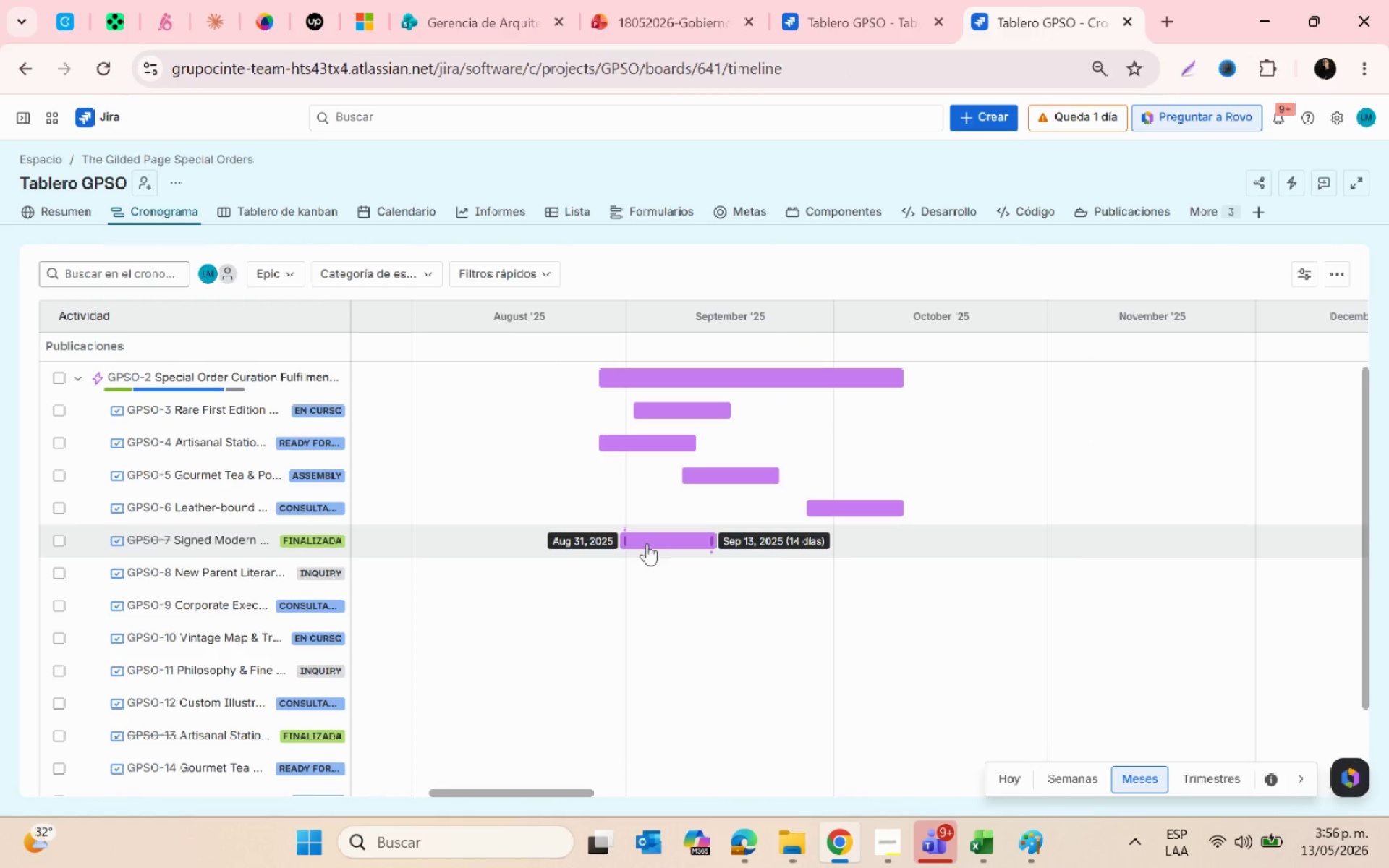 
left_click_drag(start_coordinate=[658, 543], to_coordinate=[650, 543])
 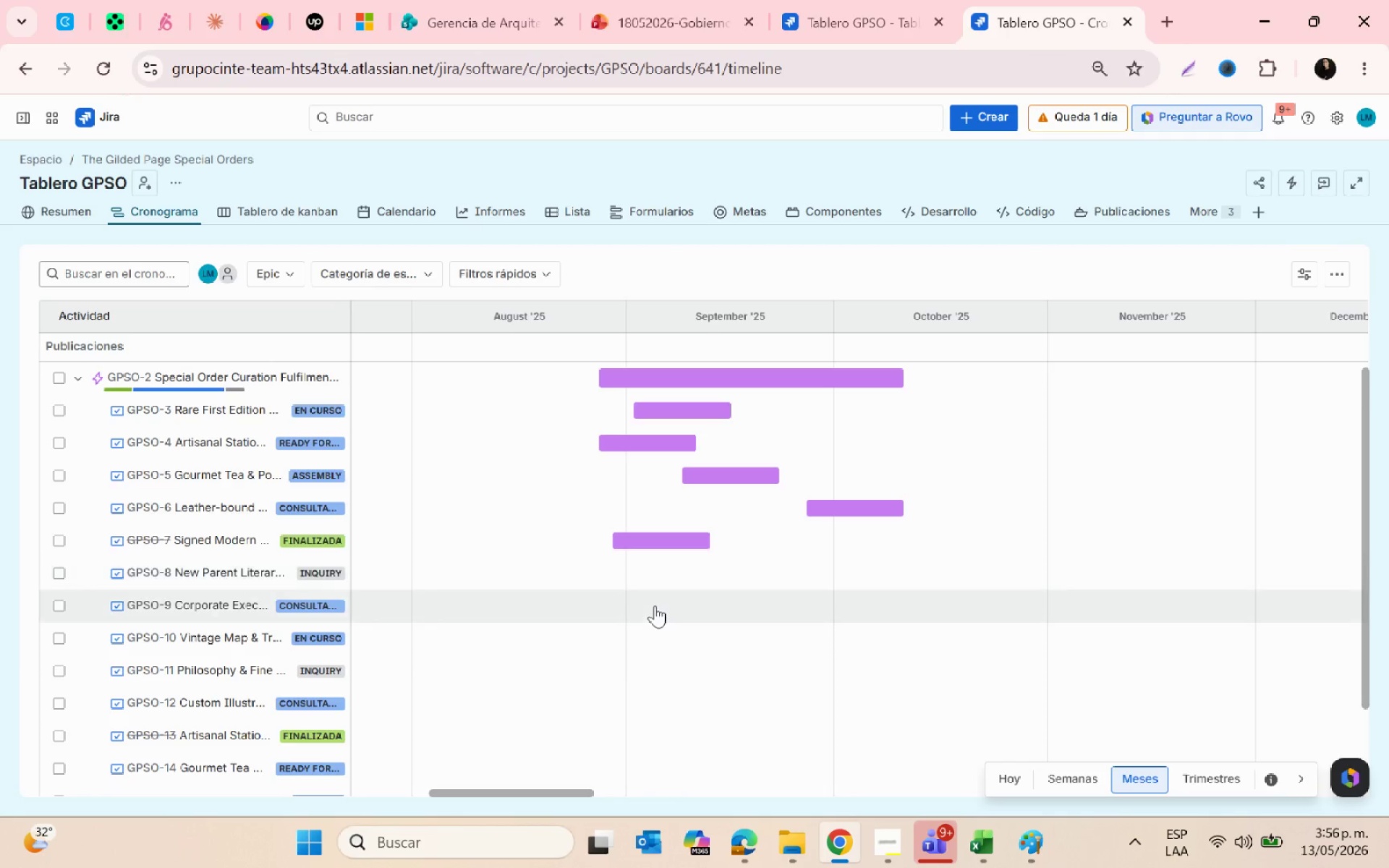 
key(Alt+AltLeft)
 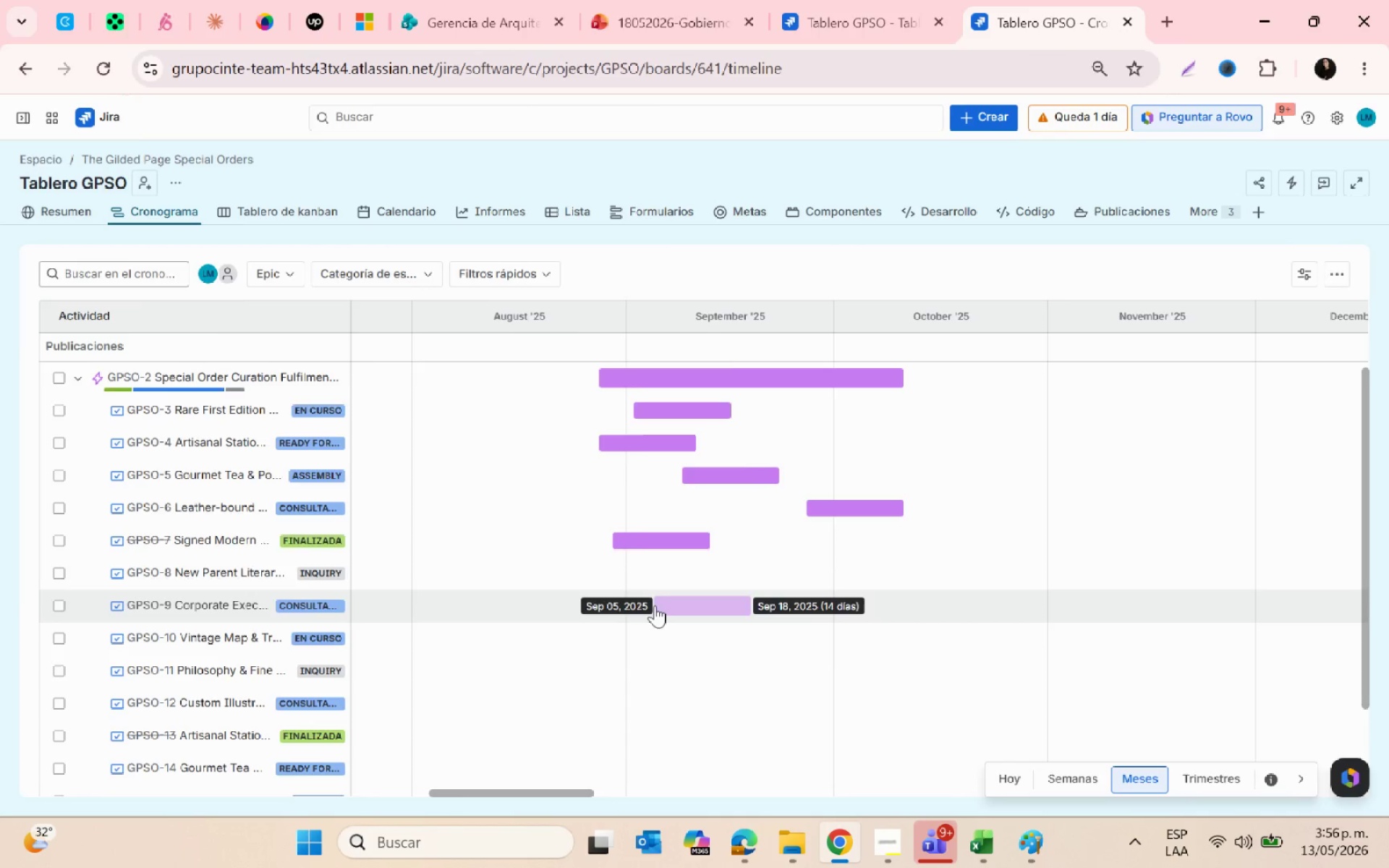 
key(Alt+Tab)
 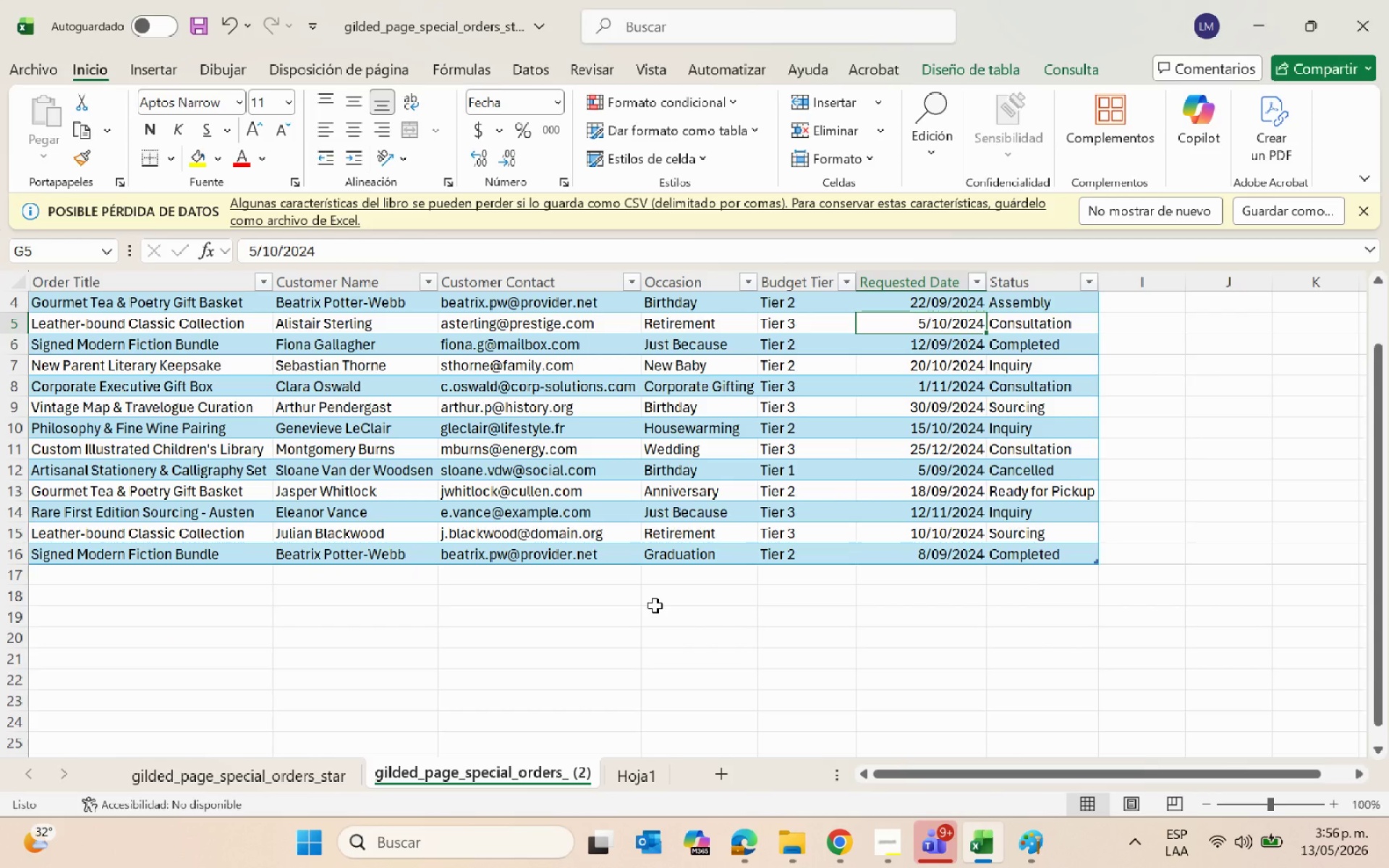 
key(Alt+AltLeft)
 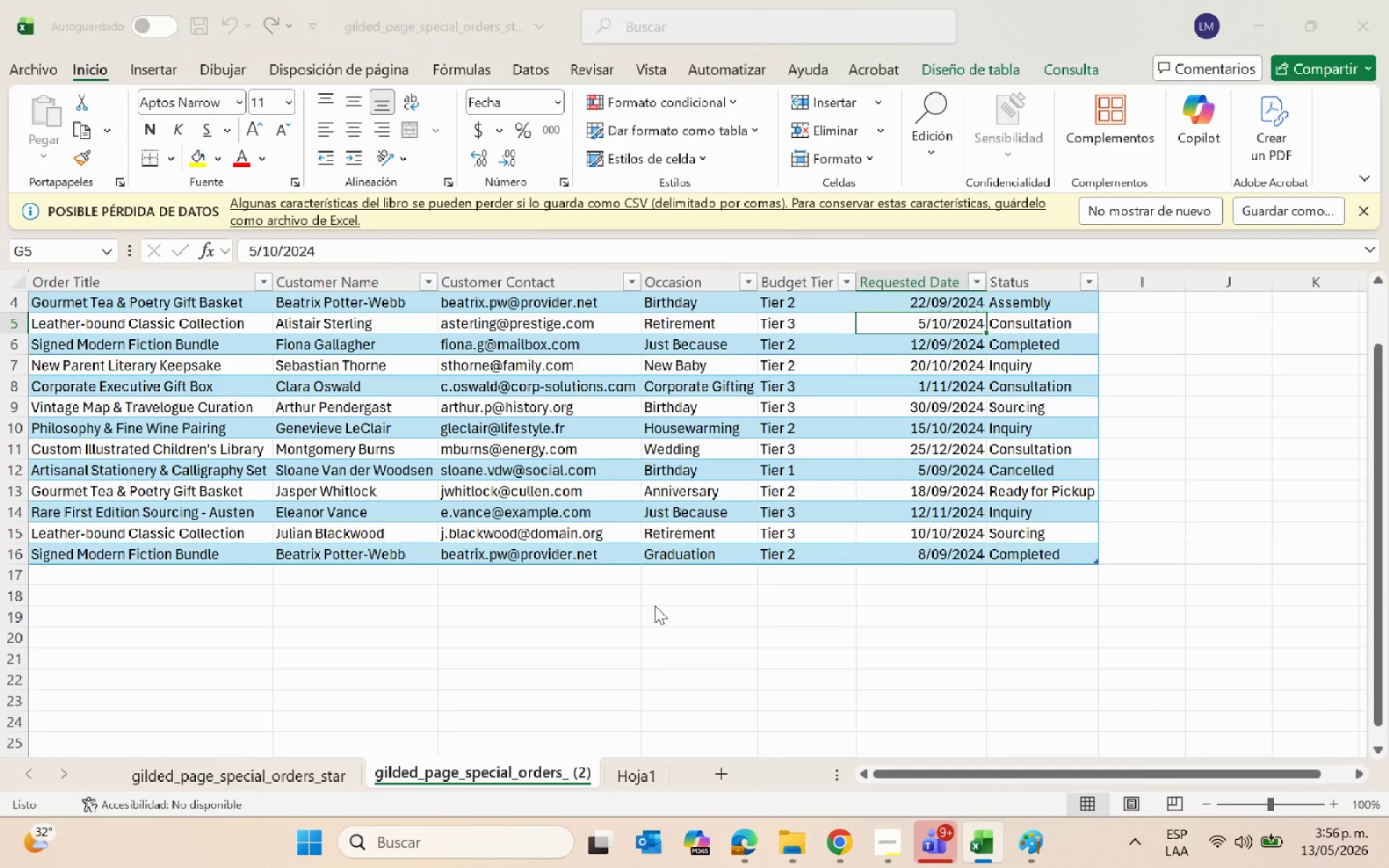 
key(Alt+Tab)
 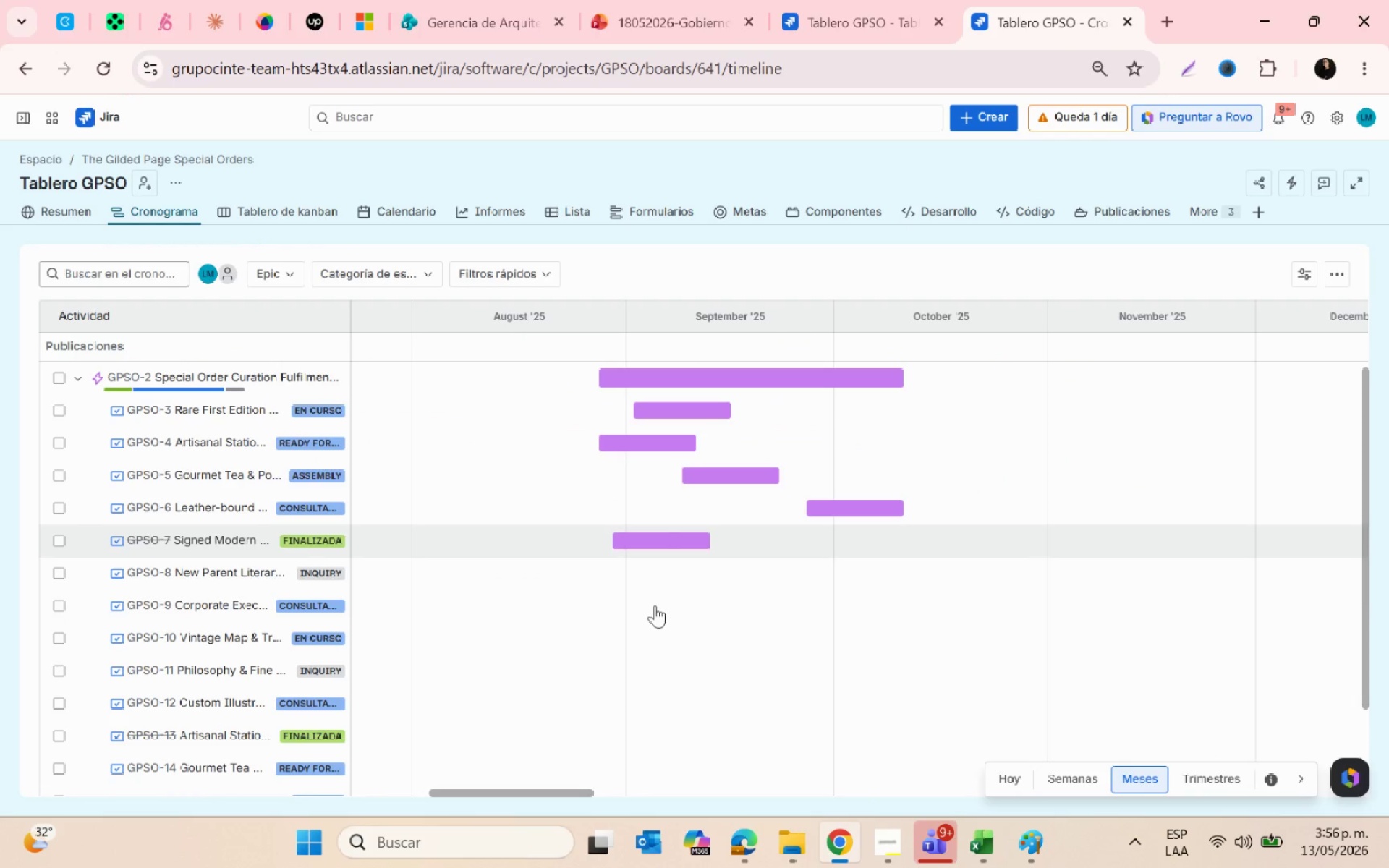 
mouse_move([782, 573])
 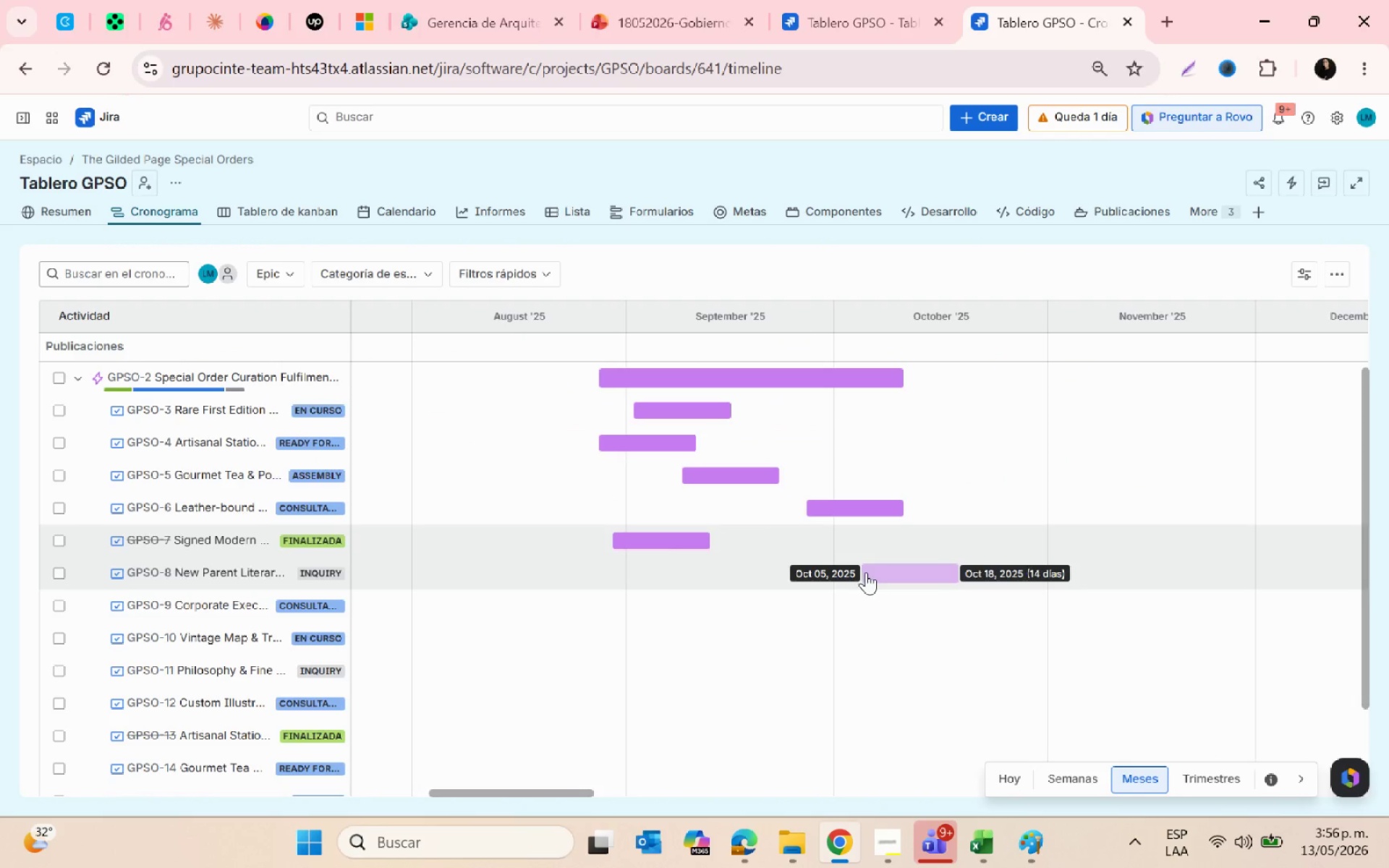 
left_click([875, 572])
 